 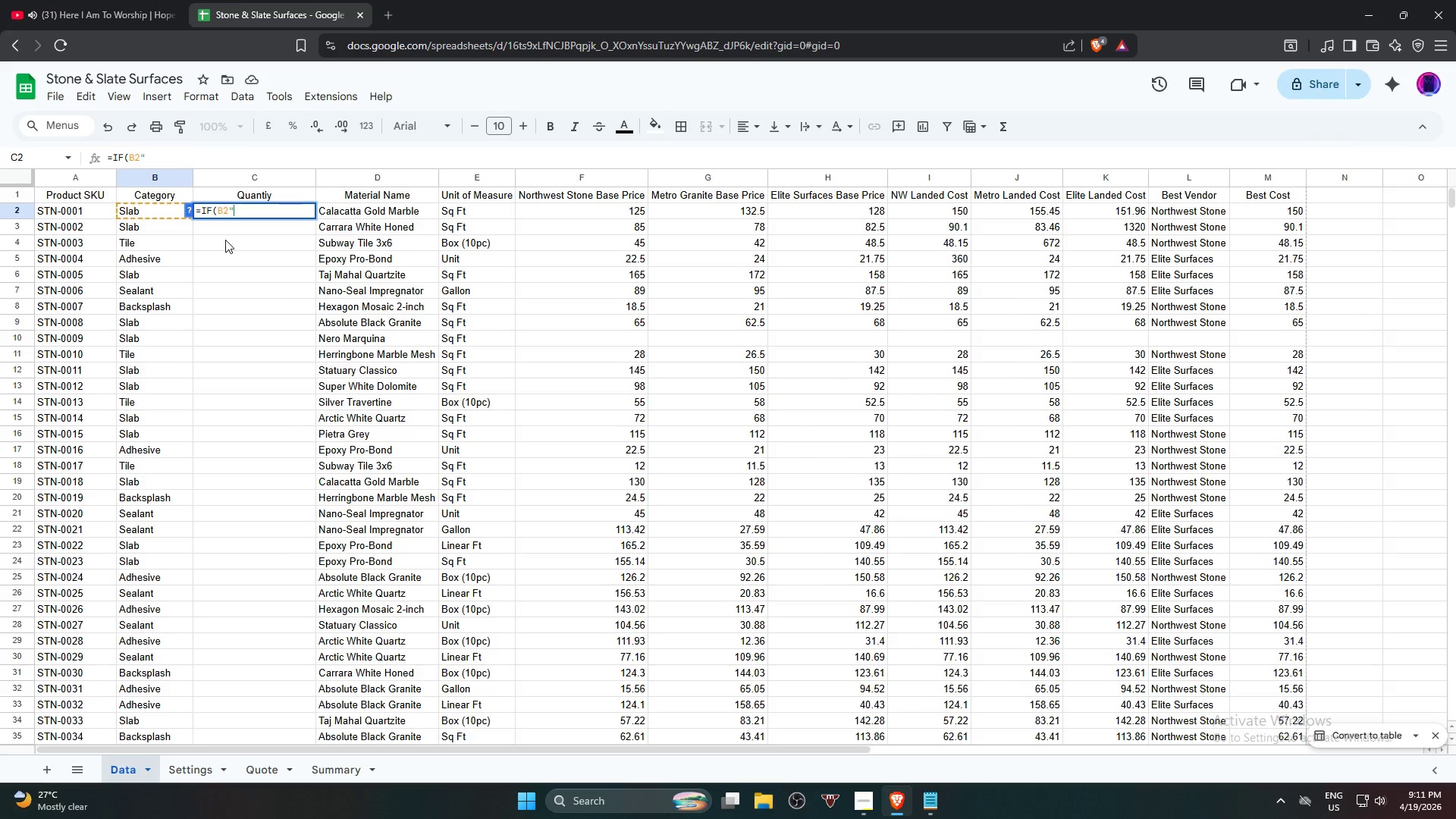 
key(Shift+Quote)
 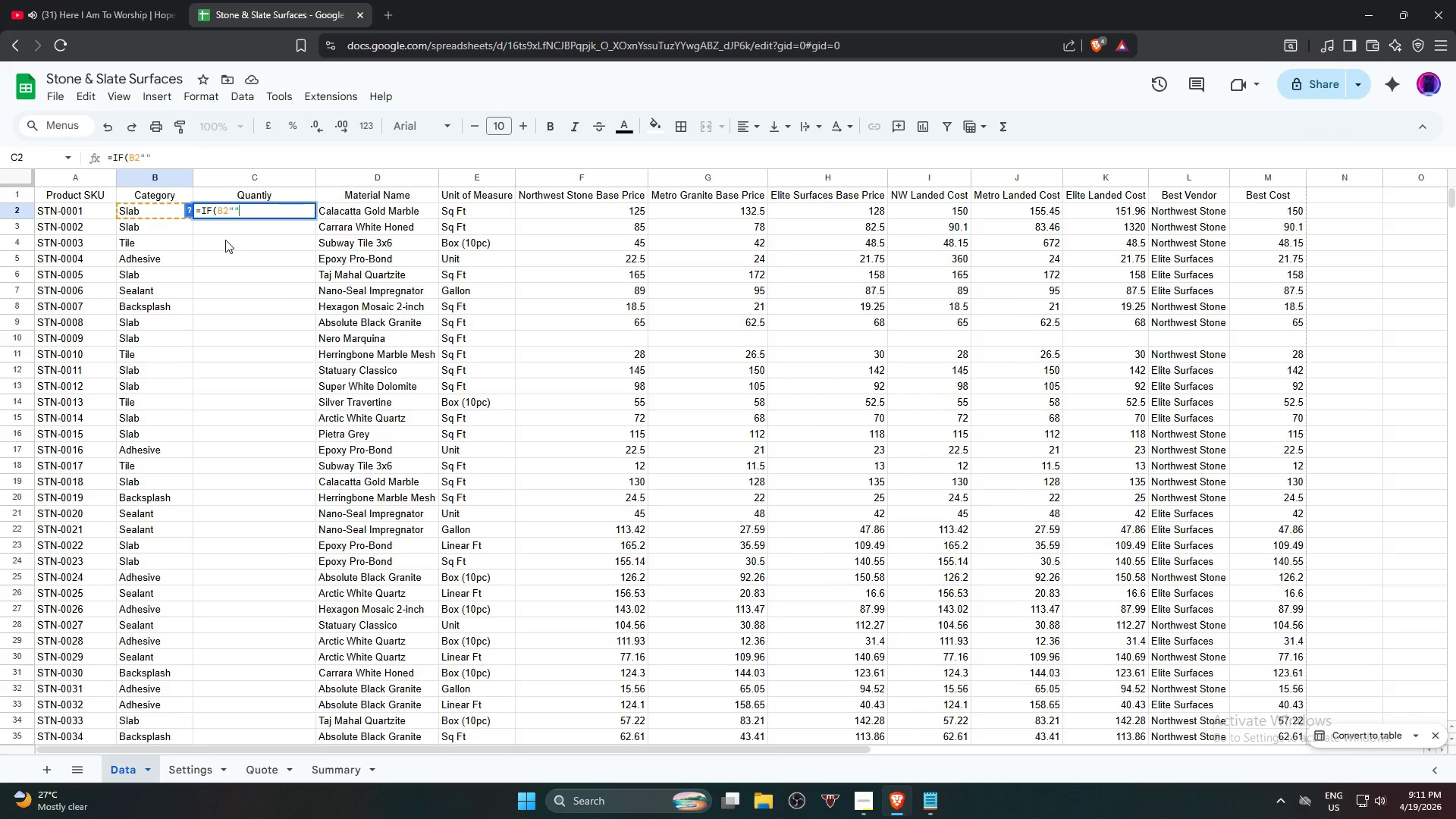 
key(Comma)
 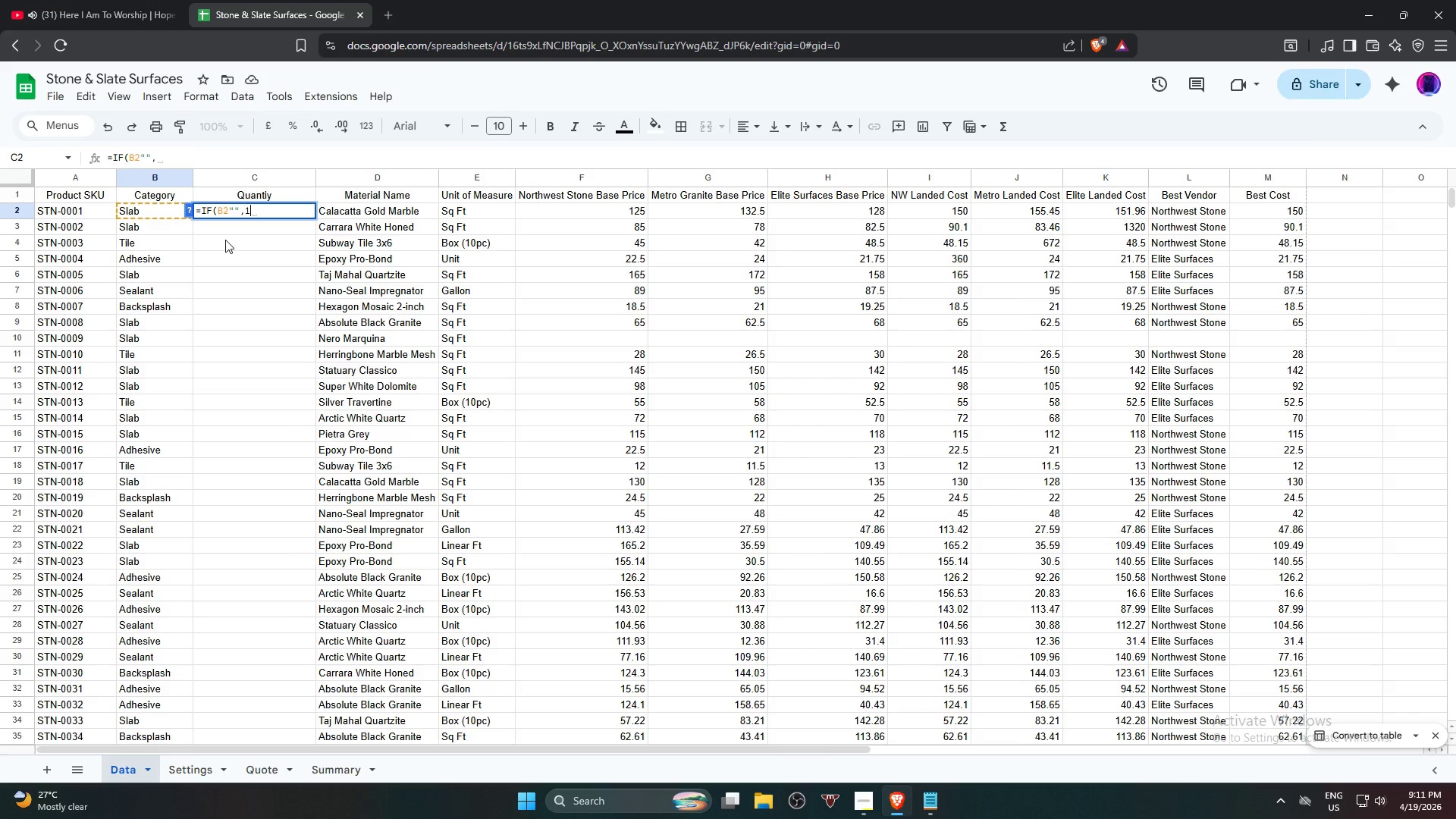 
key(1)
 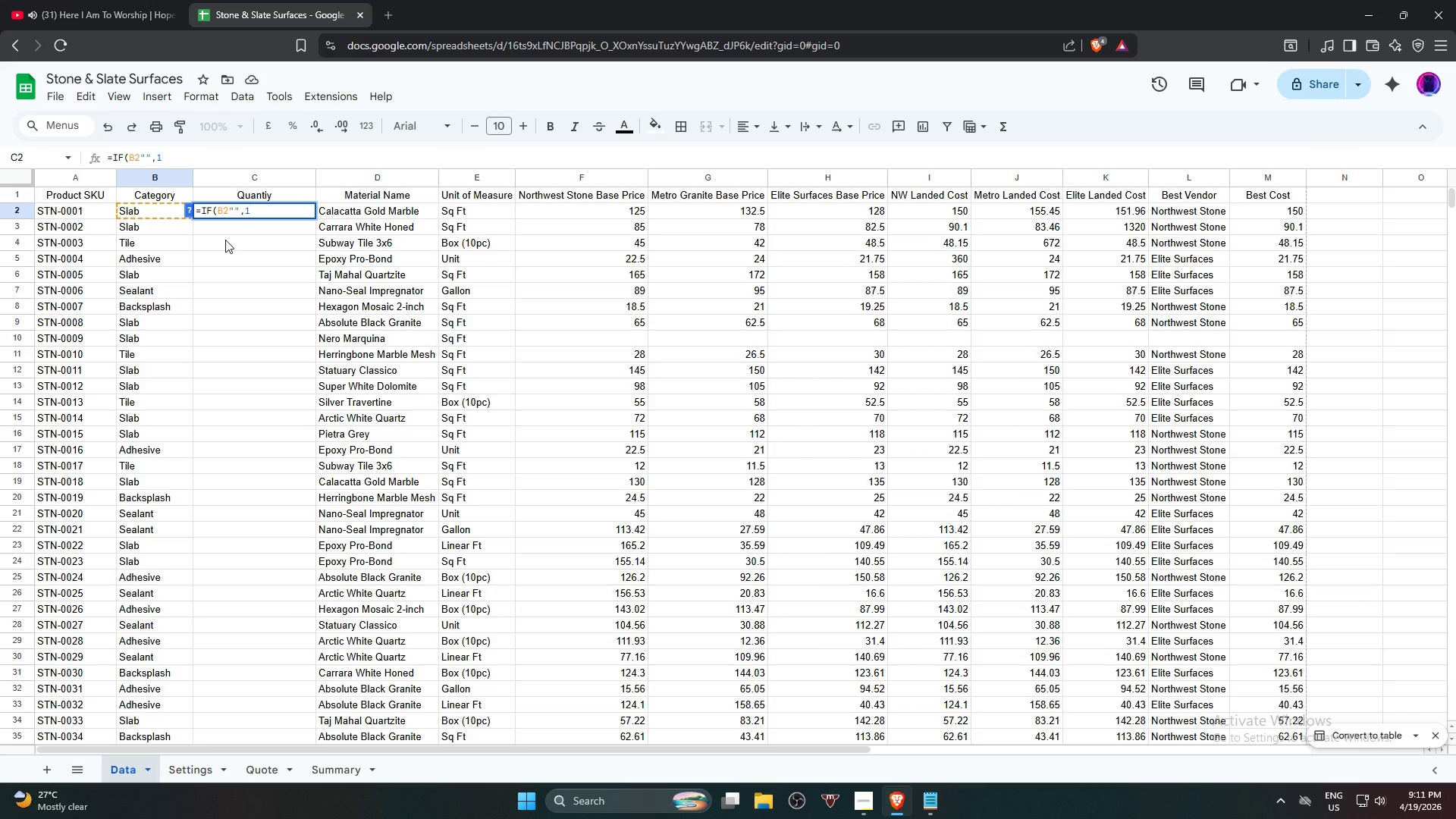 
key(Comma)
 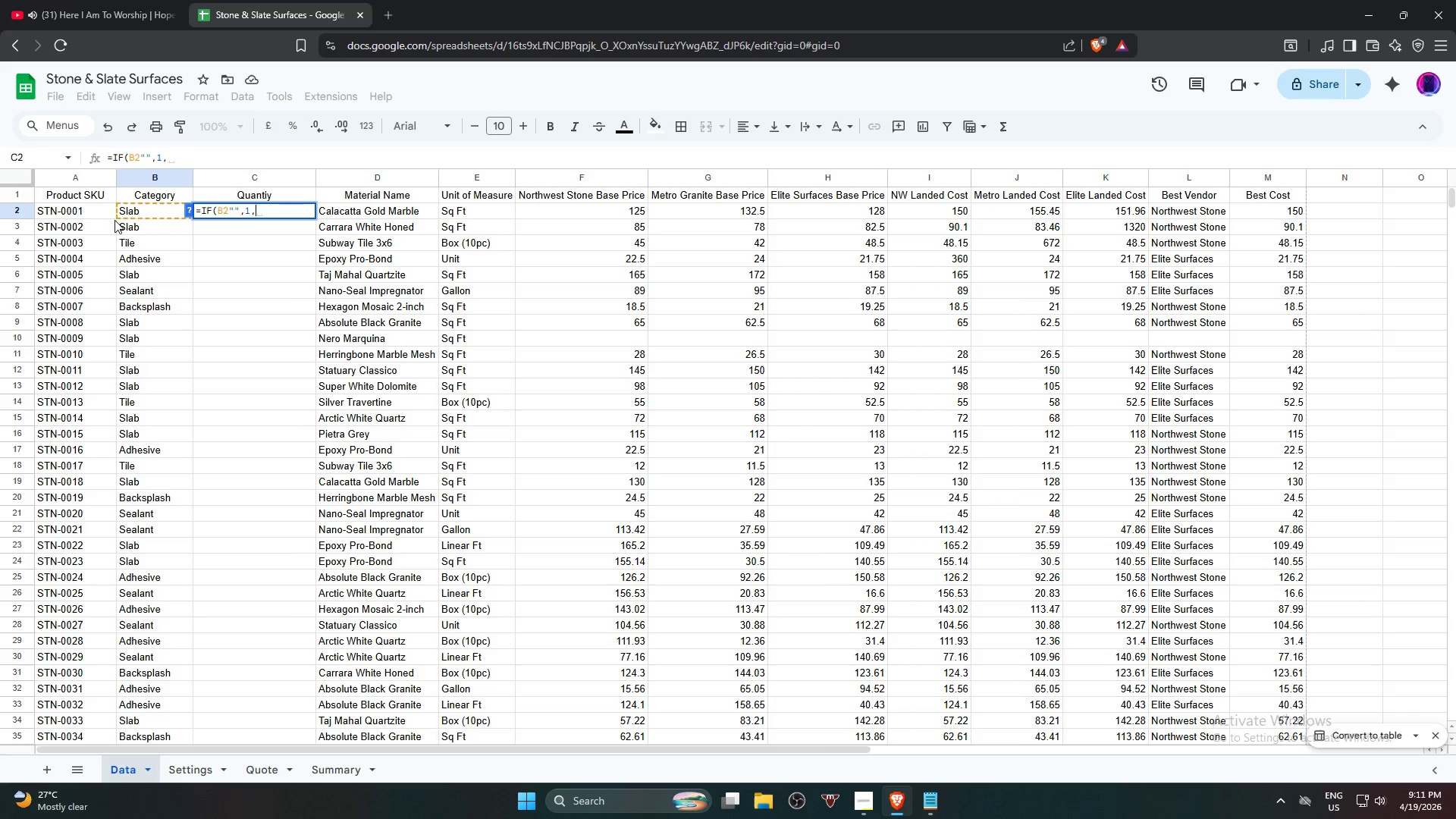 
left_click([162, 211])
 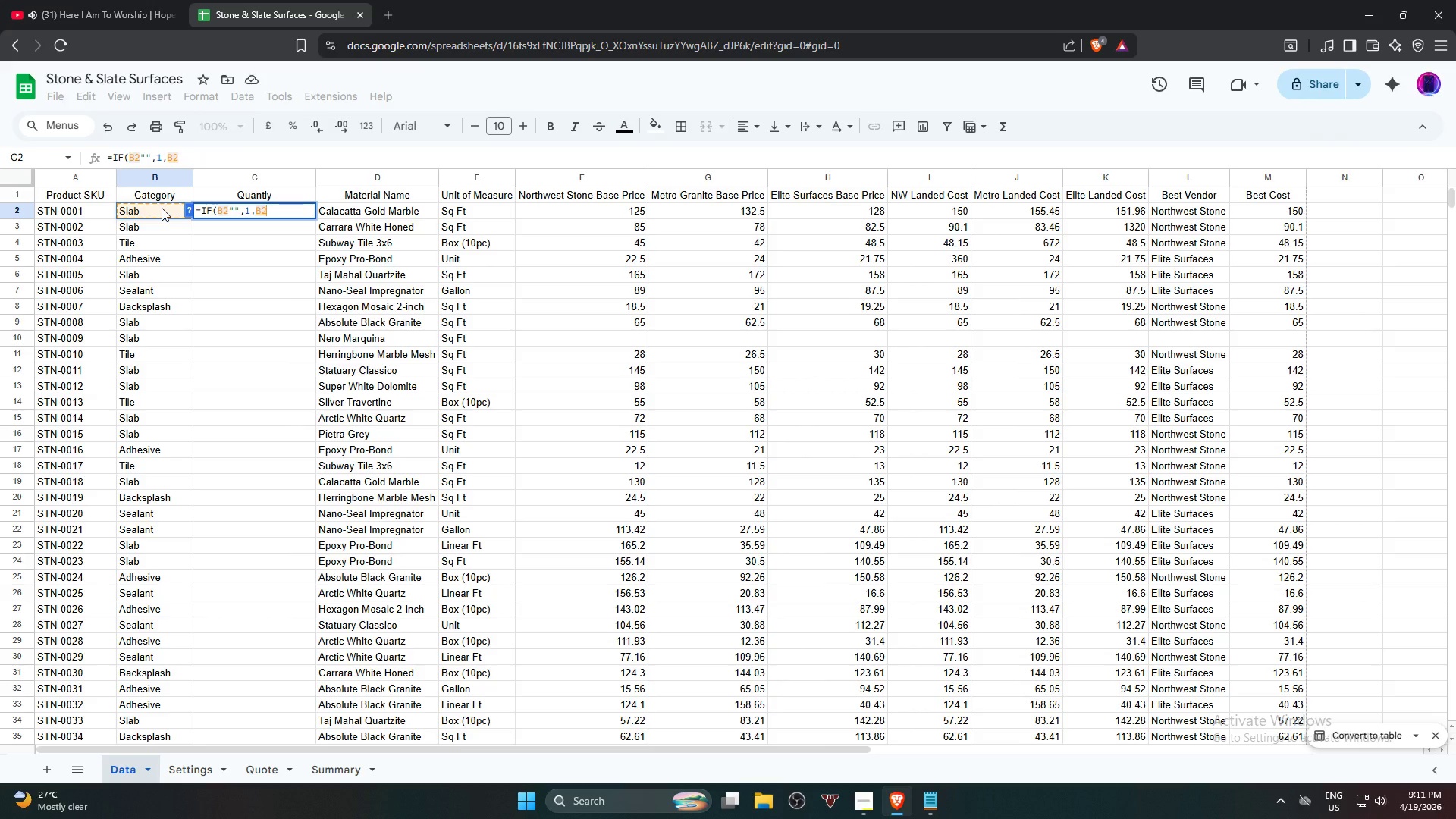 
key(Shift+0)
 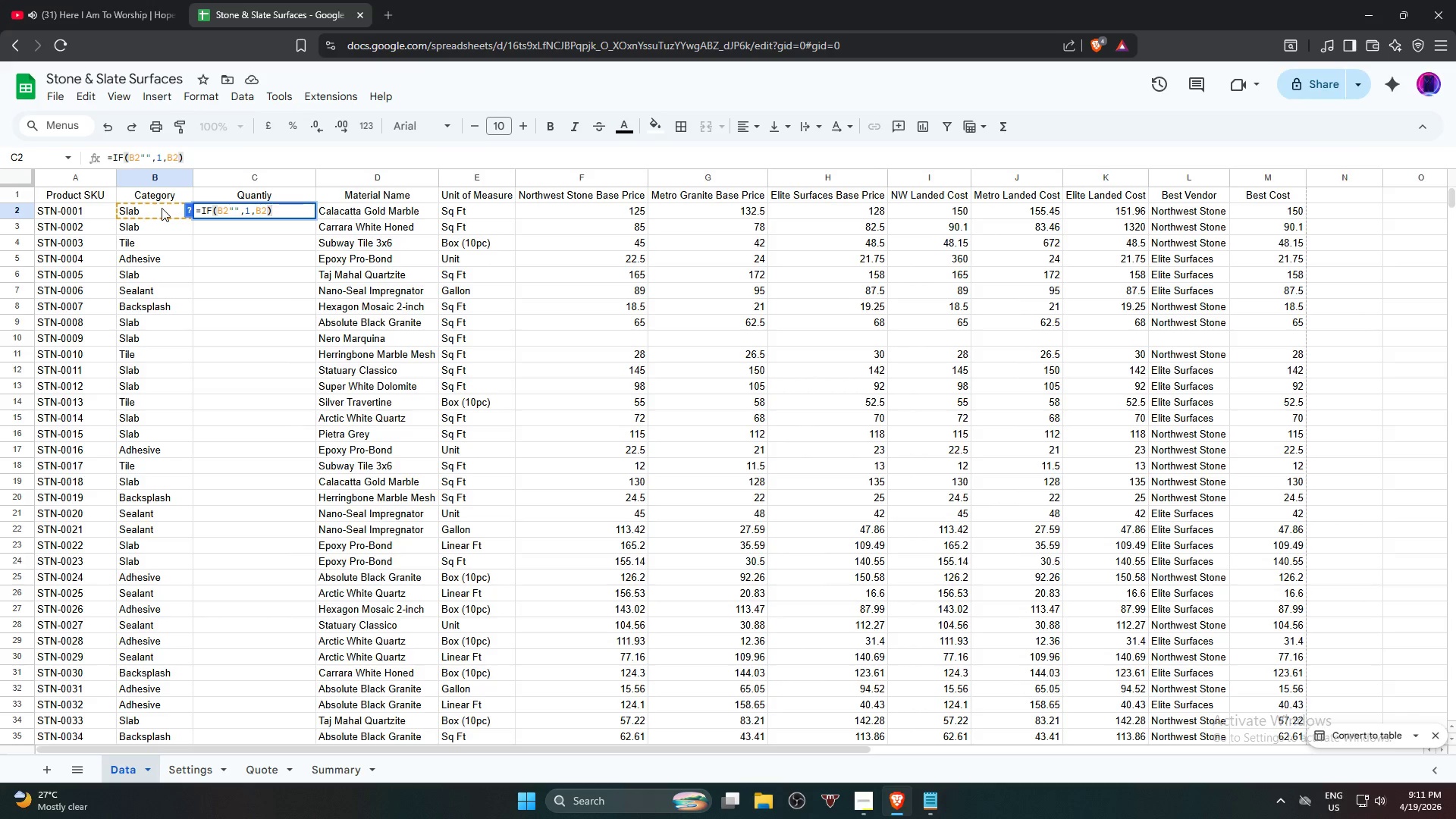 
key(Enter)
 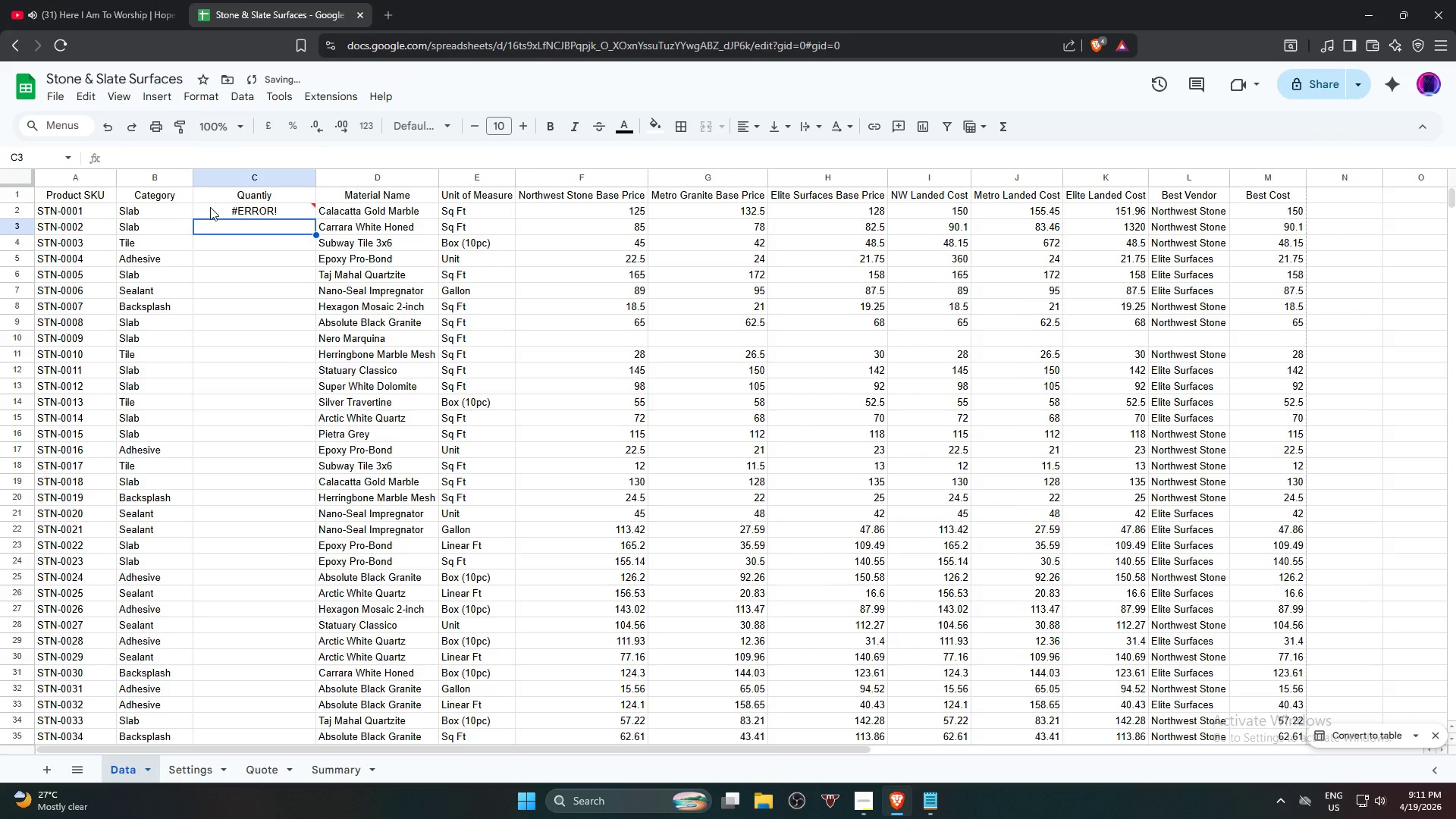 
left_click([237, 207])
 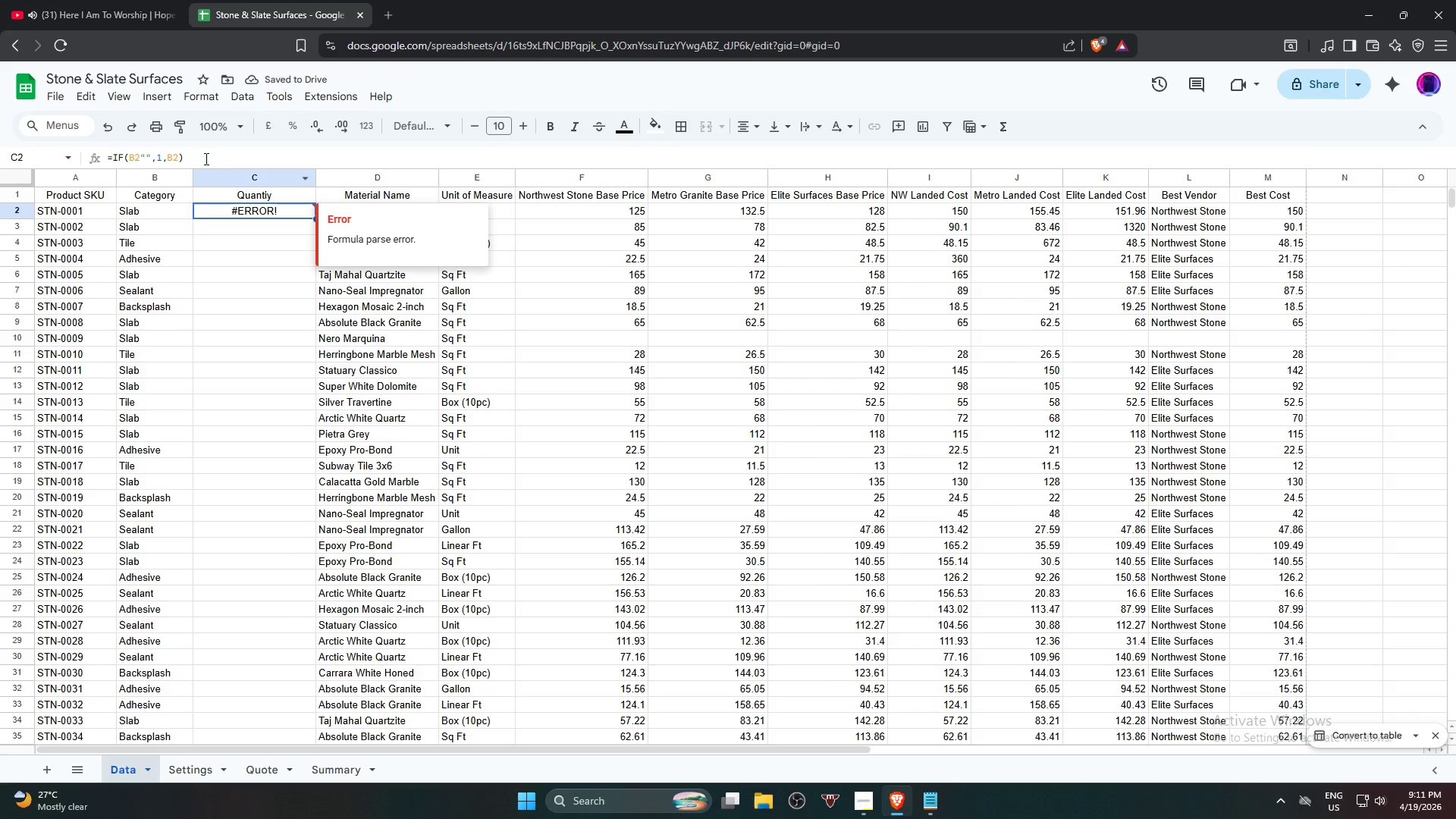 
left_click([205, 152])
 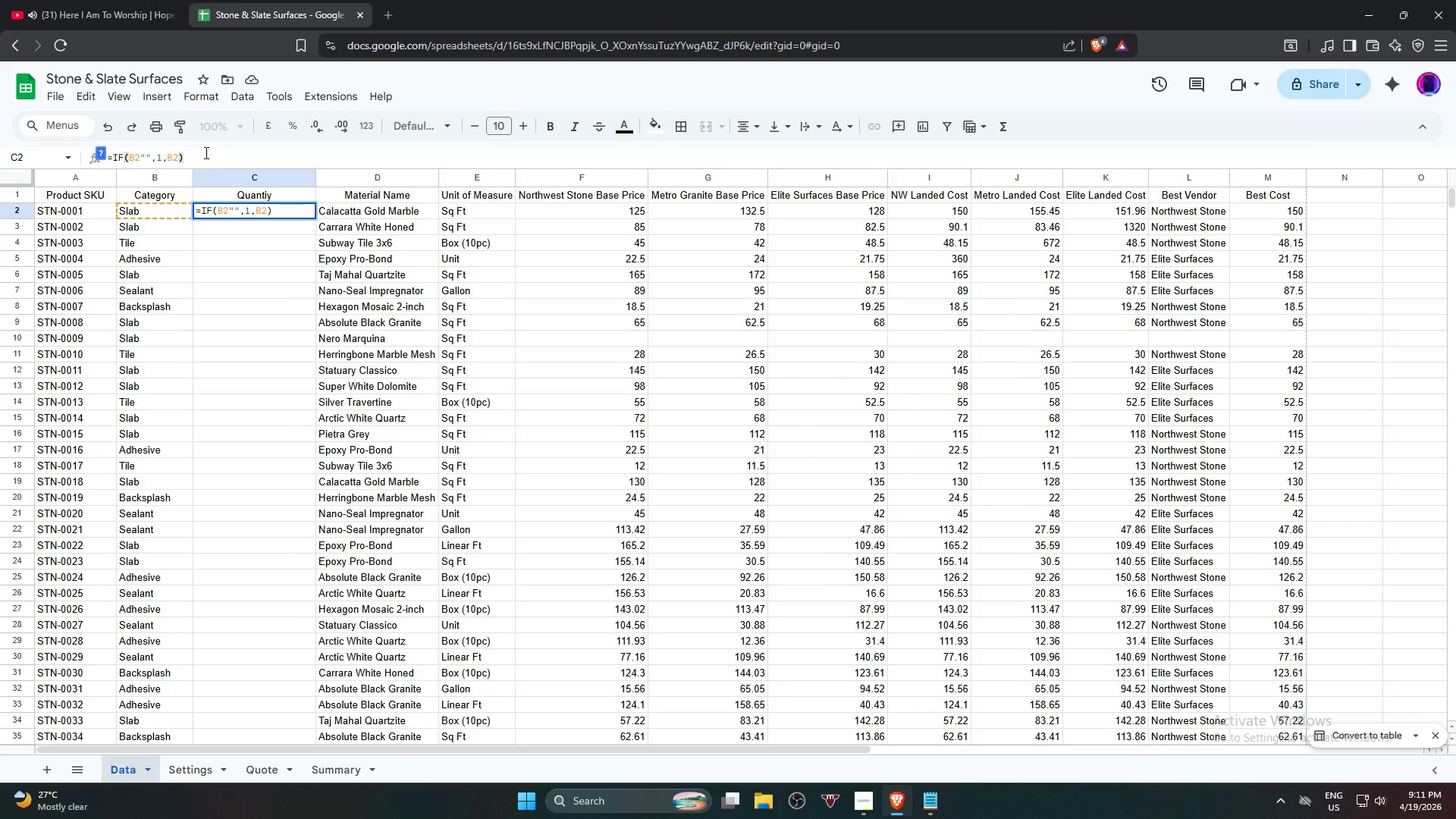 
hold_key(key=Backspace, duration=0.8)
 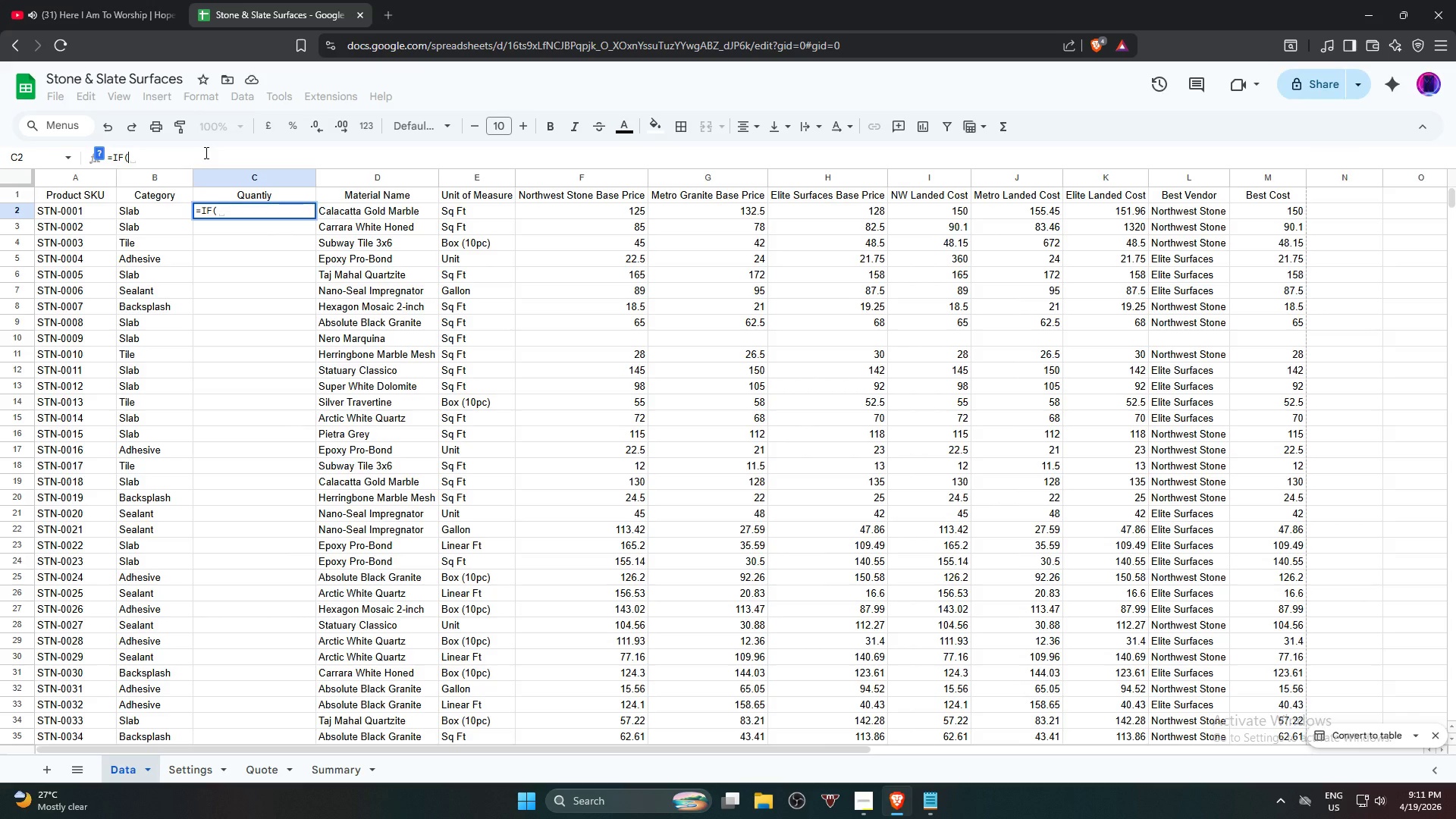 
wait(10.58)
 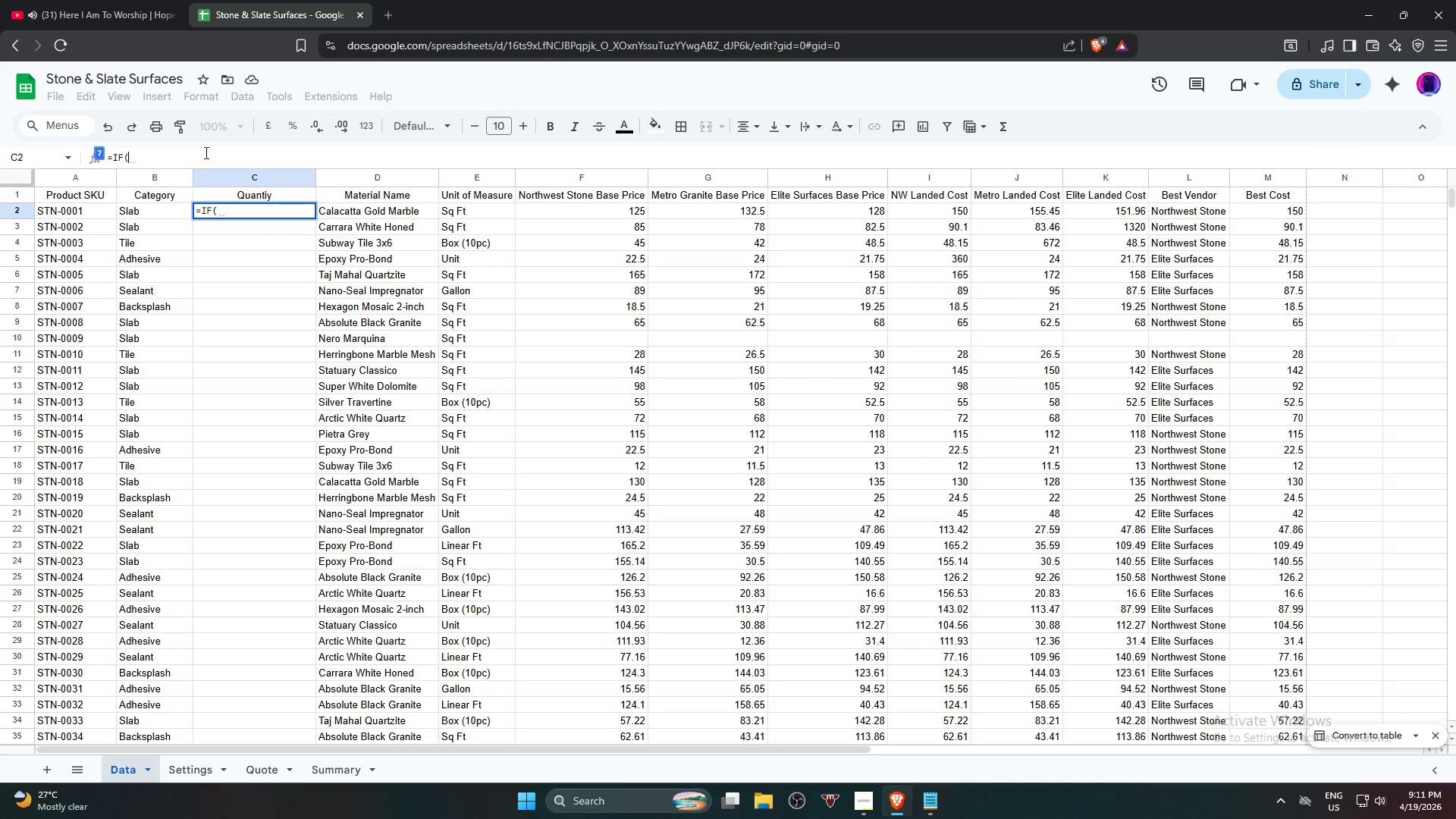 
key(Backspace)
 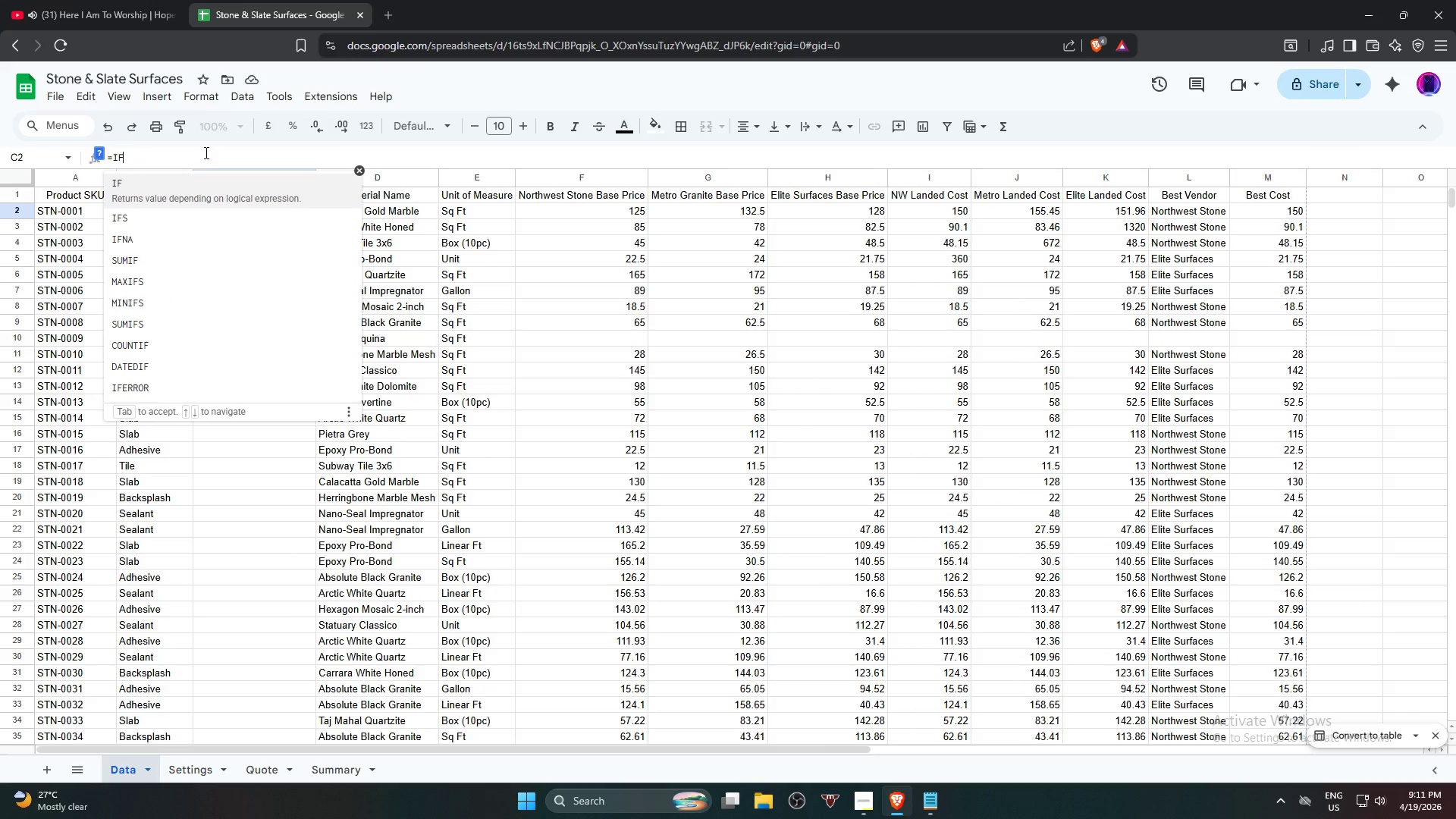 
key(Backspace)
 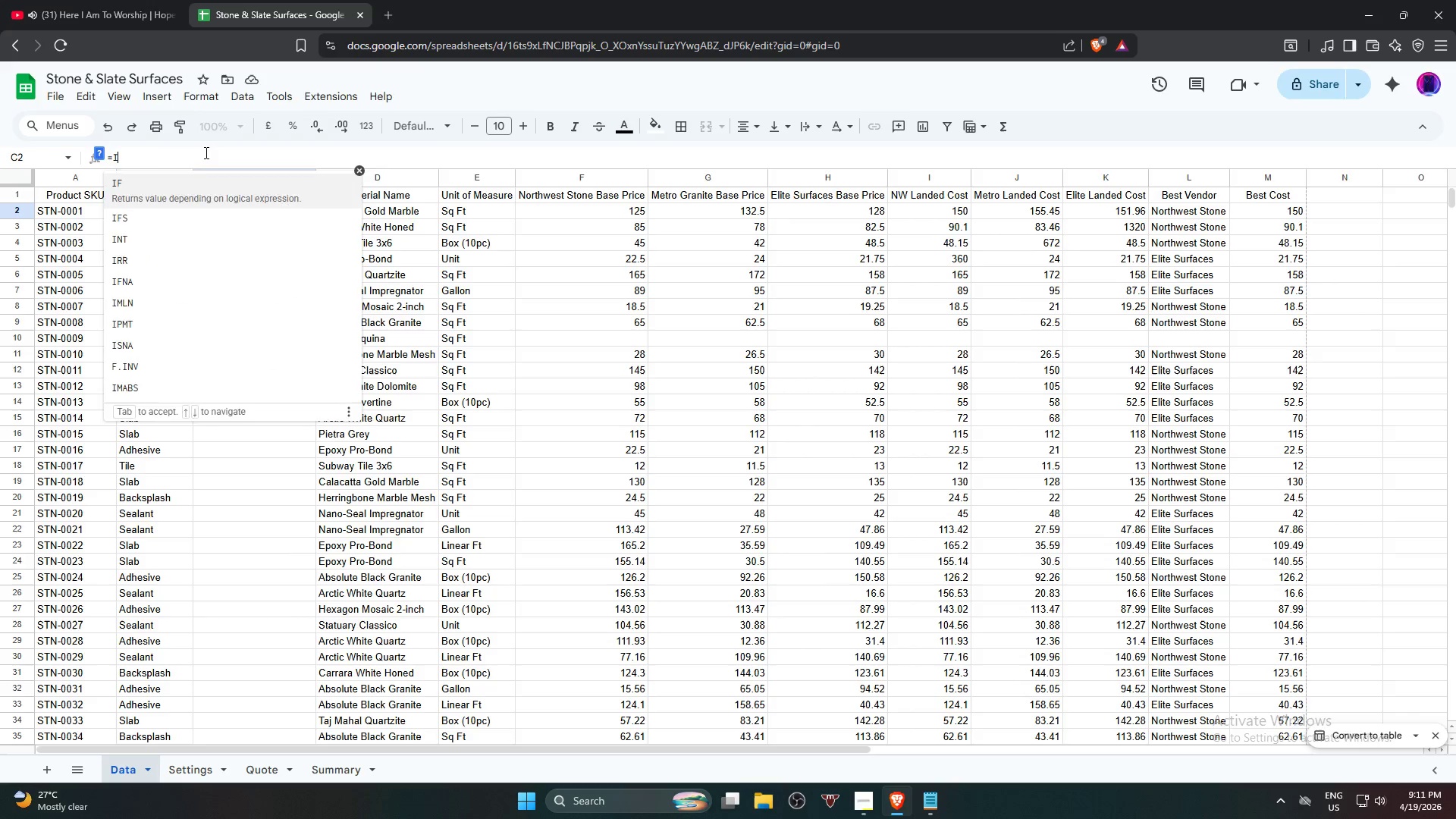 
key(Backspace)
 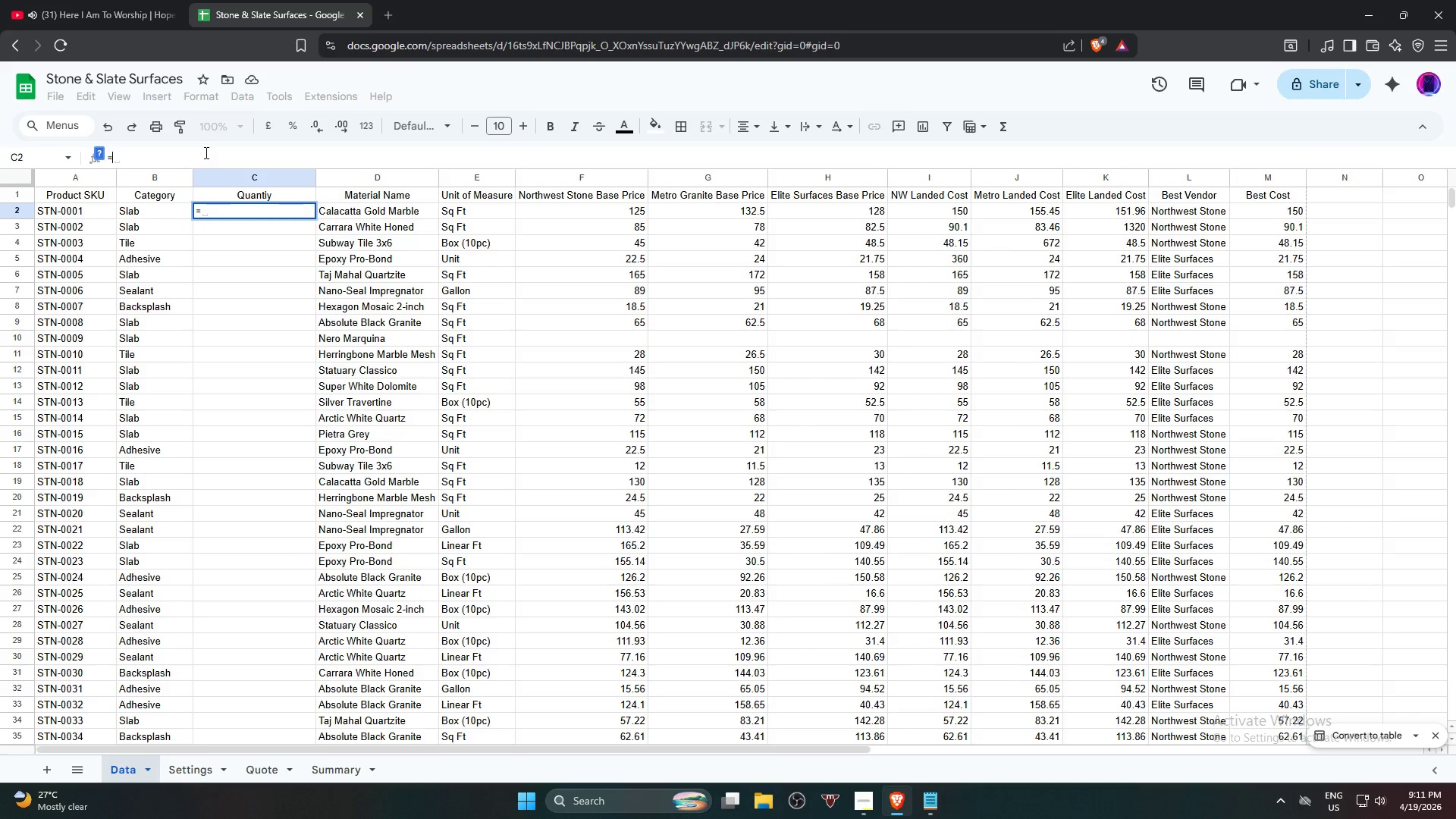 
key(Backspace)
 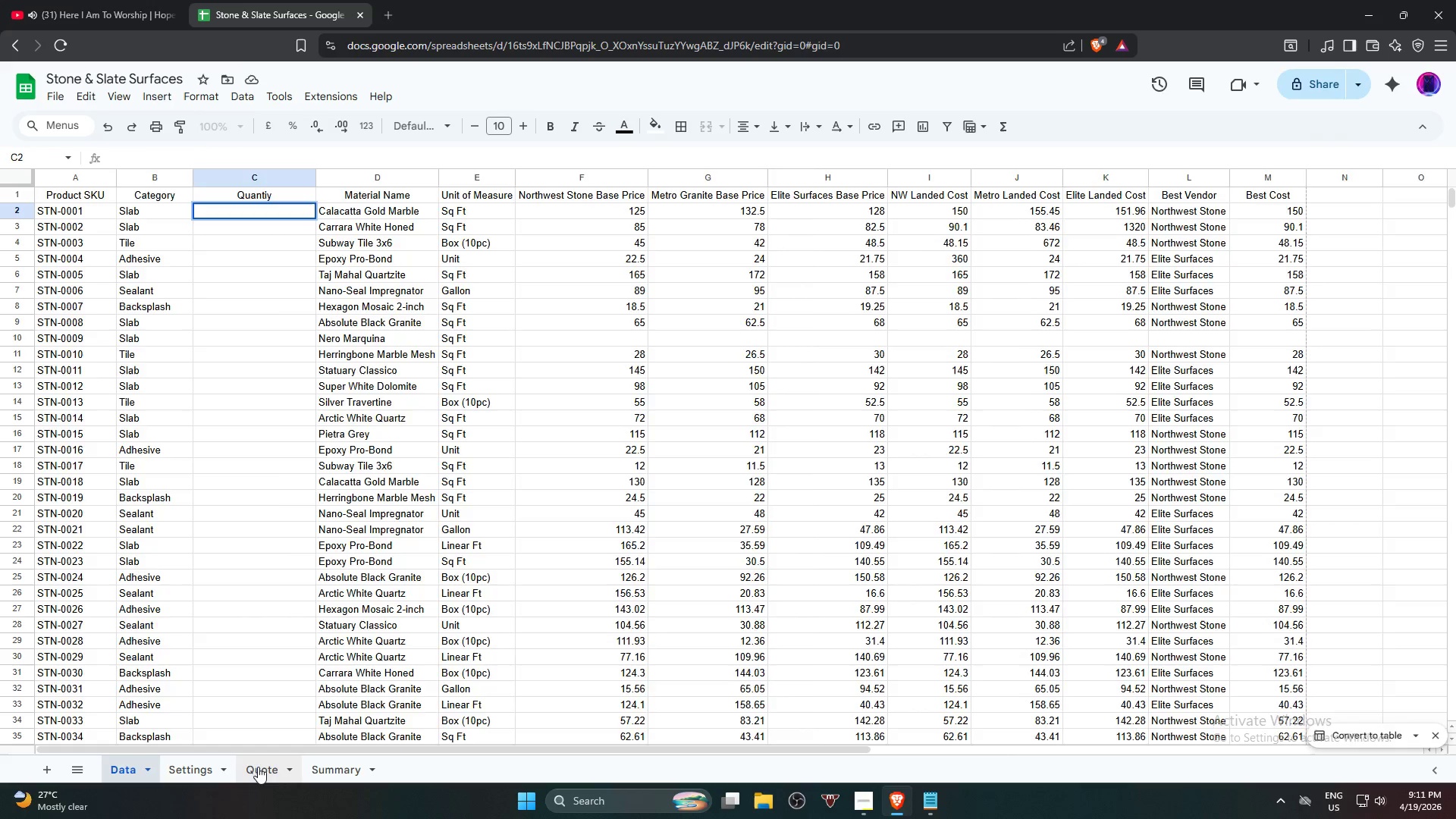 
left_click([187, 228])
 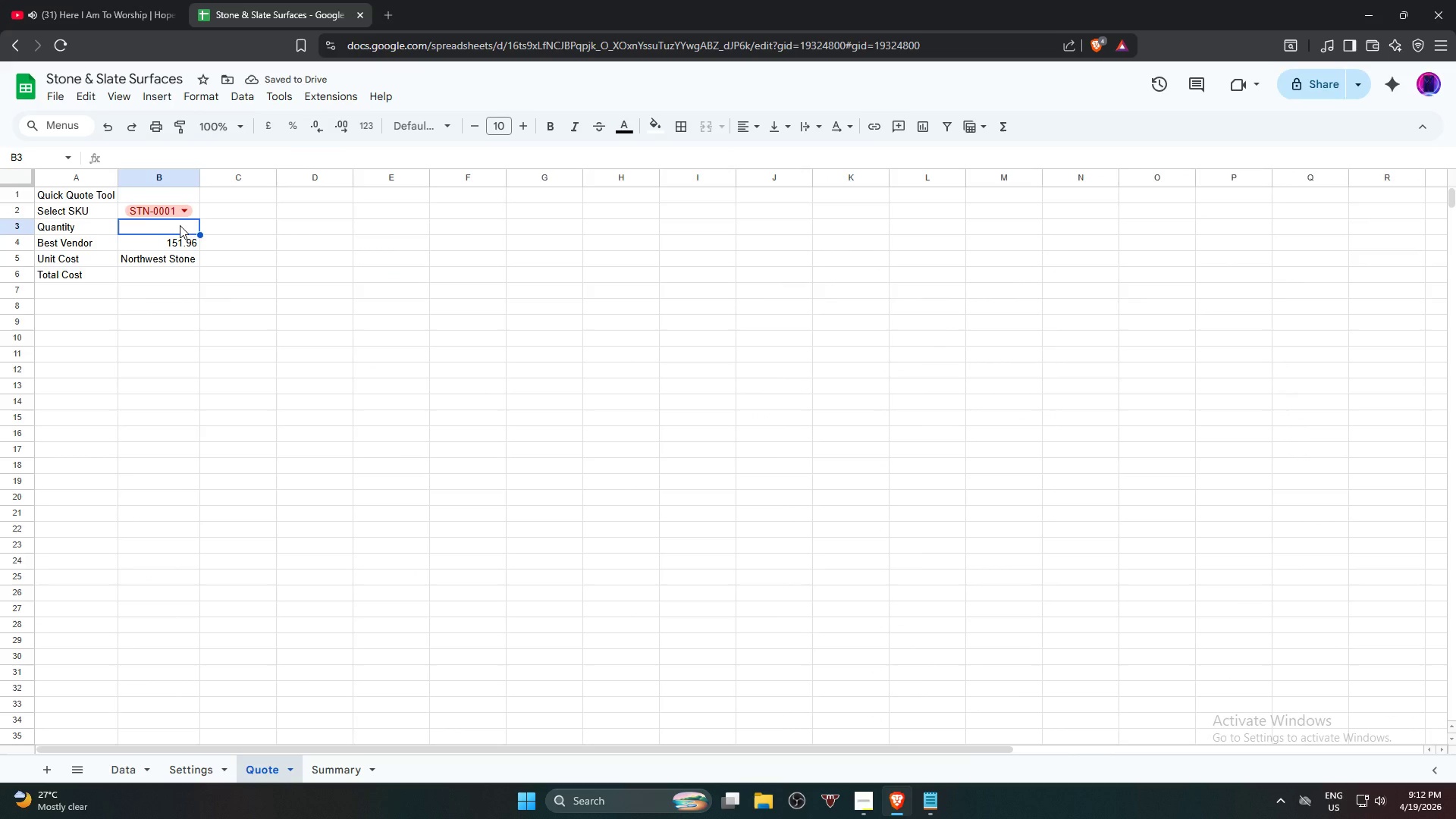 
type(=if)
 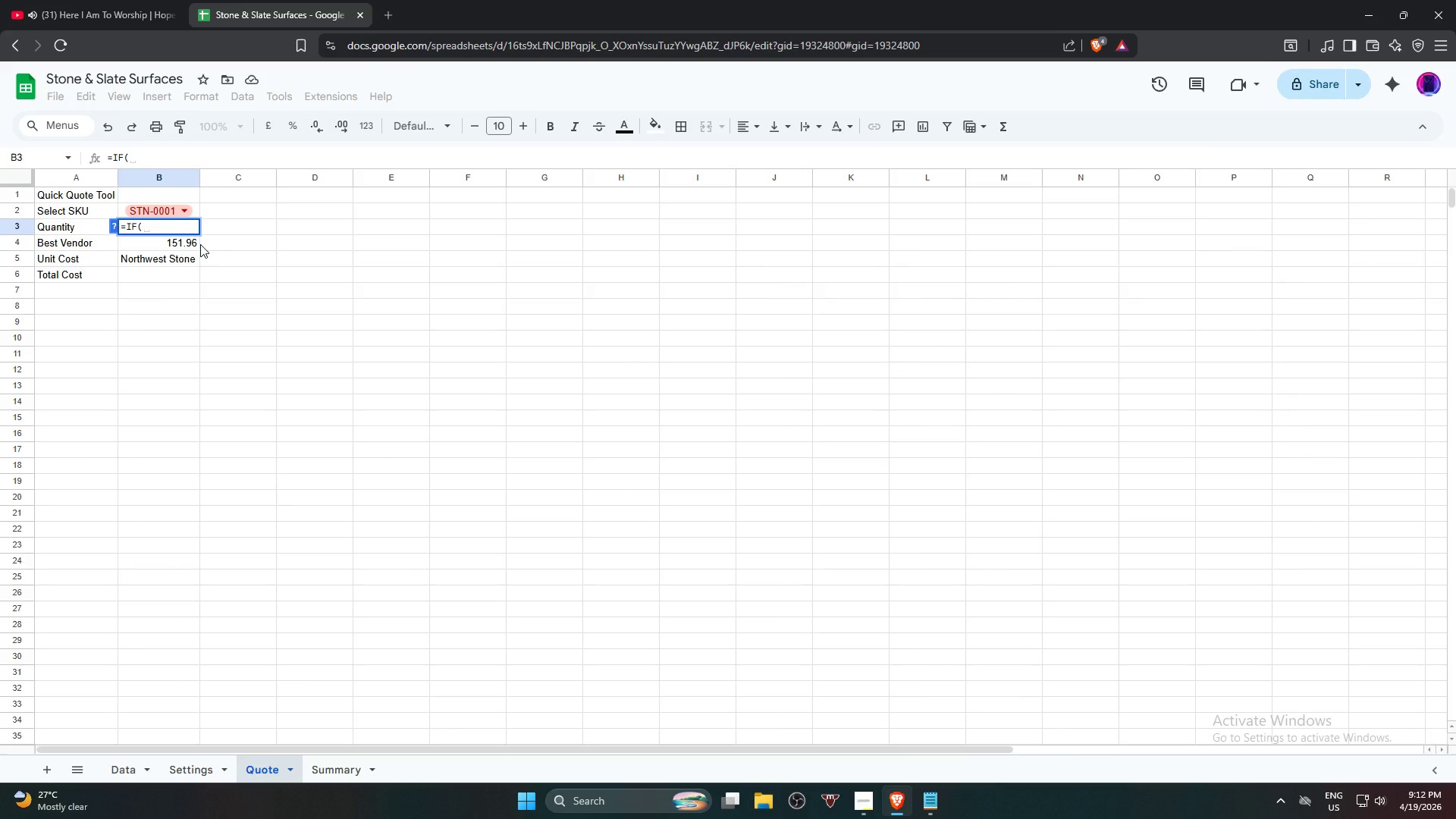 
key(B)
 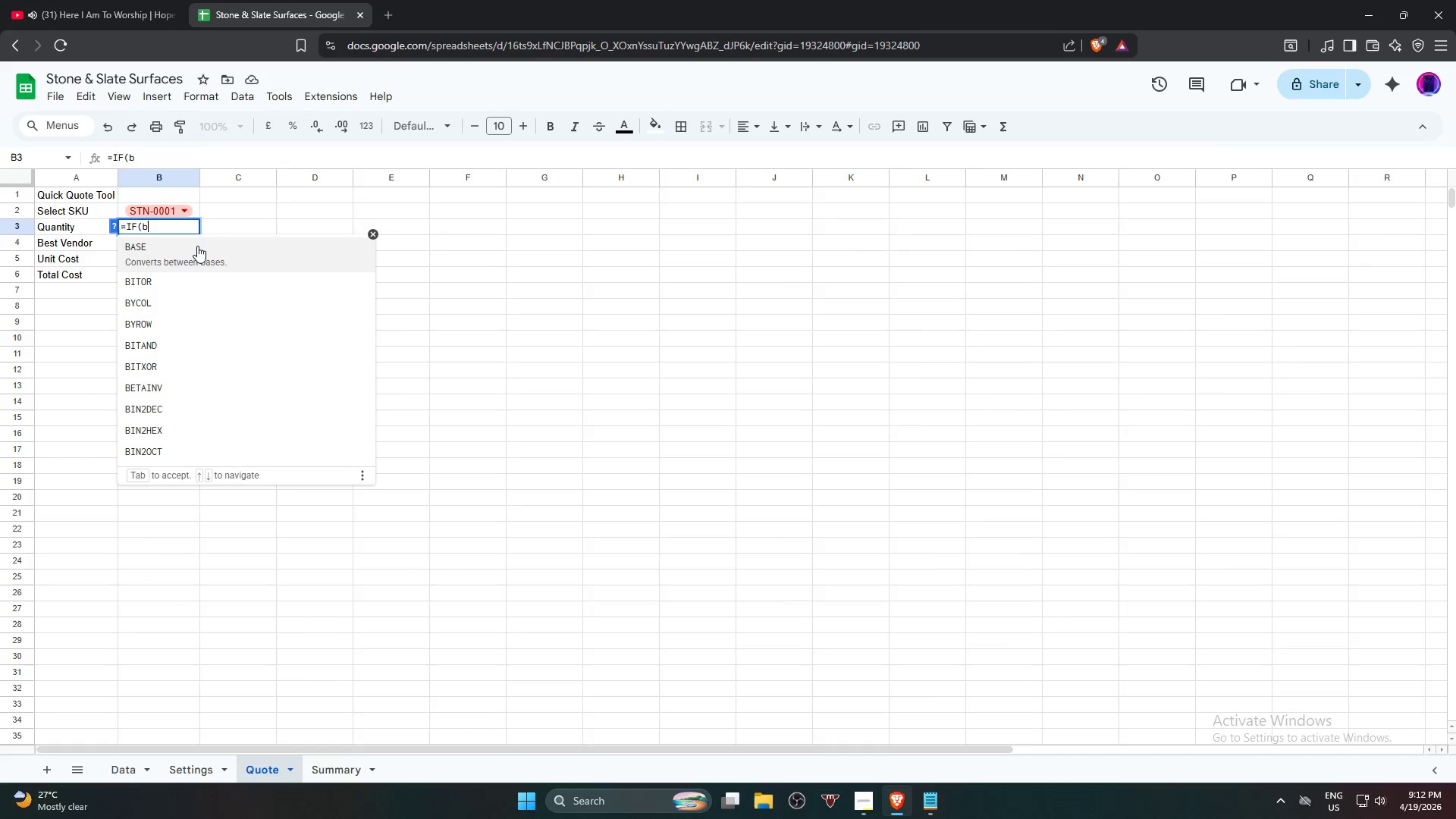 
key(Backspace)
 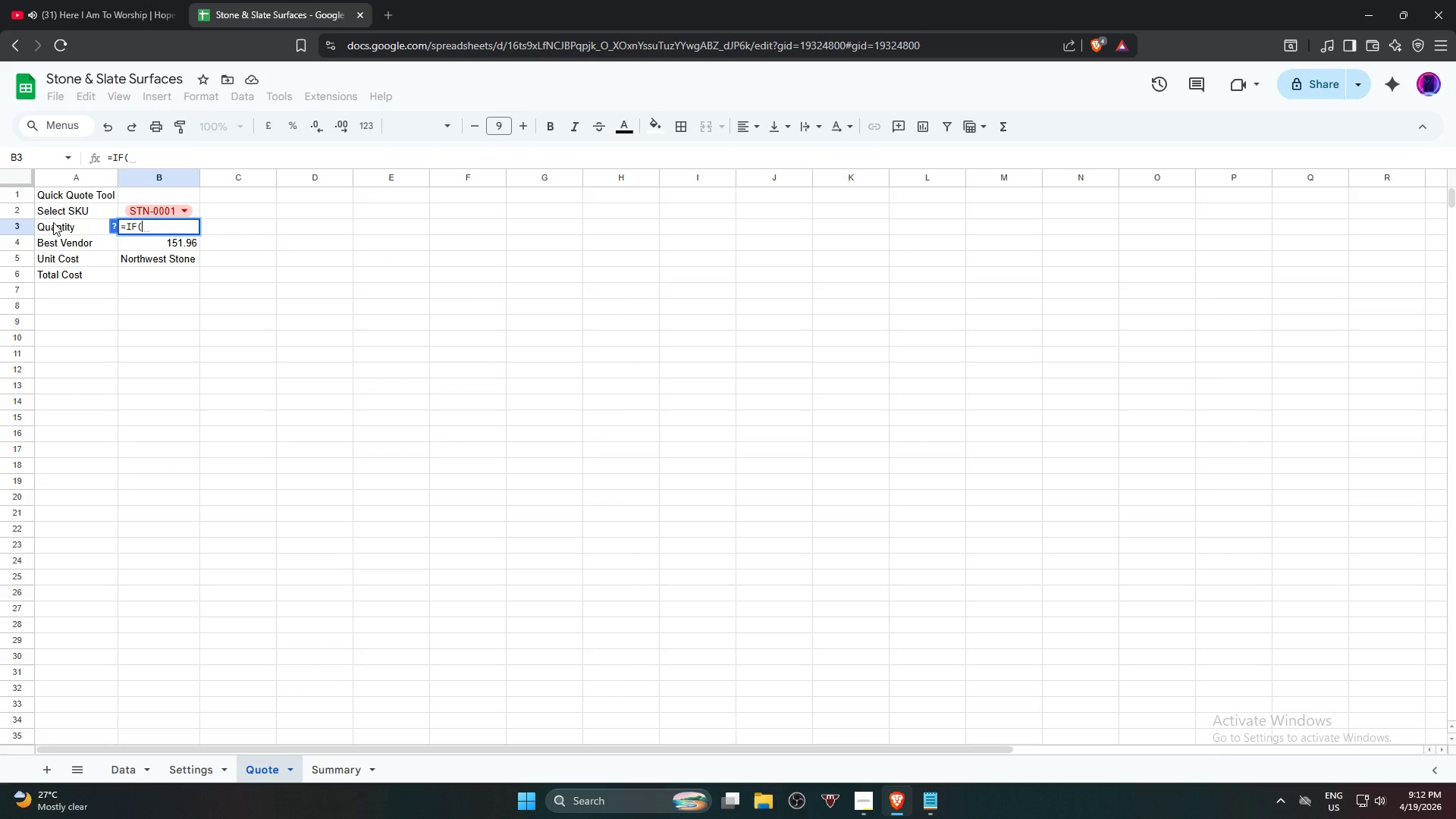 
left_click([74, 231])
 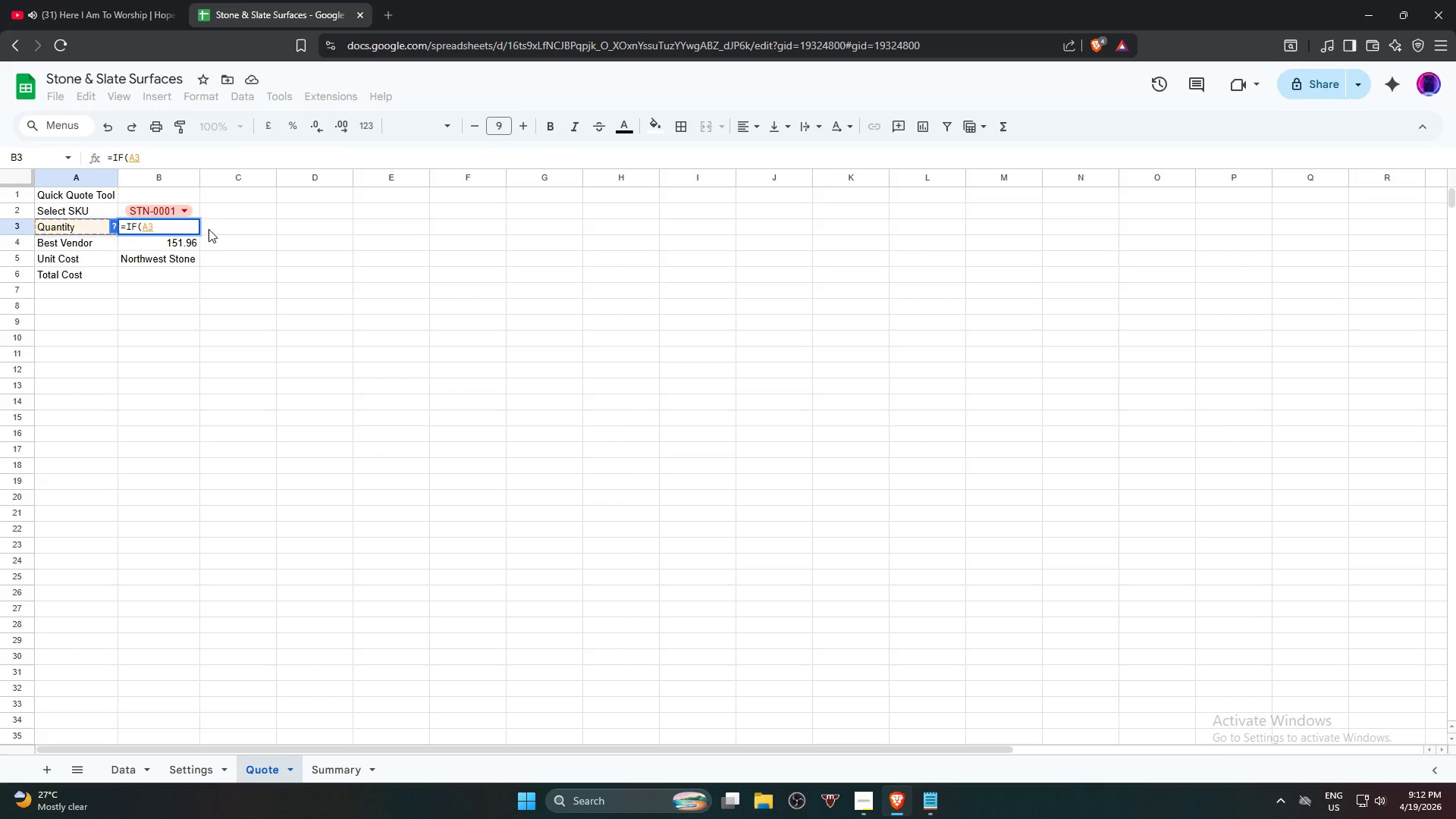 
left_click([175, 228])
 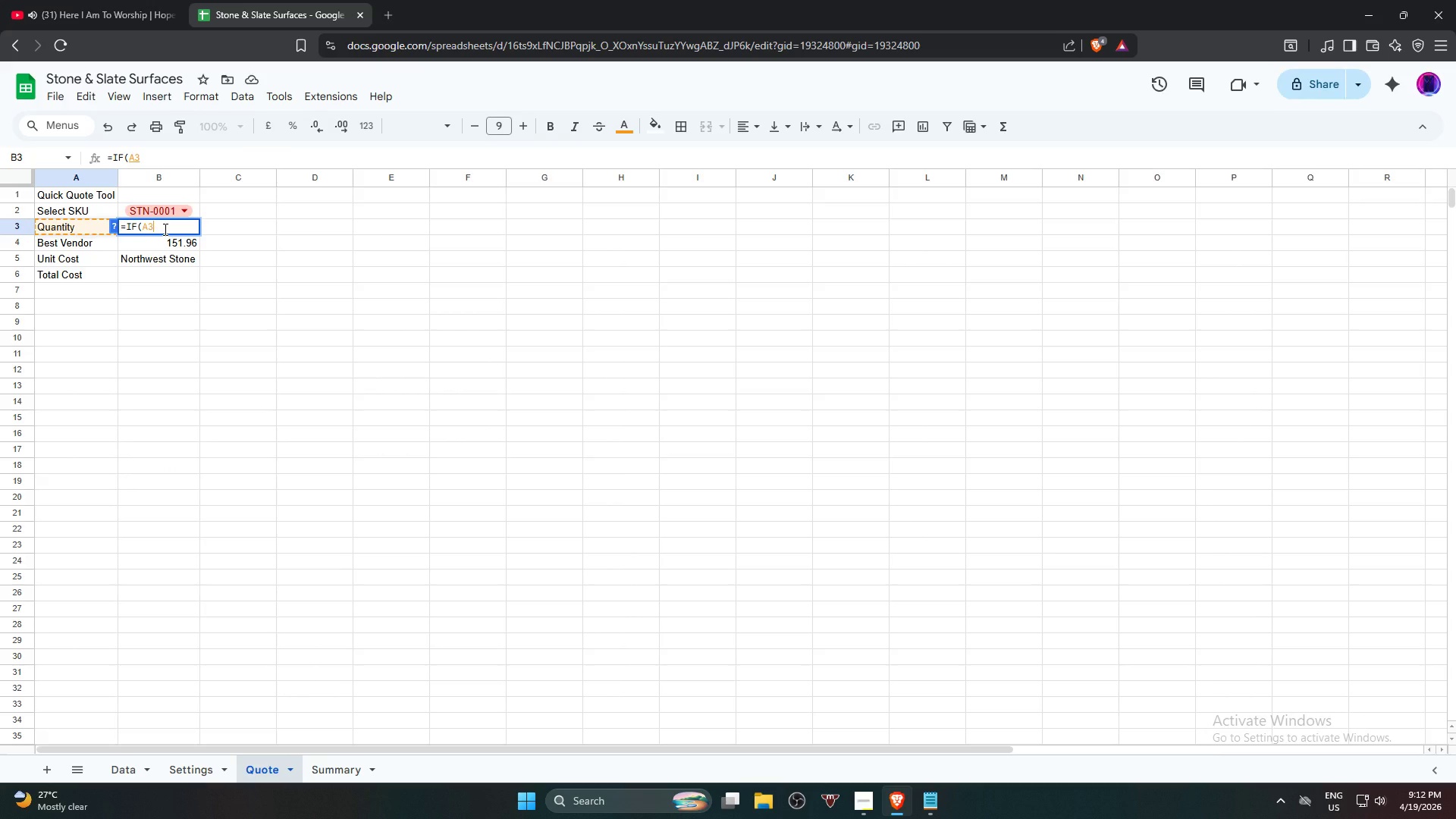 
key(Backspace)
key(Backspace)
type(b)
key(Backspace)
type(B#)
key(Backspace)
type(3="",1,)
 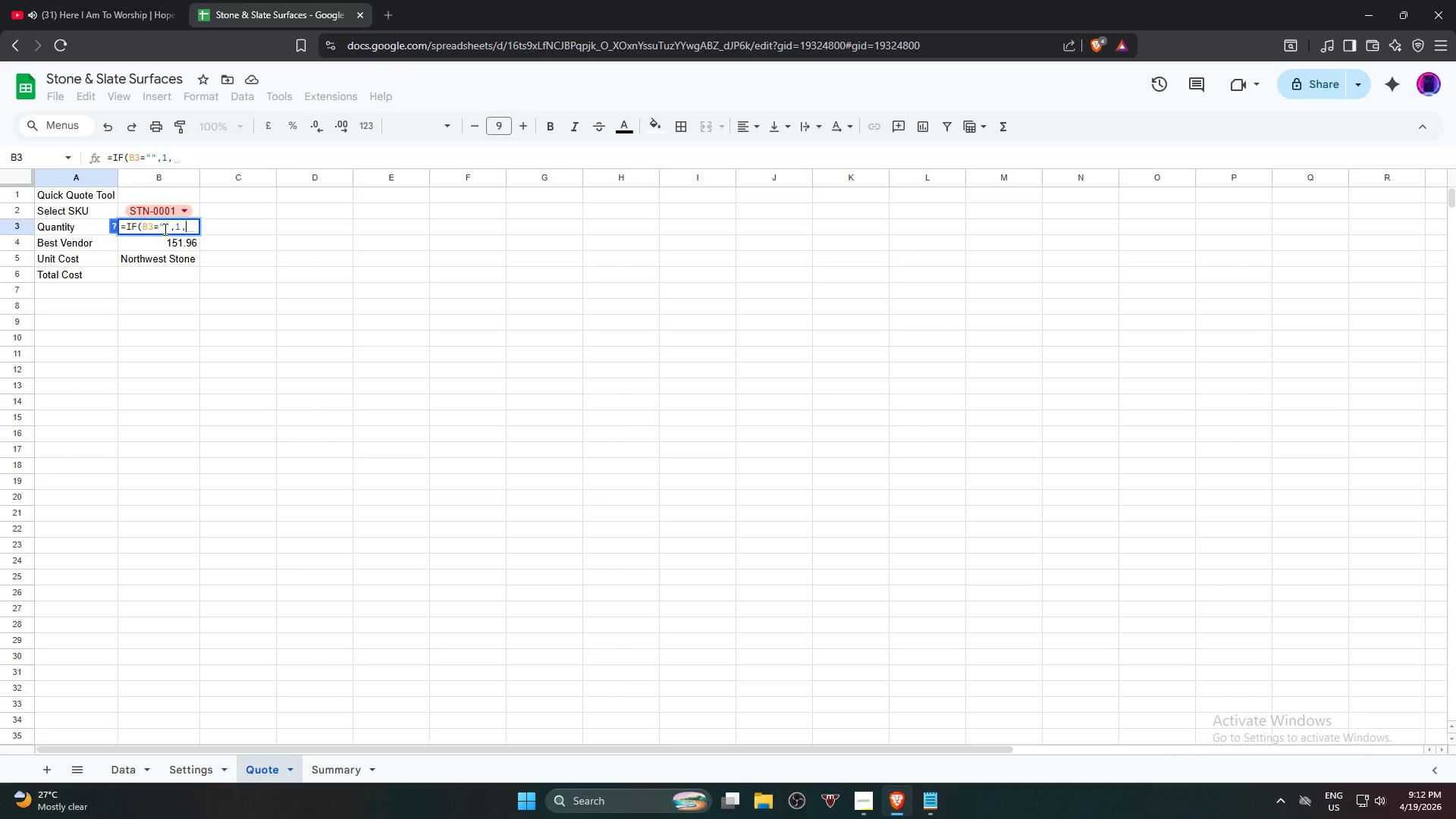 
type(B3))
 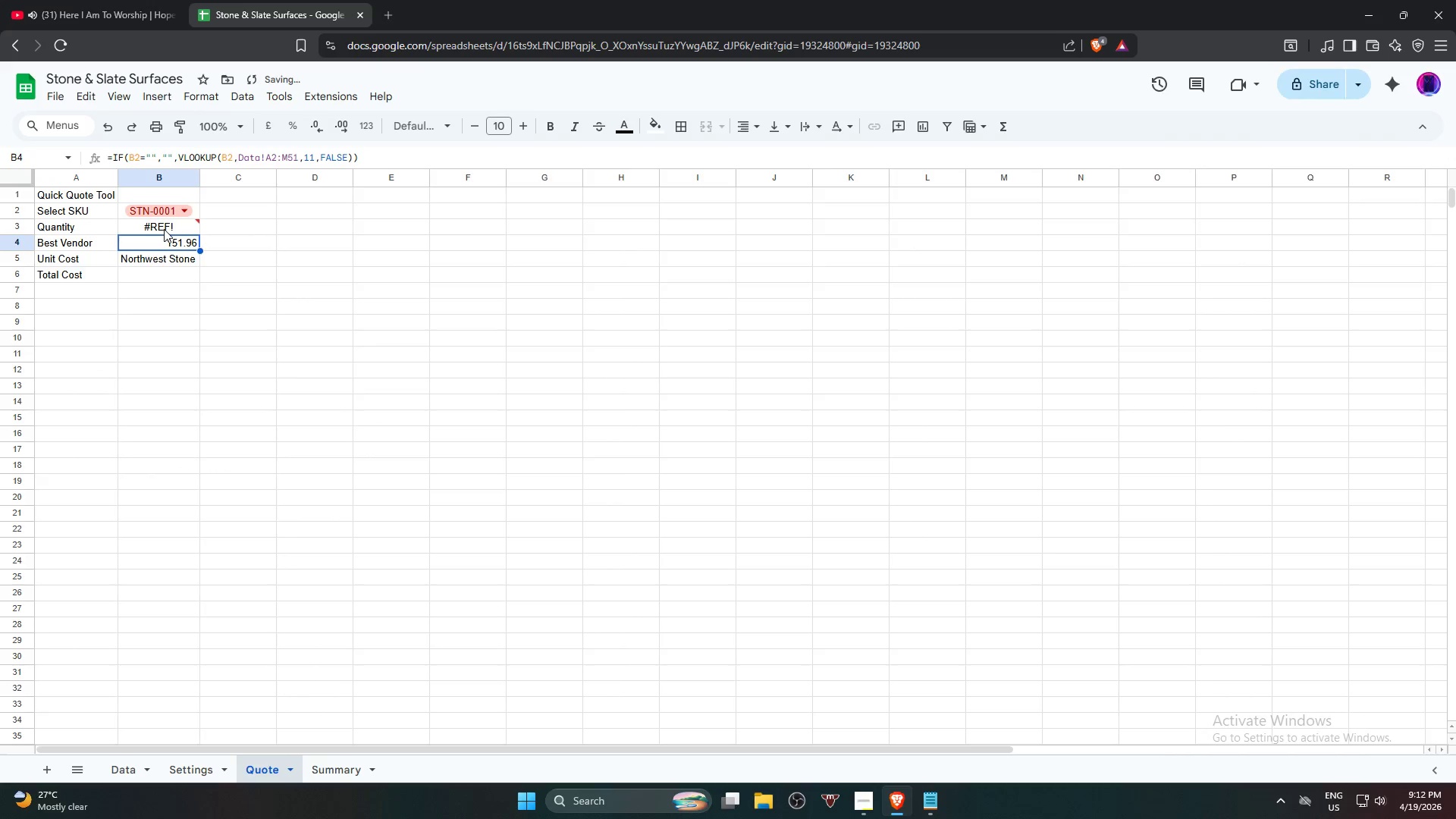 
 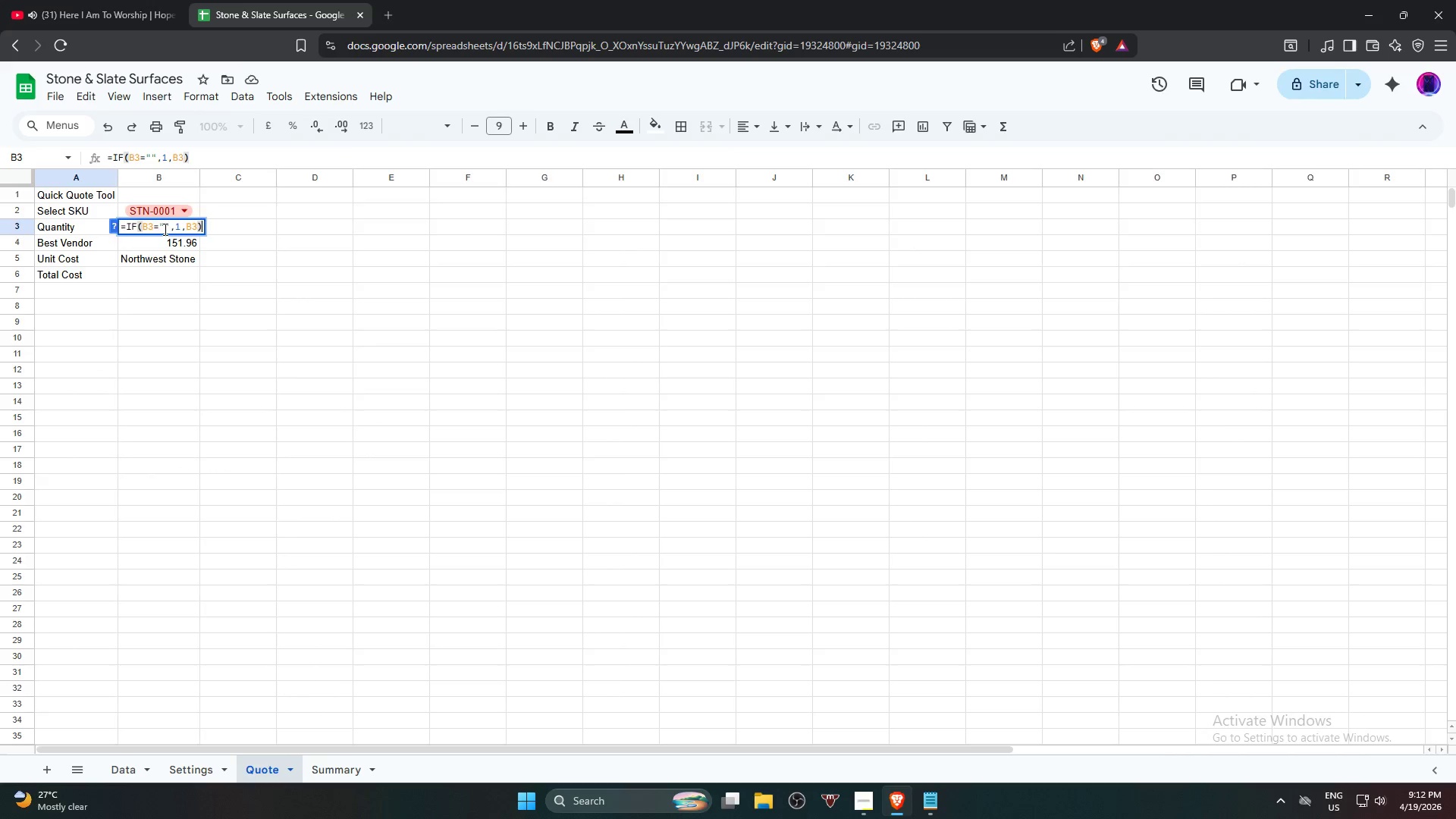 
key(Enter)
 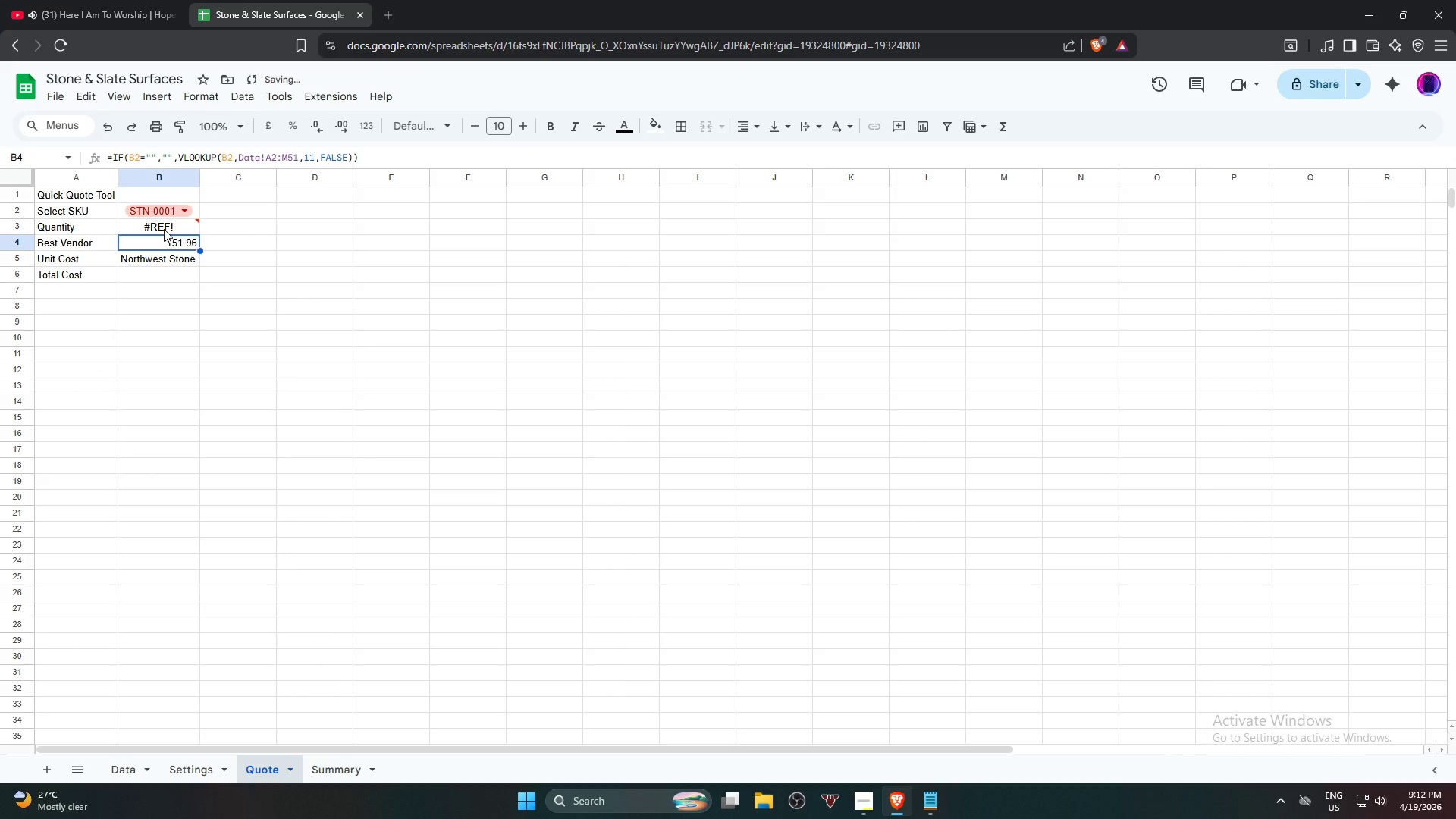 
left_click_drag(start_coordinate=[164, 229], to_coordinate=[149, 228])
 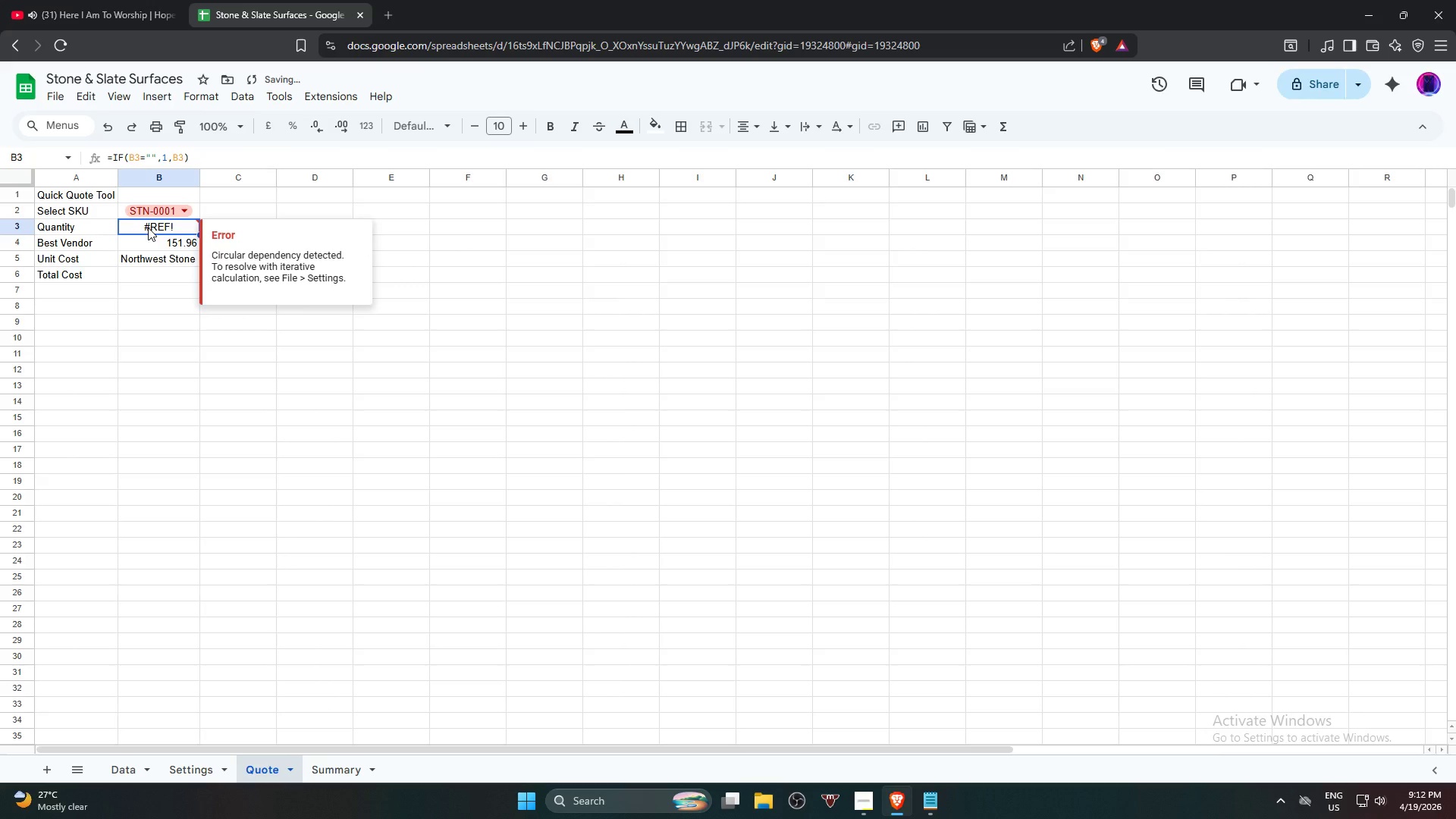 
left_click([148, 228])
 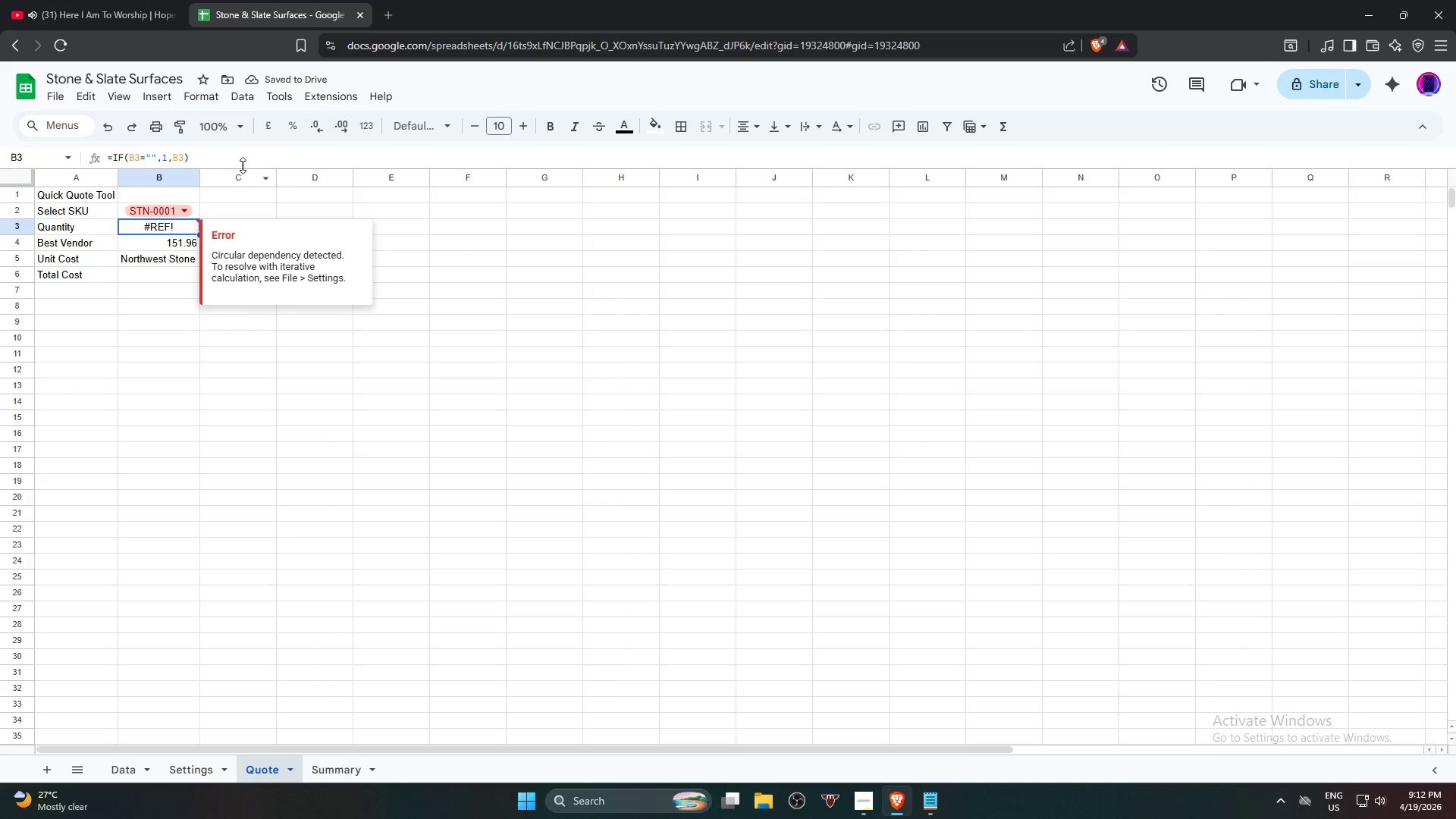 
left_click_drag(start_coordinate=[239, 162], to_coordinate=[98, 162])
 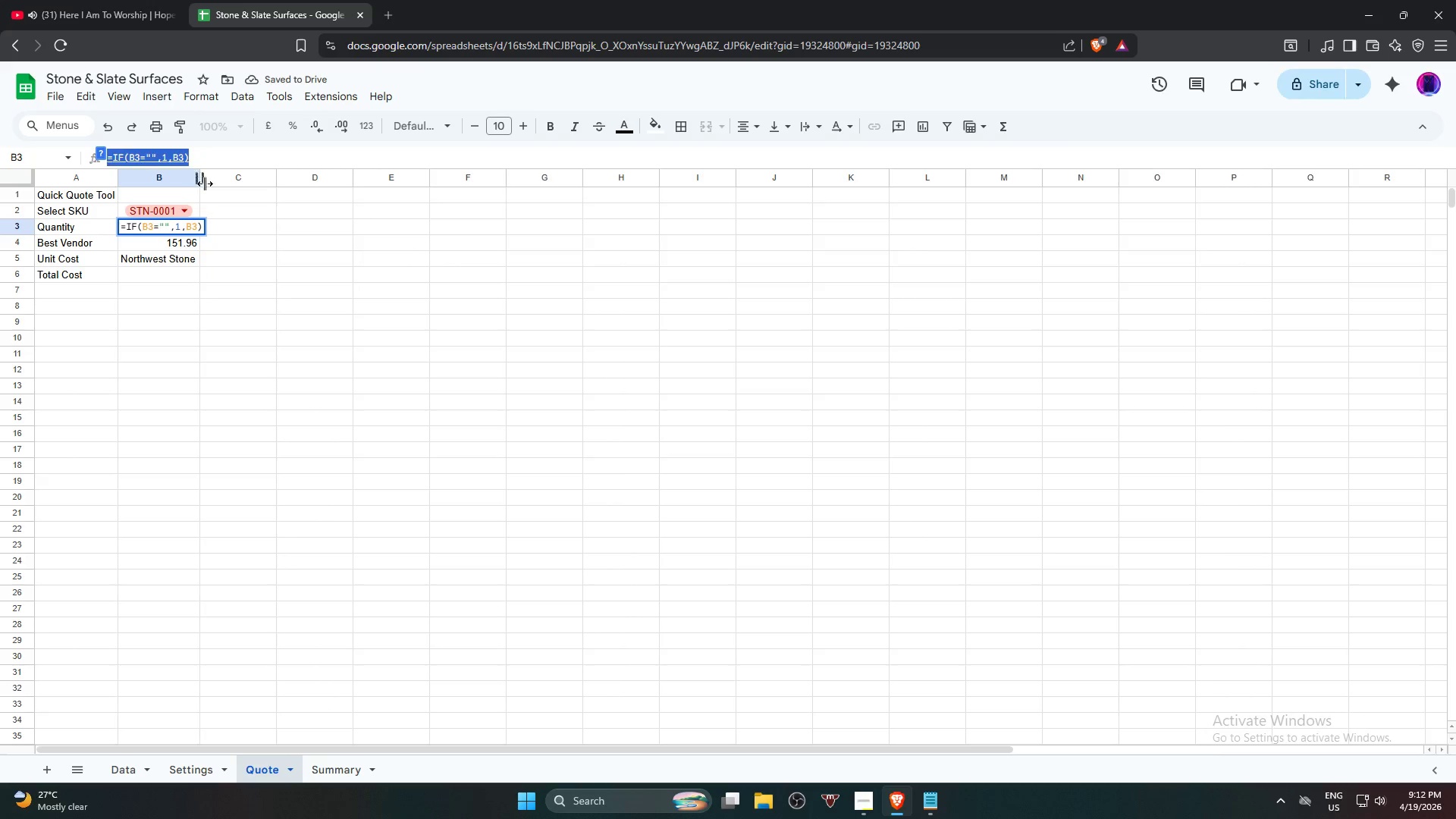 
key(Backspace)
 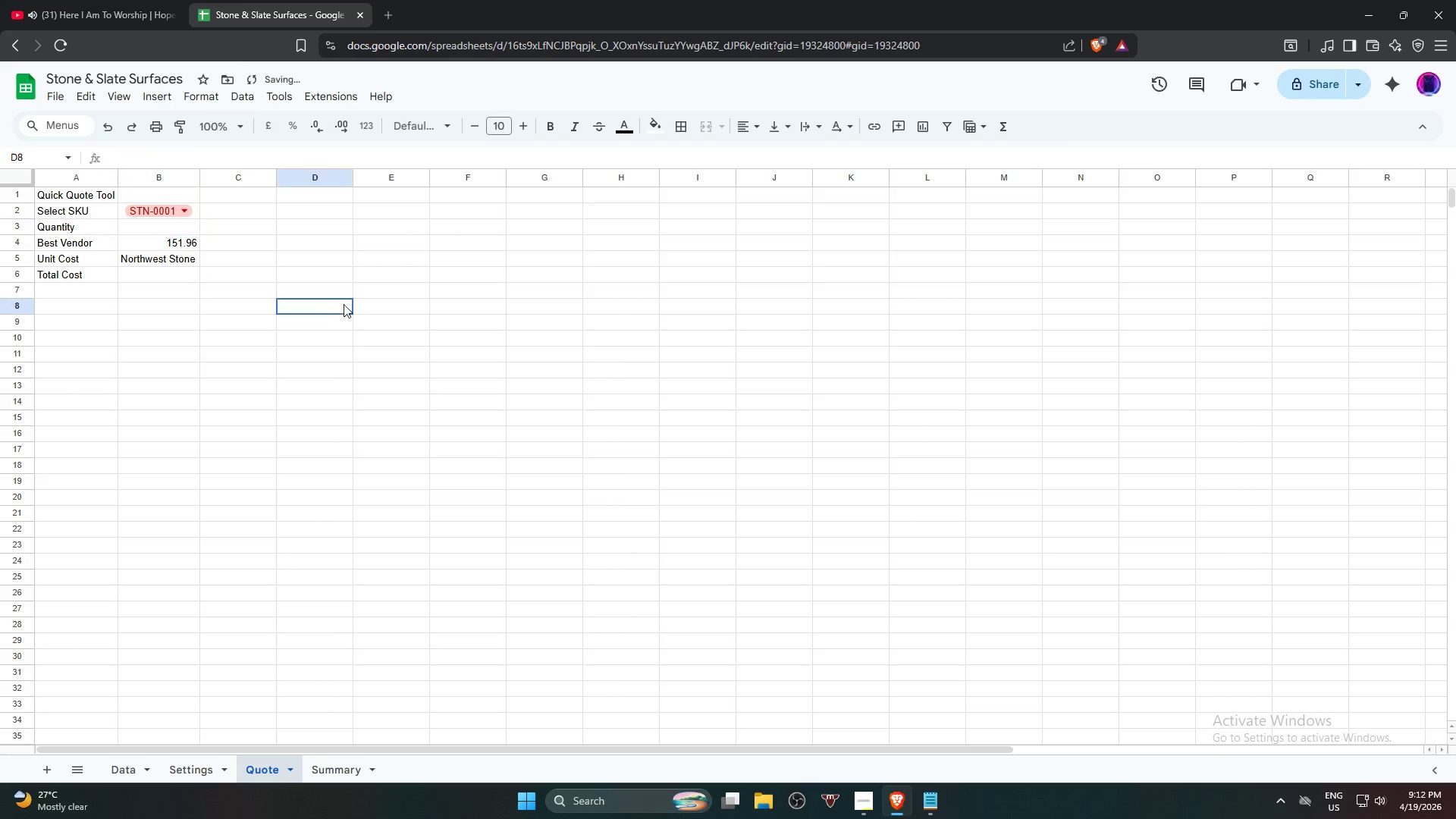 
left_click([344, 304])
 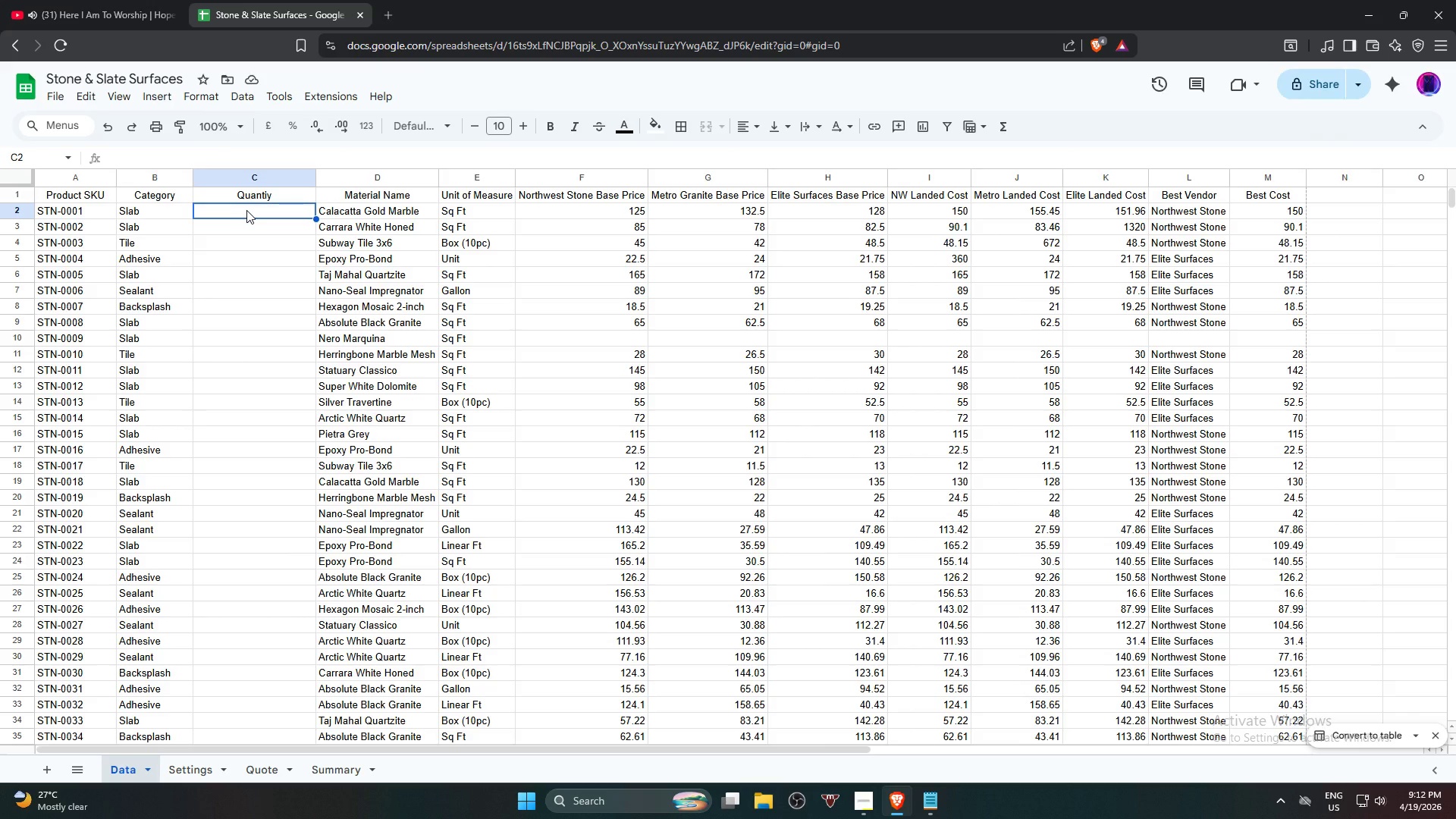 
wait(18.02)
 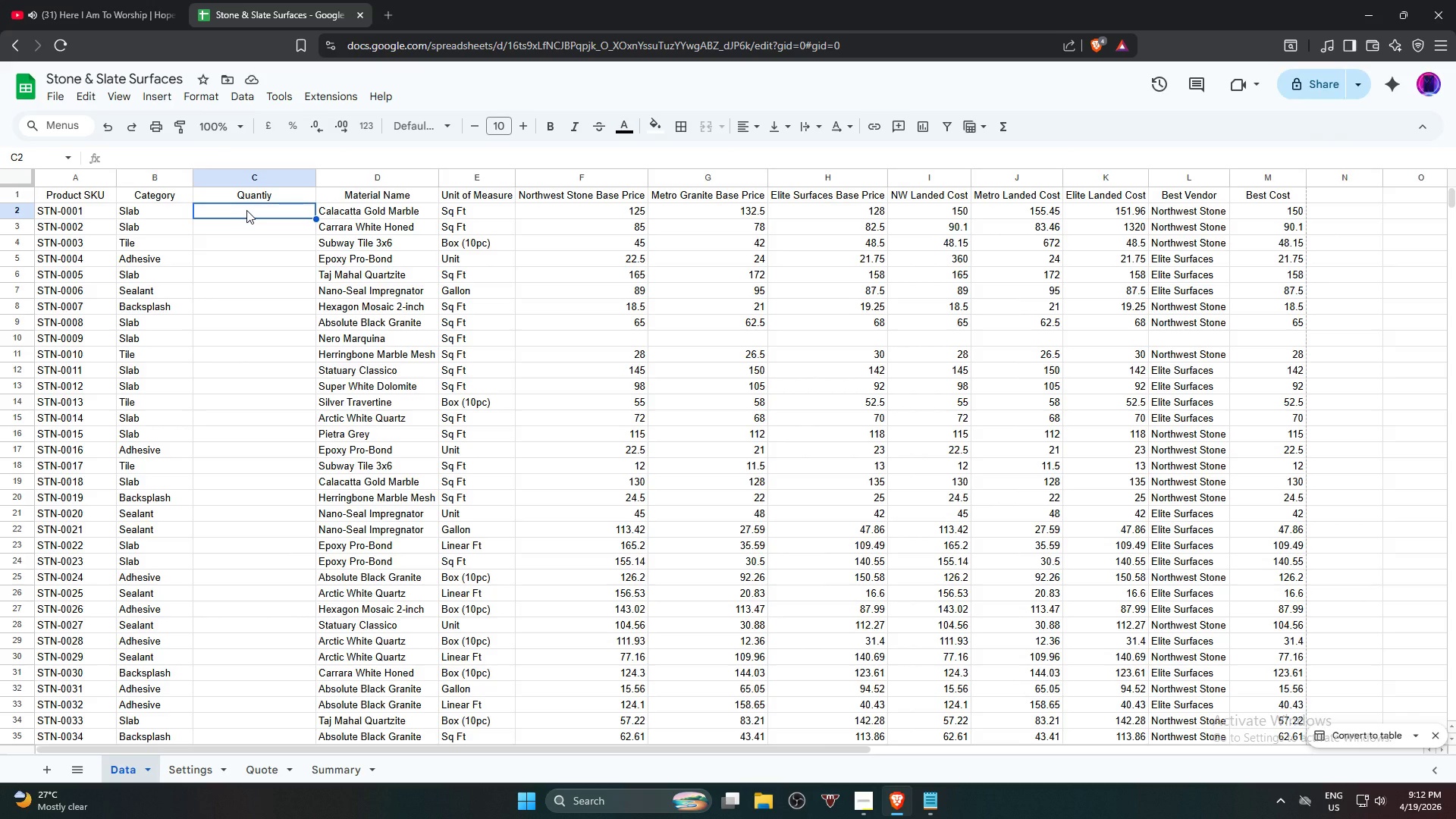 
left_click([257, 213])
 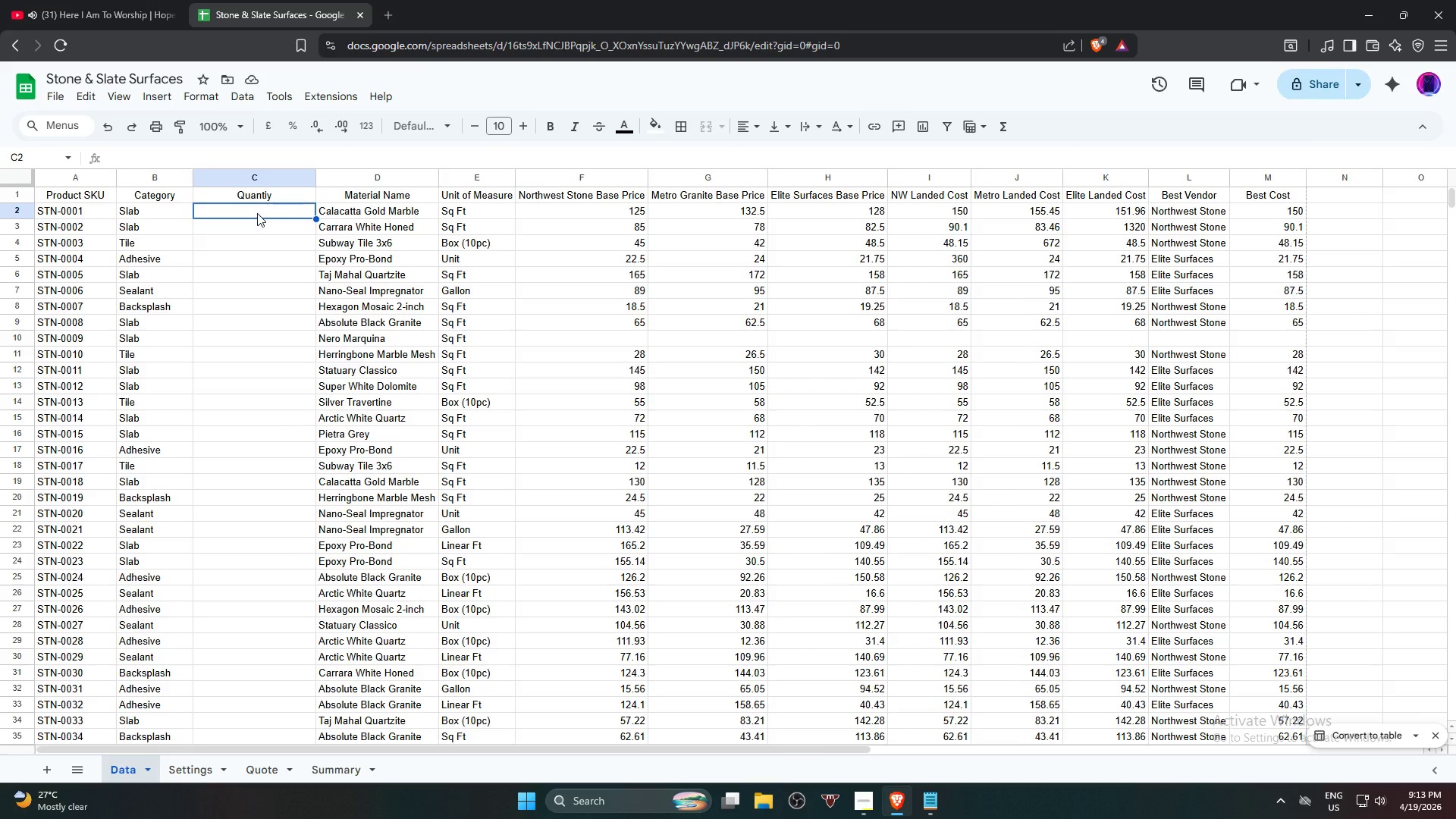 
key(Numpad1)
 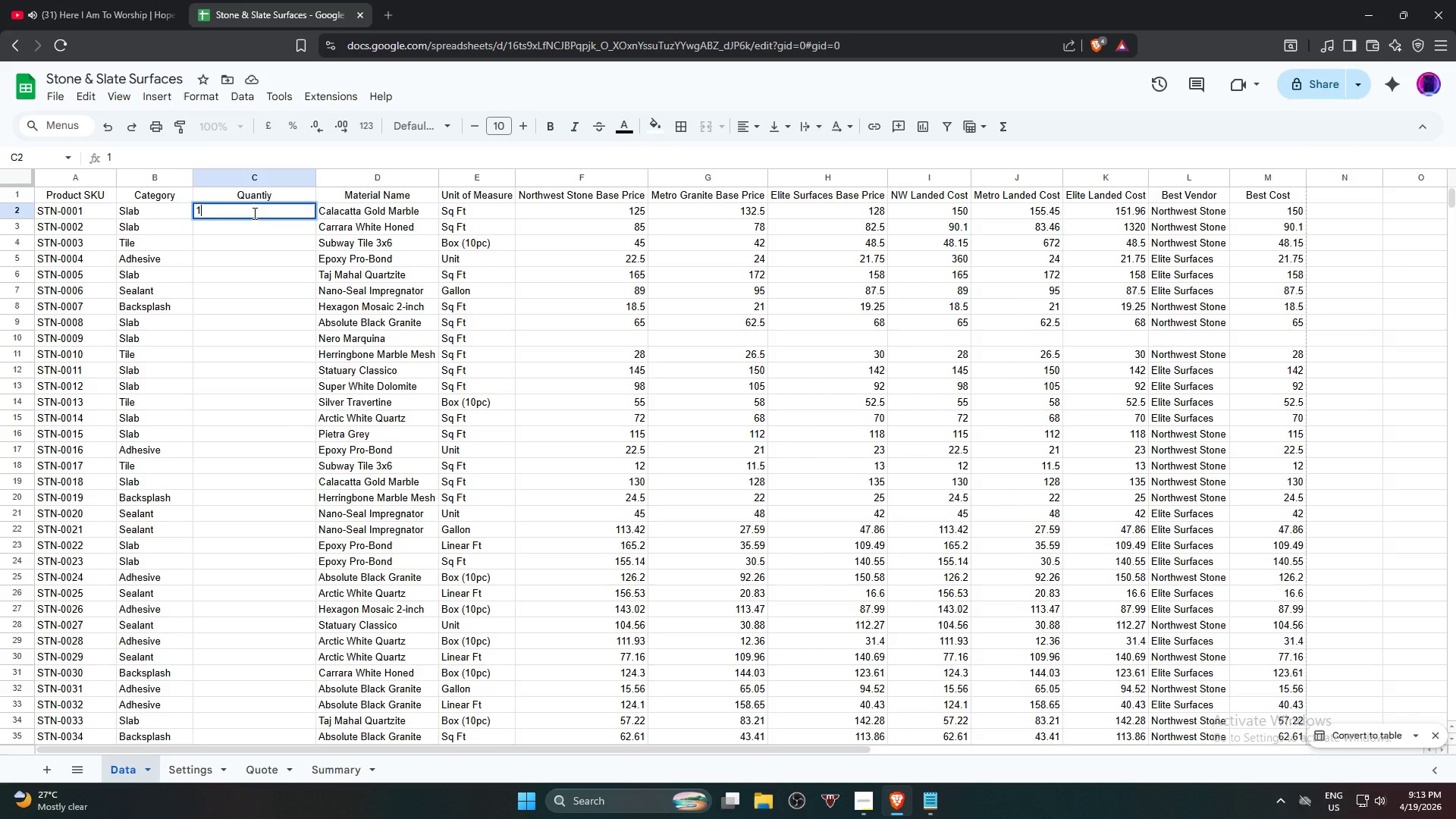 
key(Numpad5)
 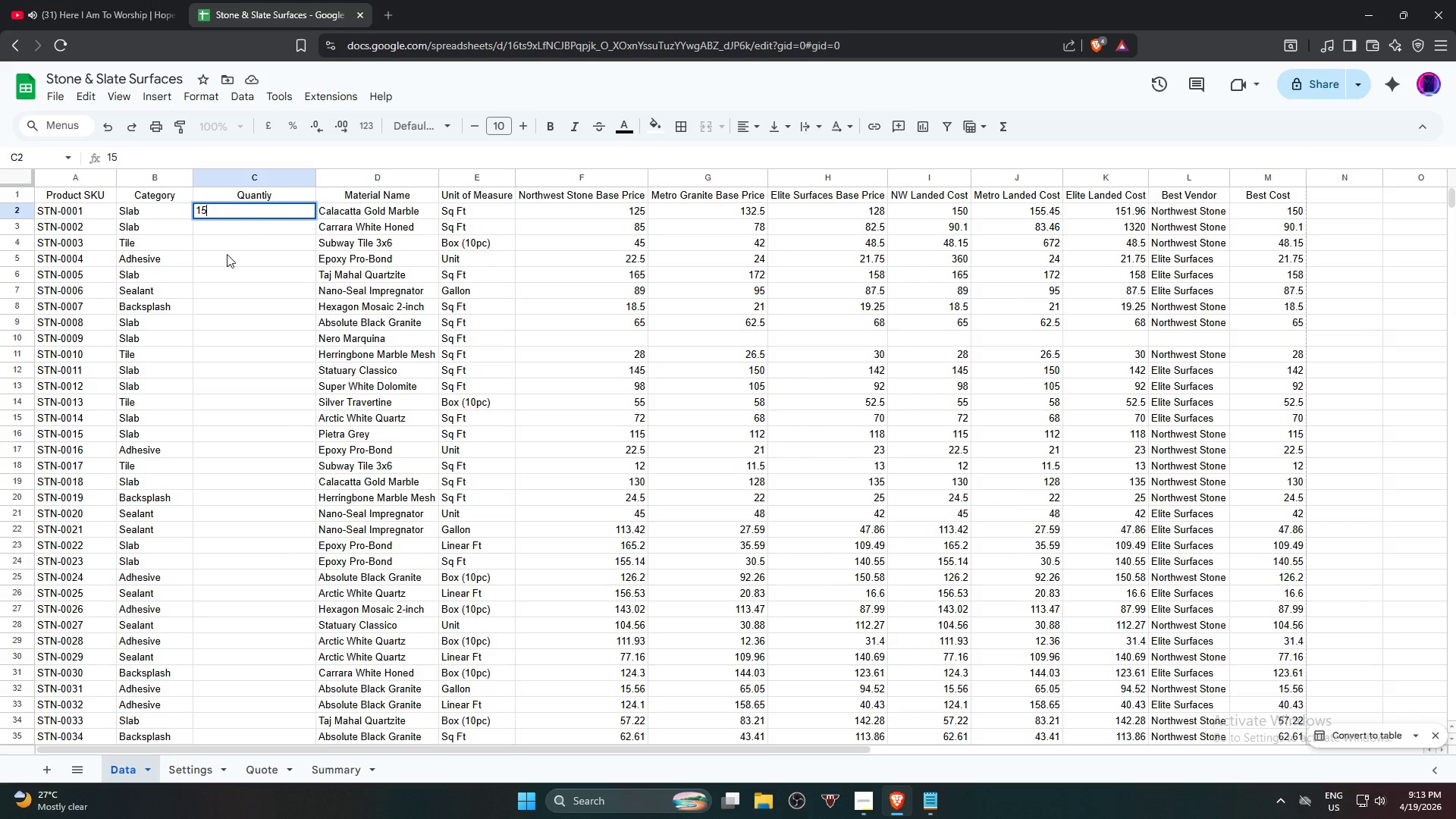 
key(Numpad0)
 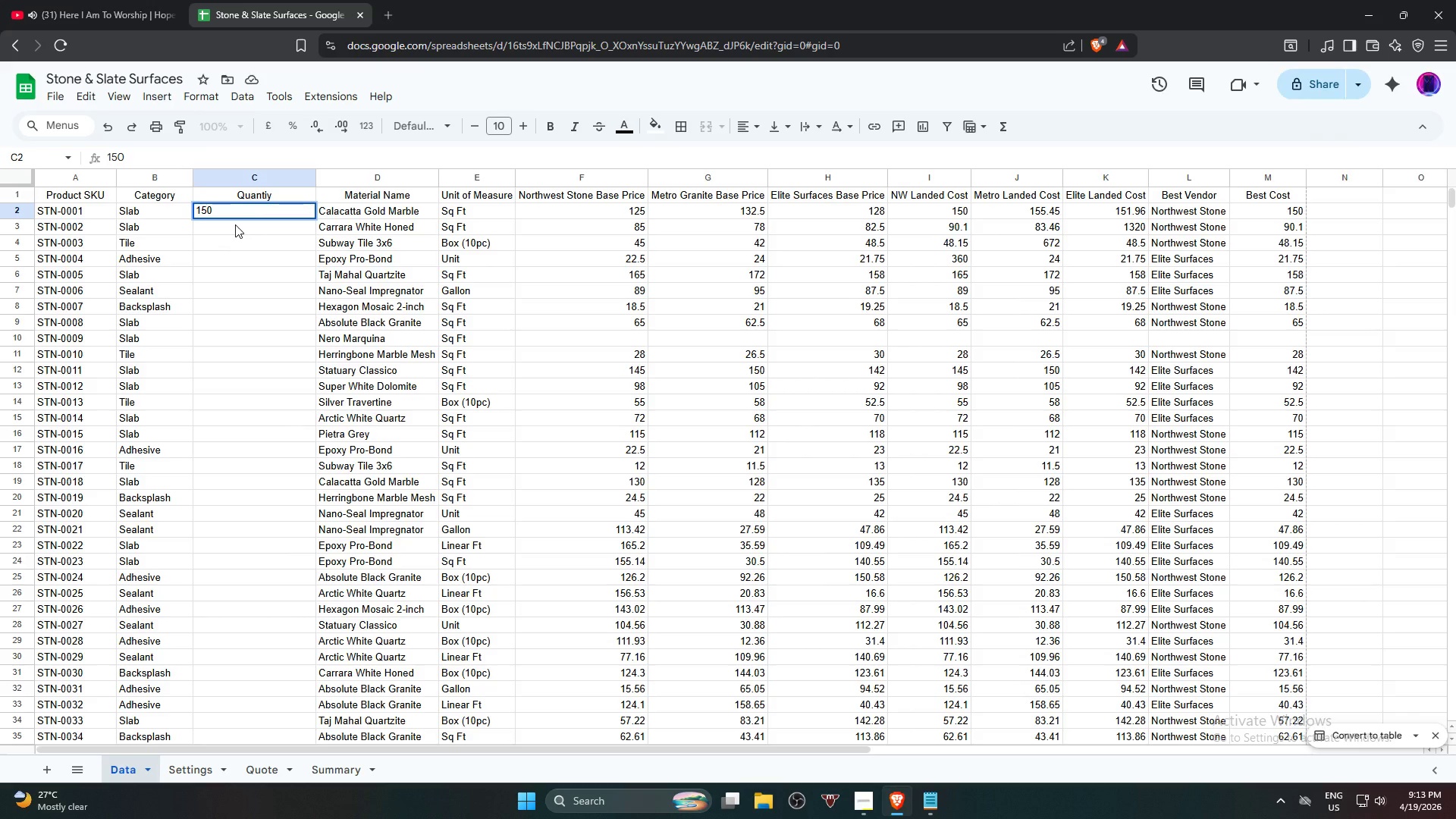 
left_click([235, 224])
 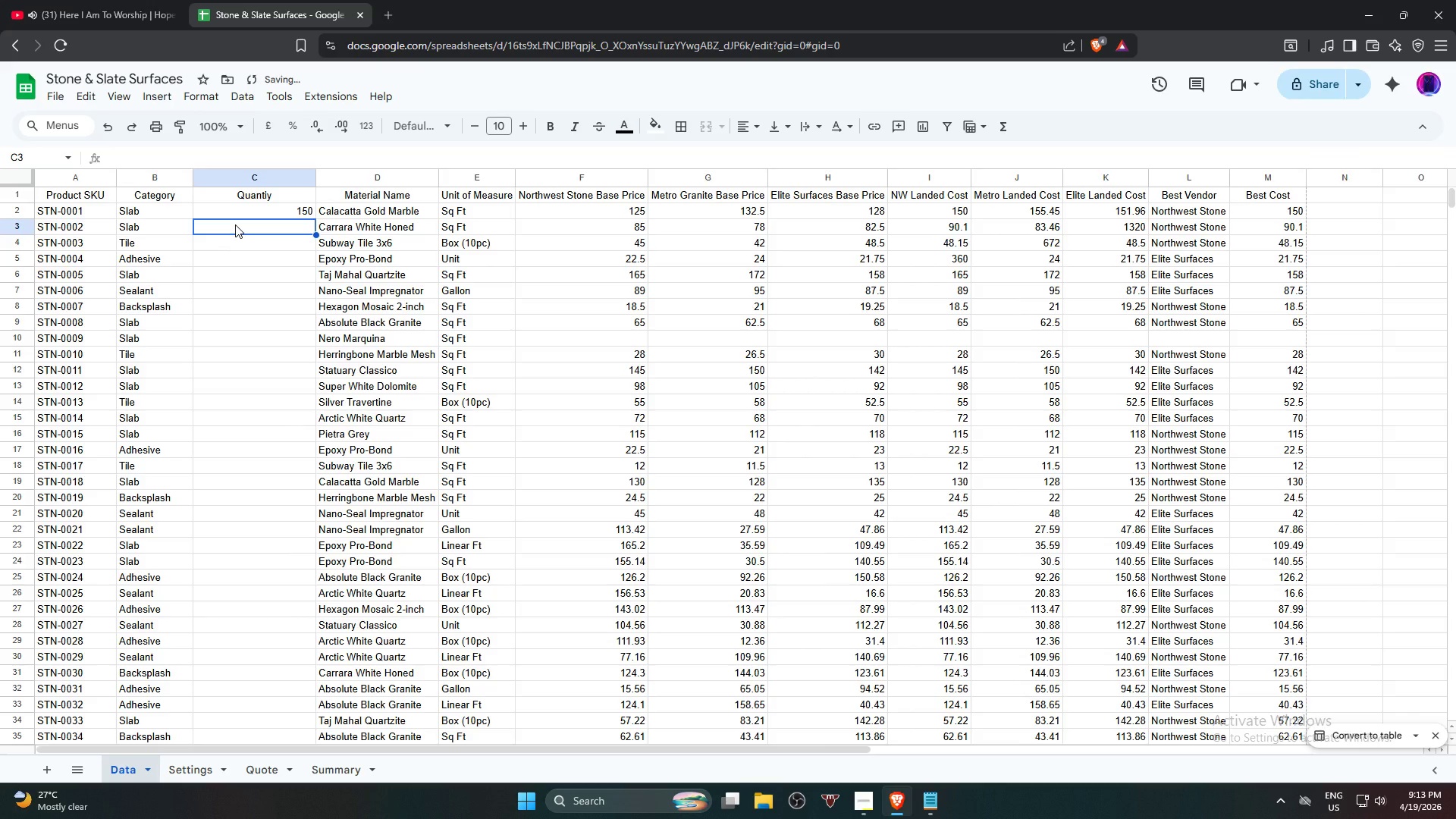 
key(Numpad1)
 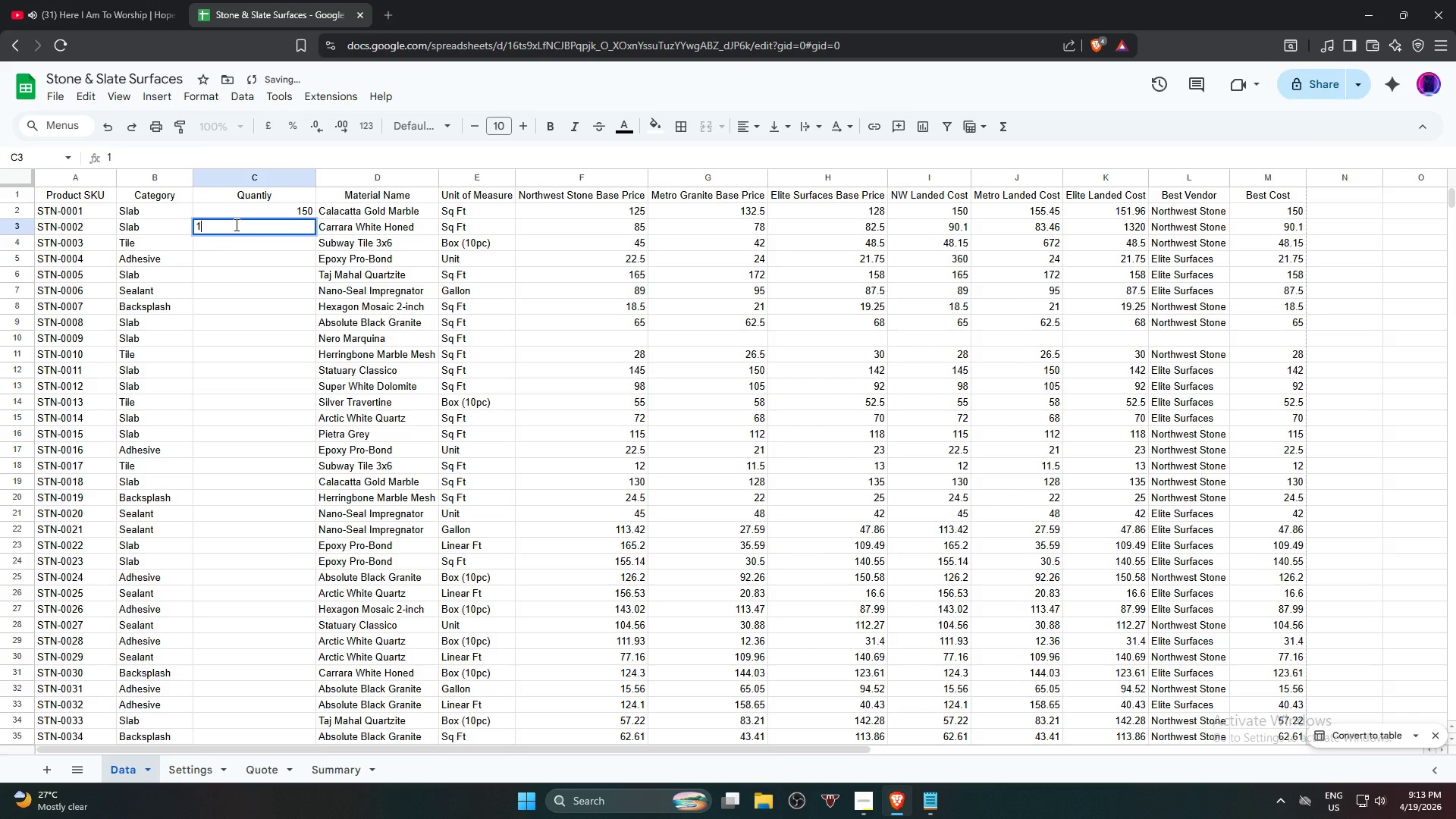 
key(Numpad5)
 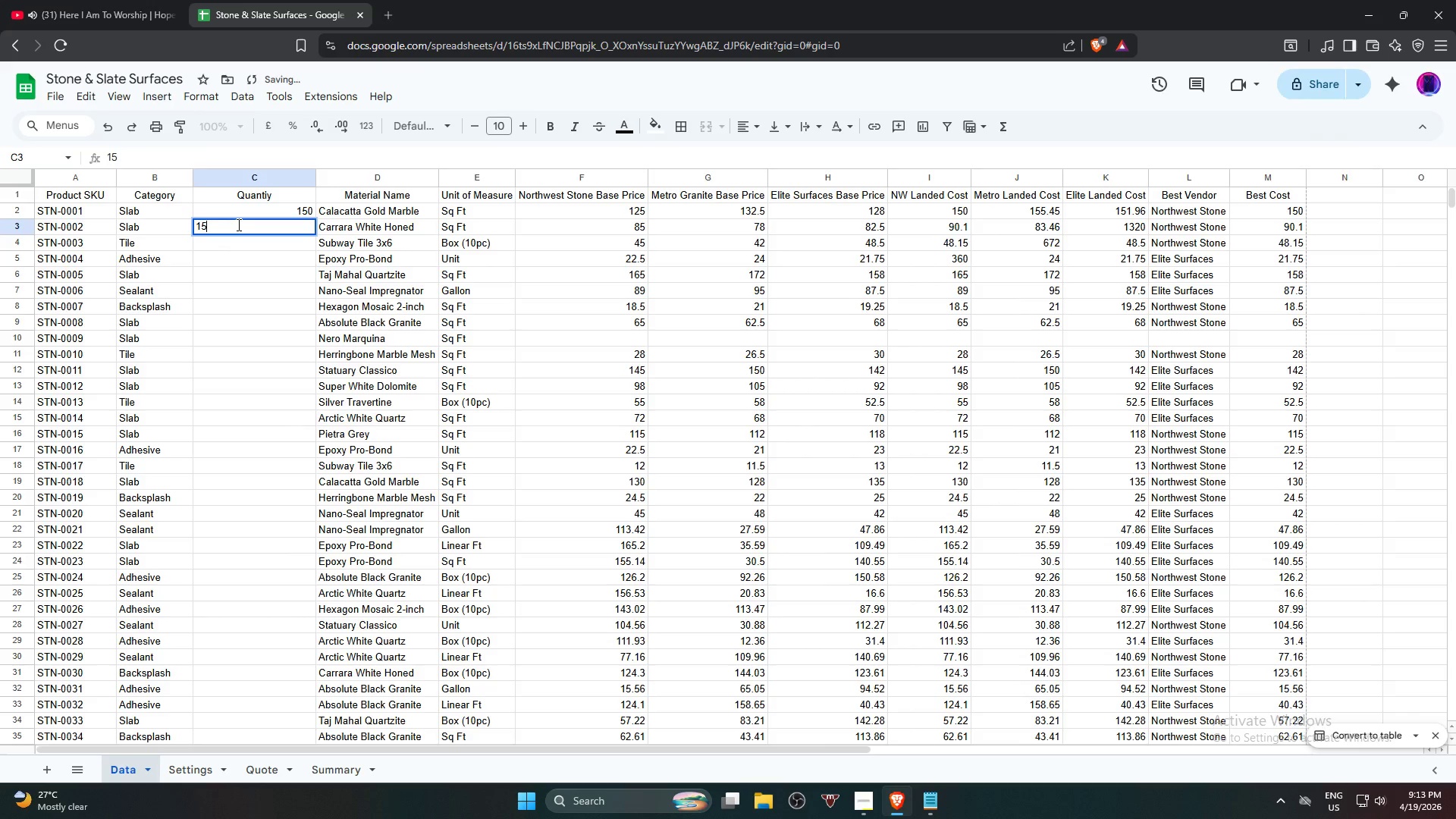 
key(Numpad0)
 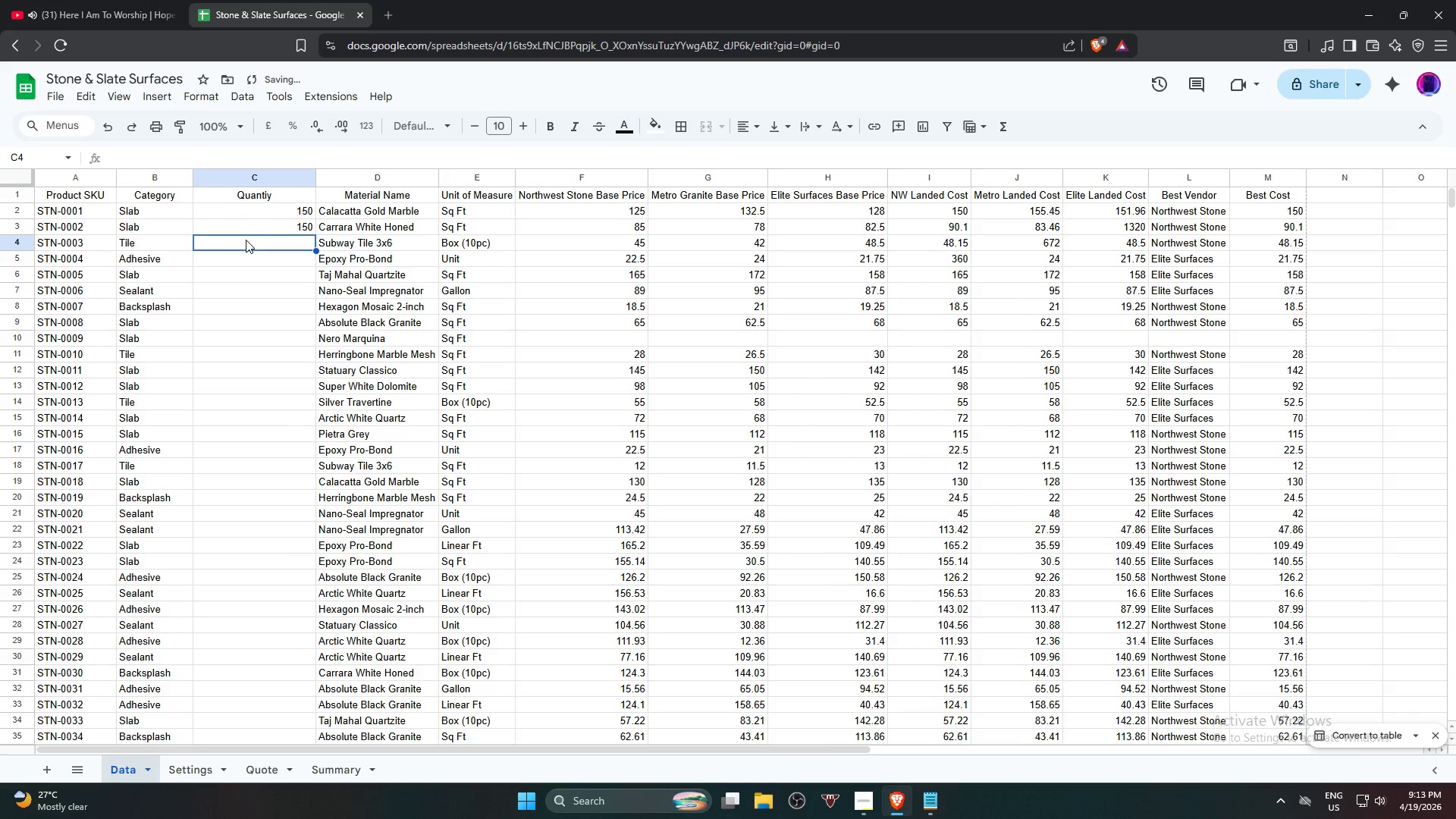 
key(Numpad5)
 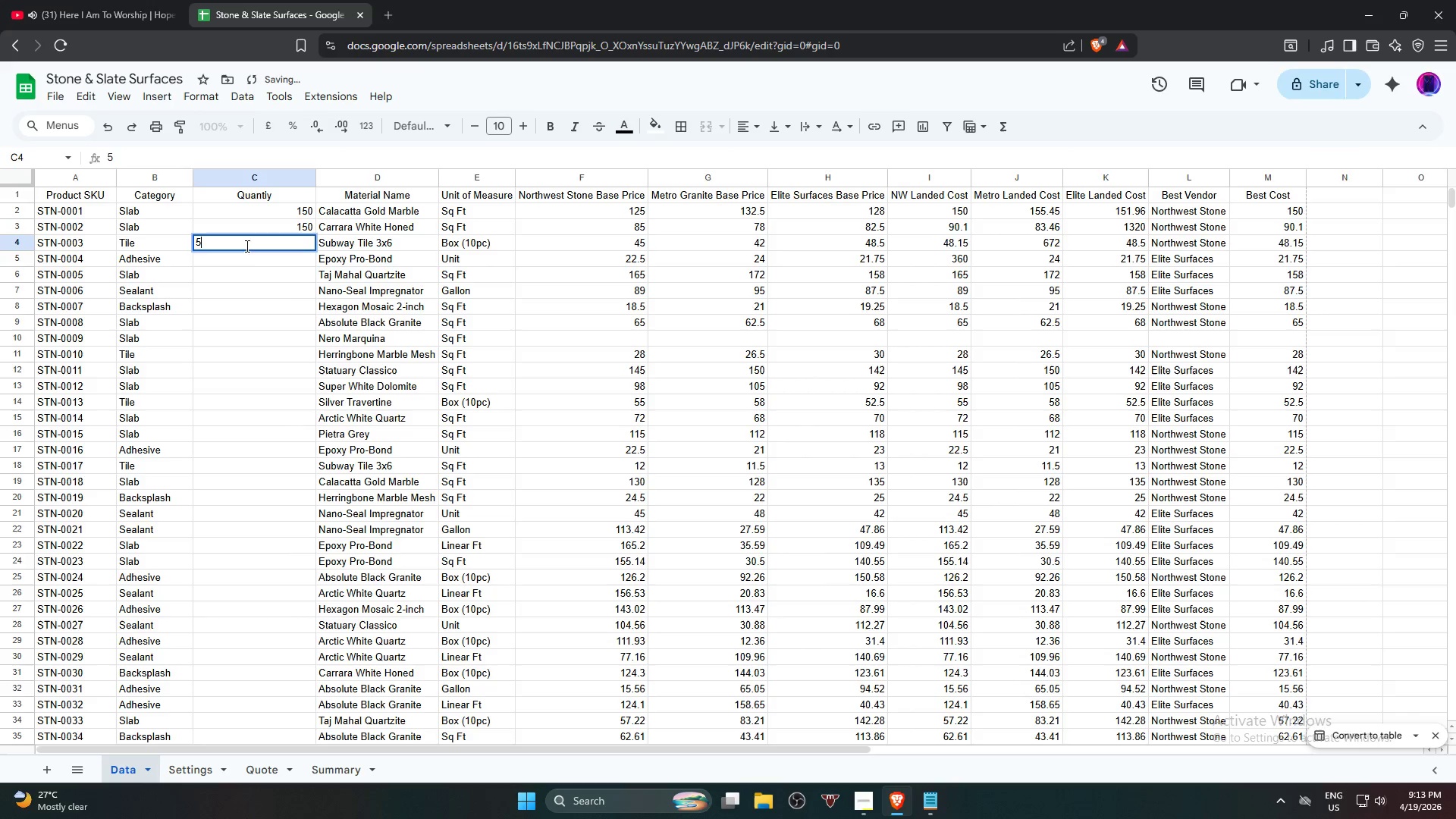 
key(Numpad0)
 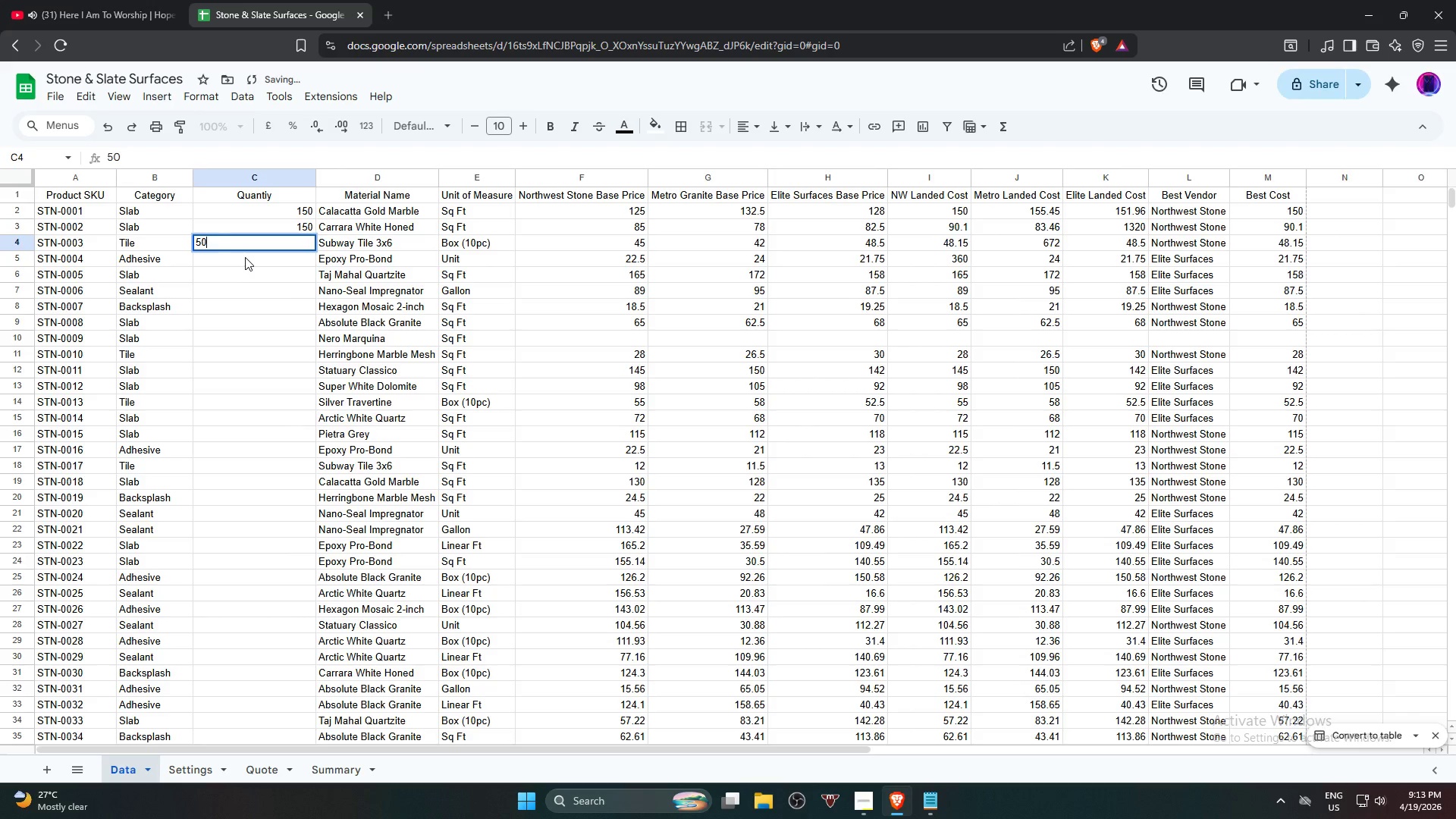 
left_click([245, 256])
 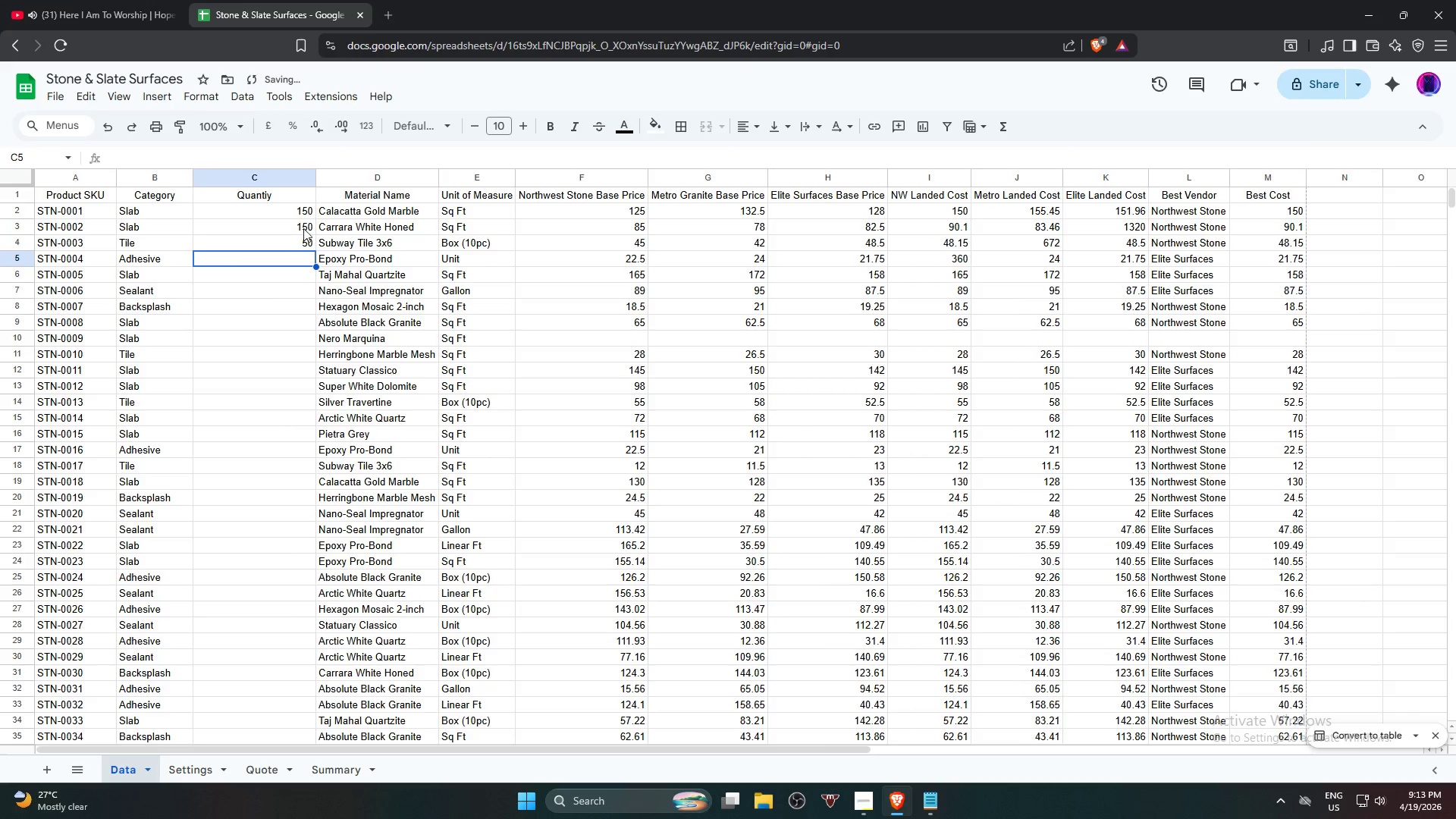 
left_click([306, 228])
 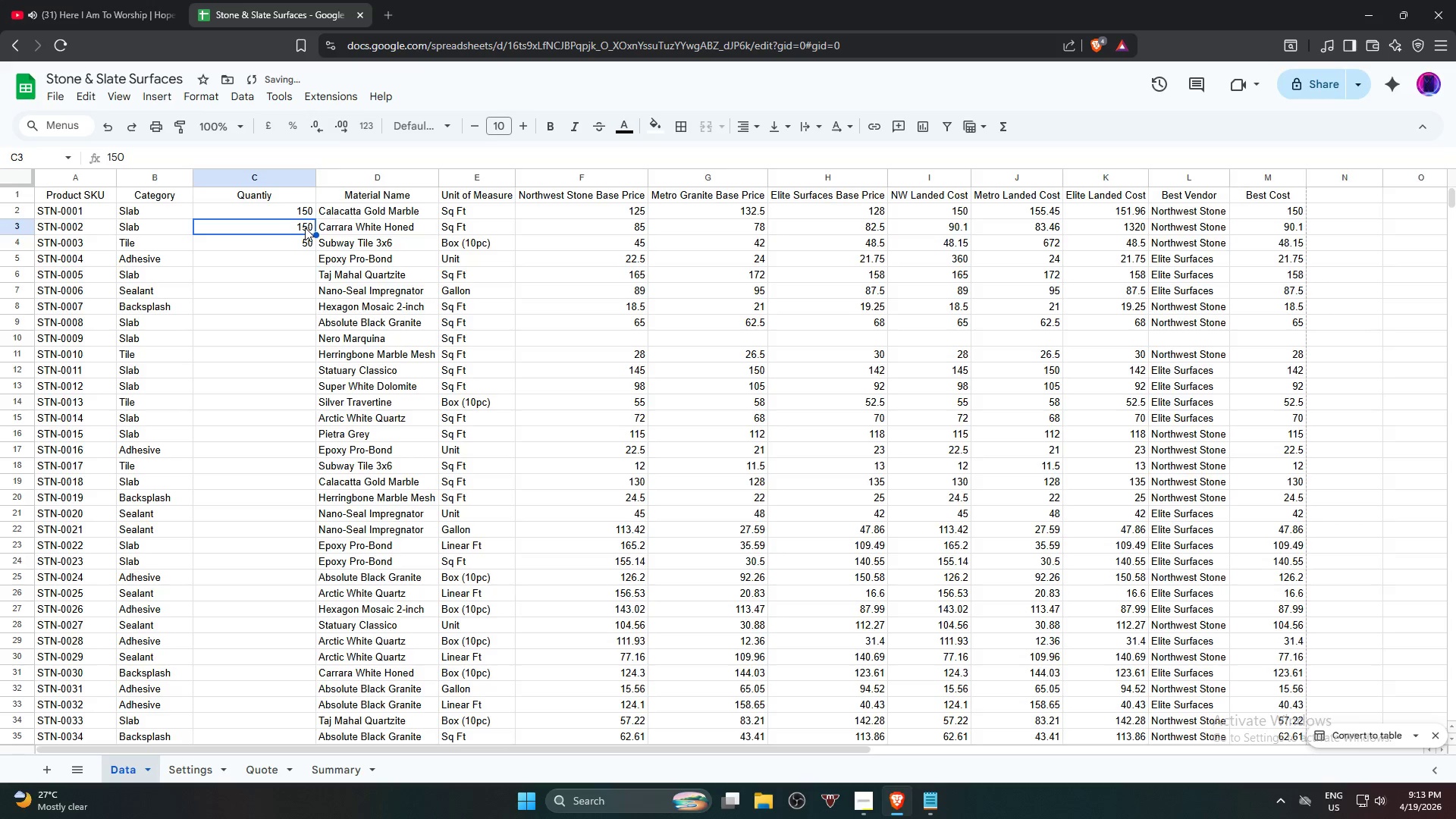 
key(Numpad1)
 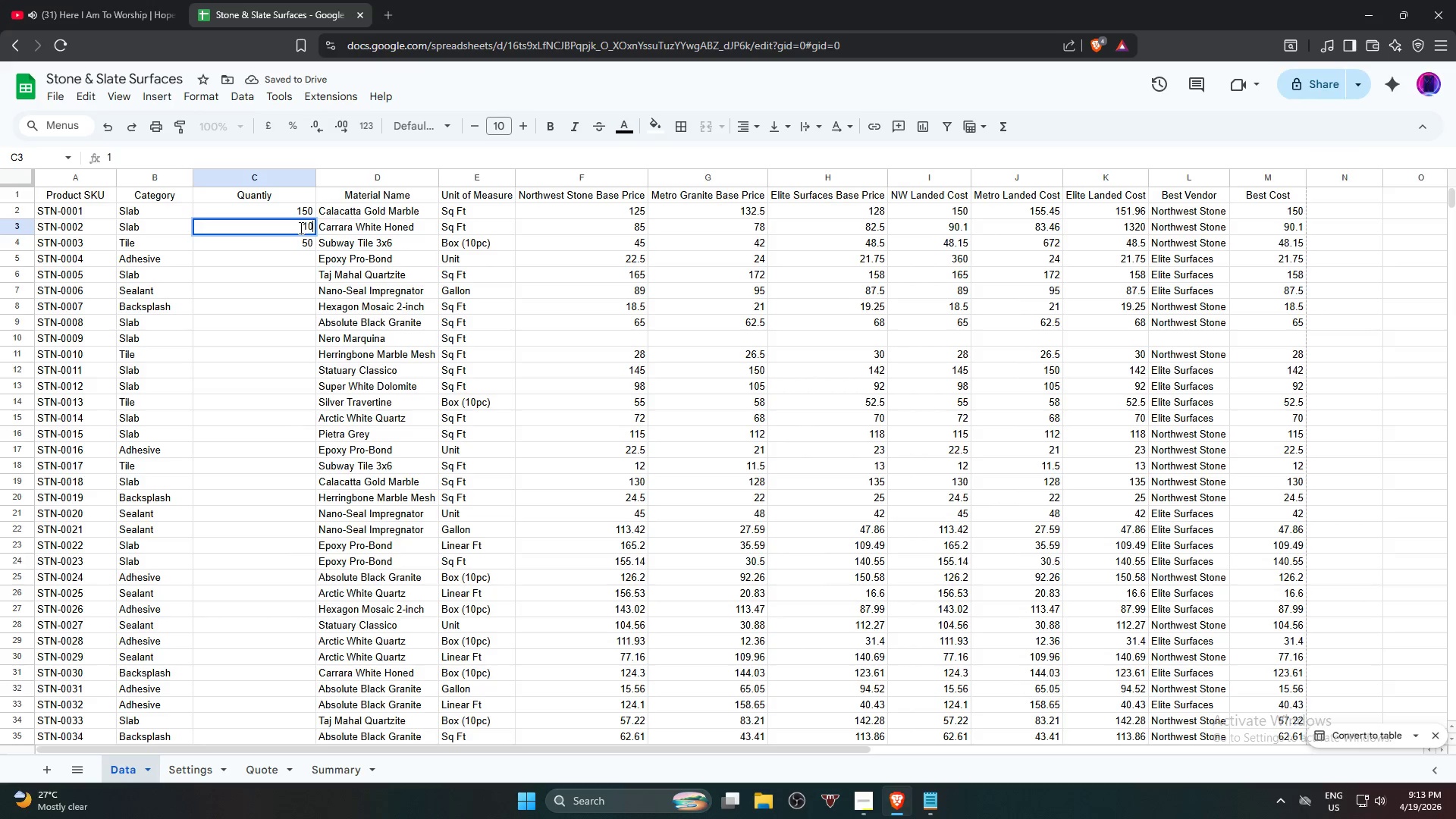 
key(Numpad0)
 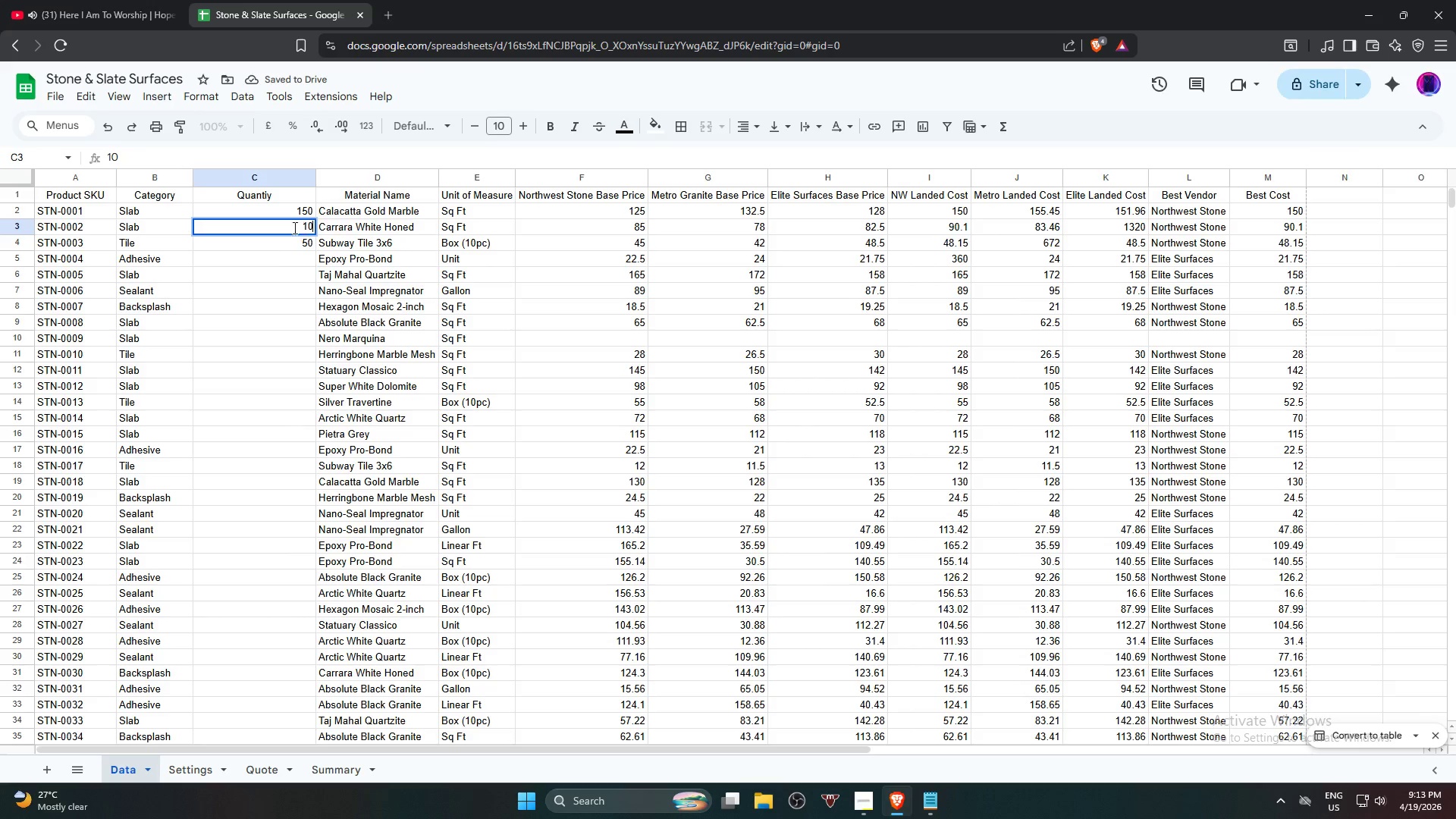 
key(Numpad0)
 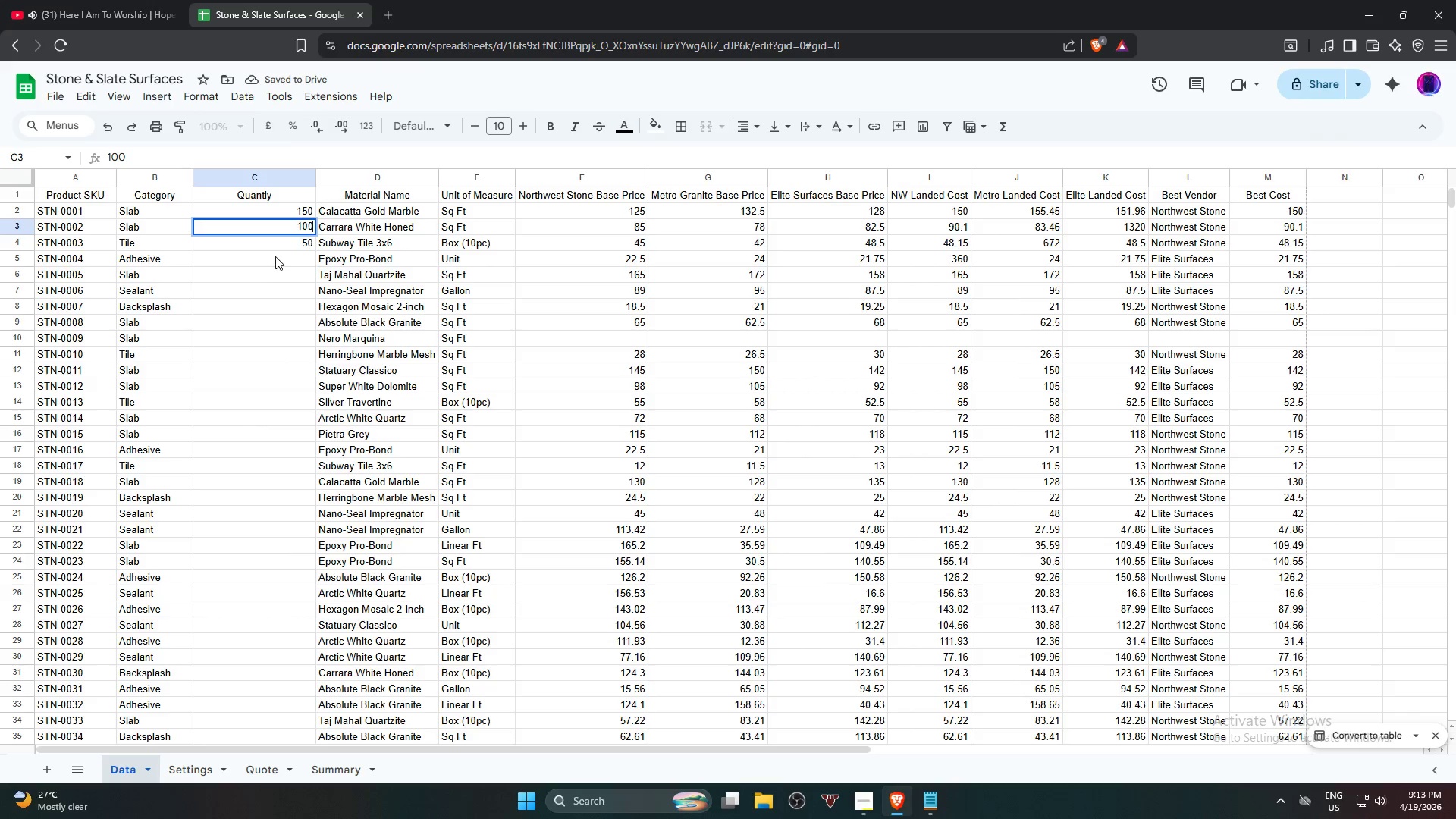 
left_click([275, 256])
 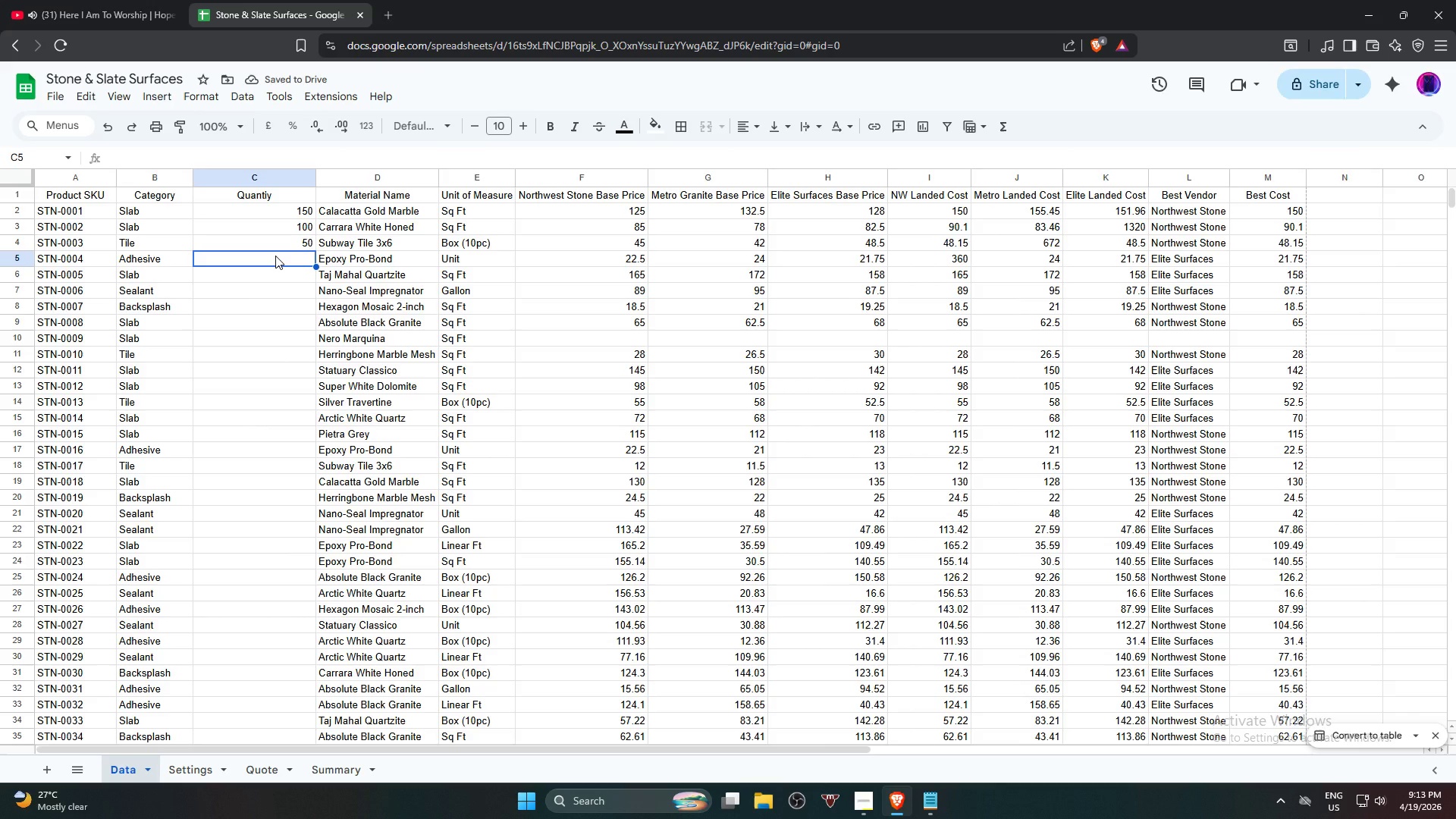 
key(Numpad5)
 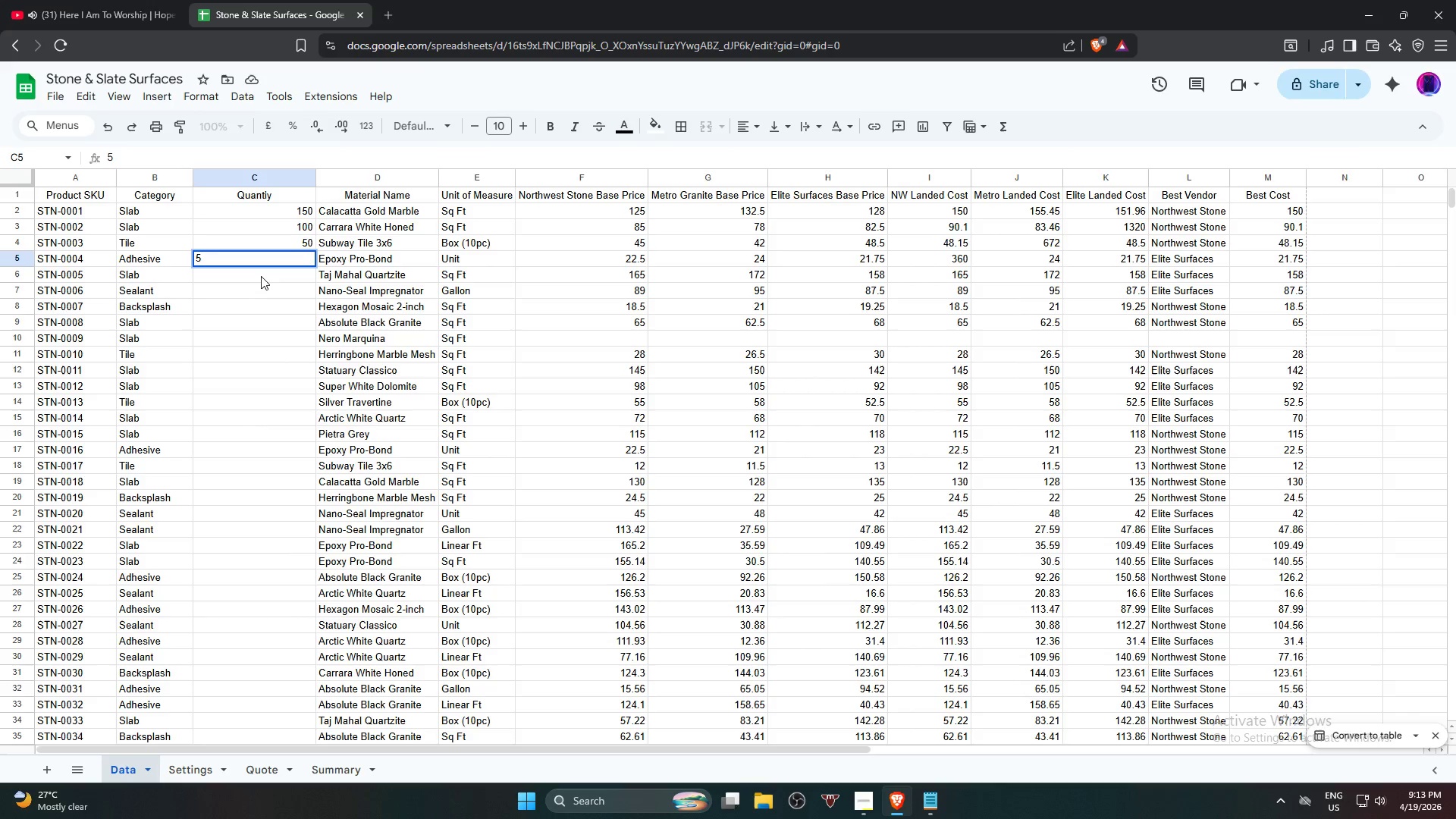 
left_click([261, 276])
 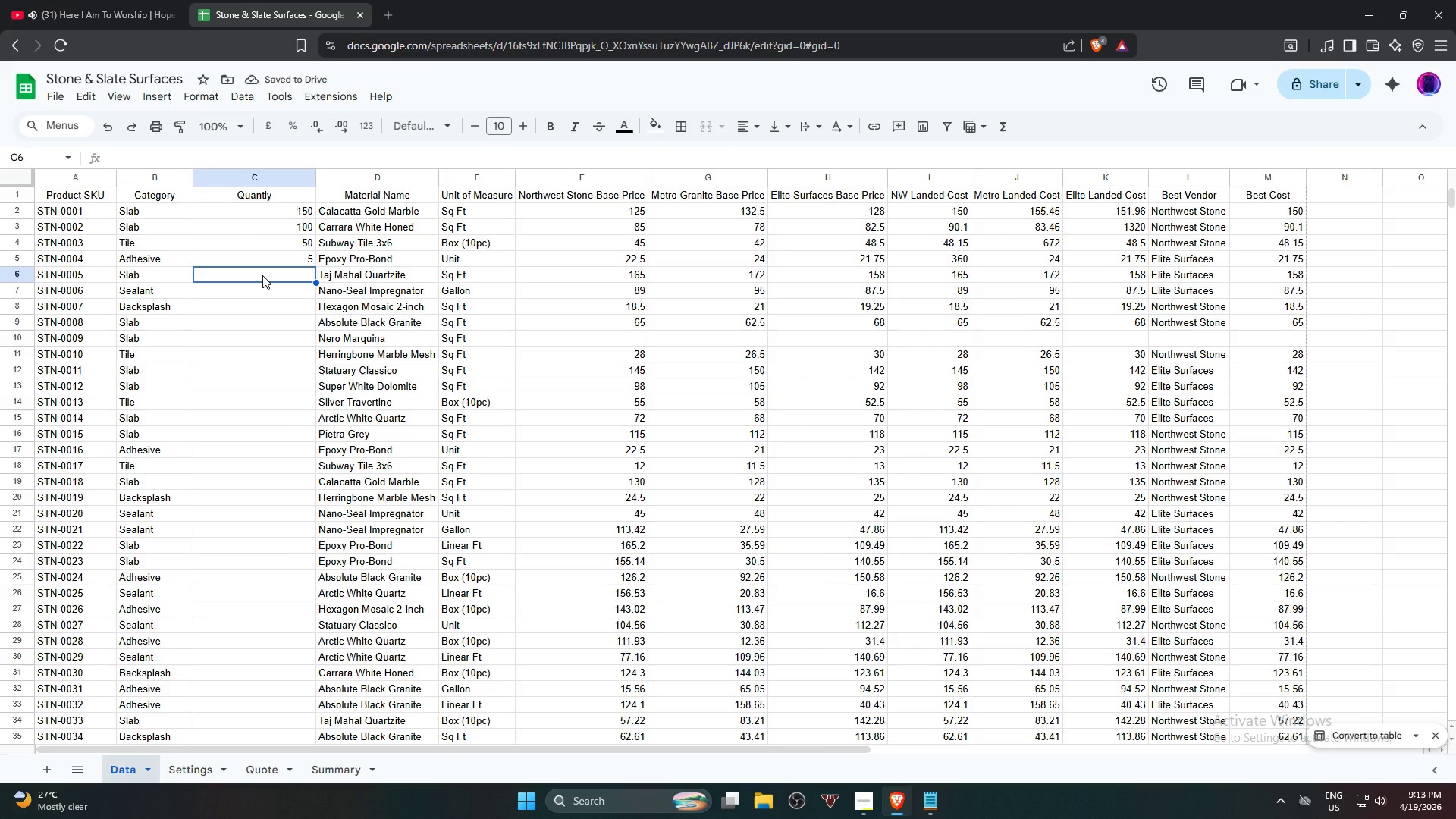 
key(Numpad2)
 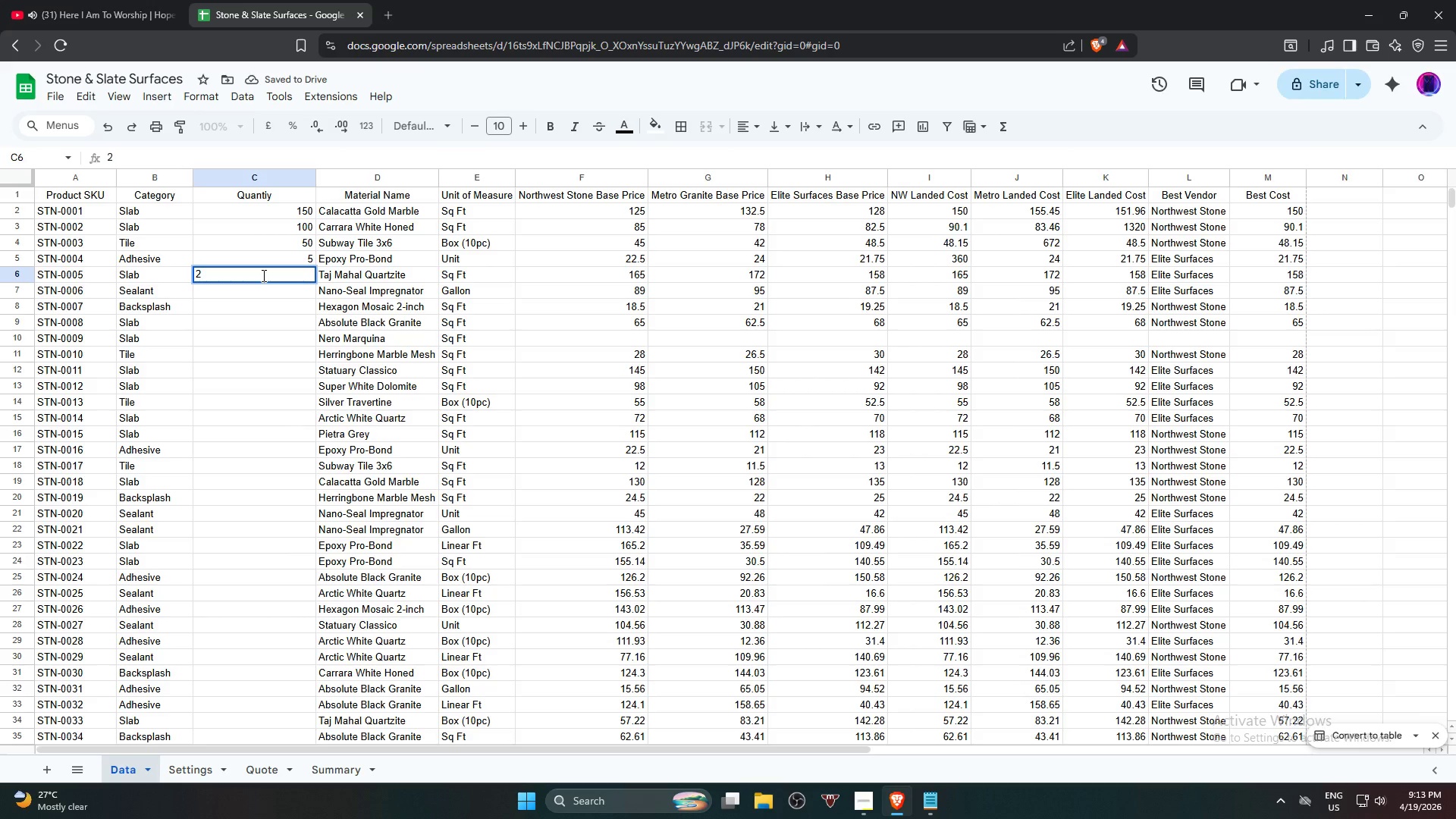 
key(Numpad5)
 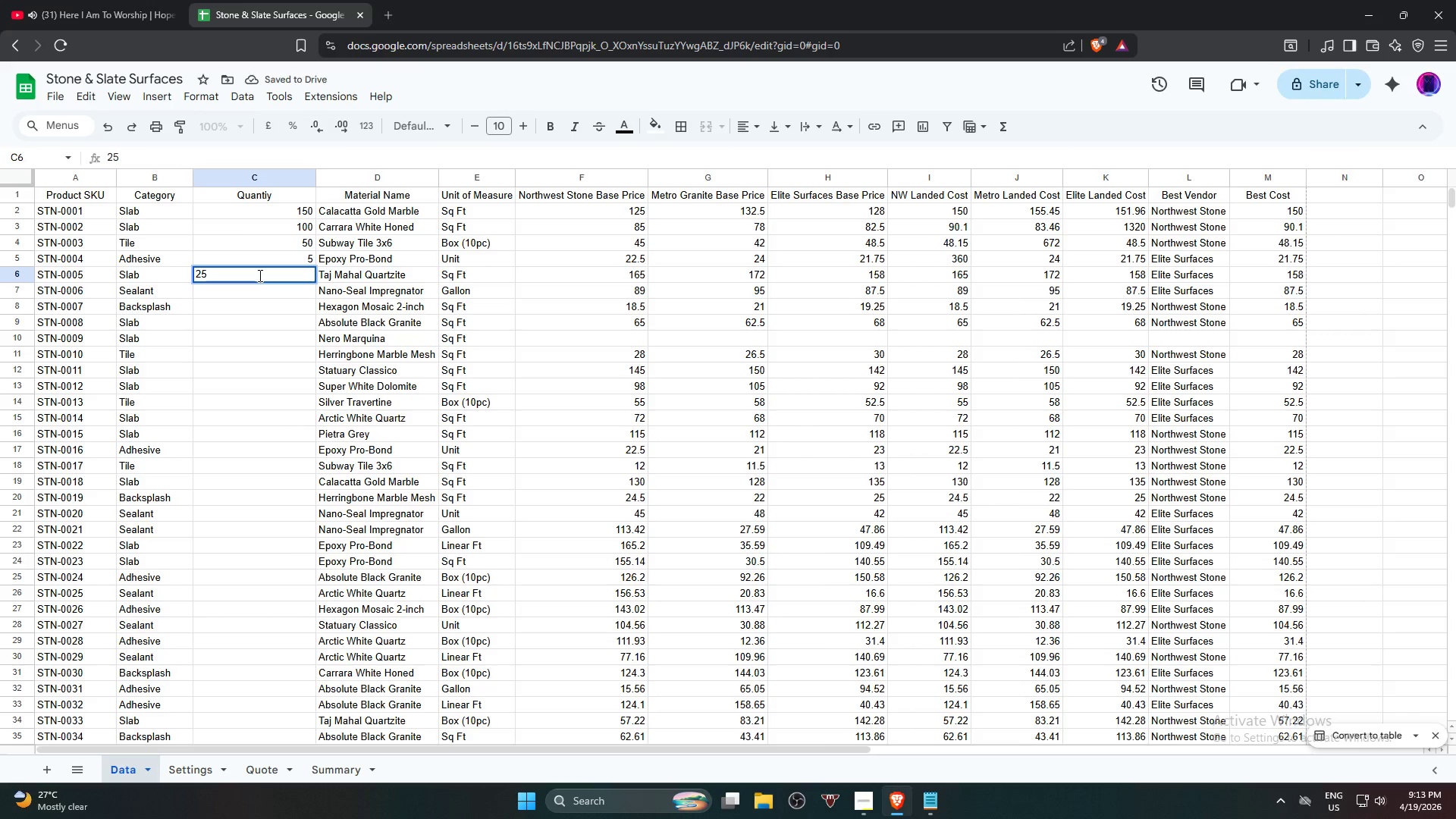 
key(Numpad0)
 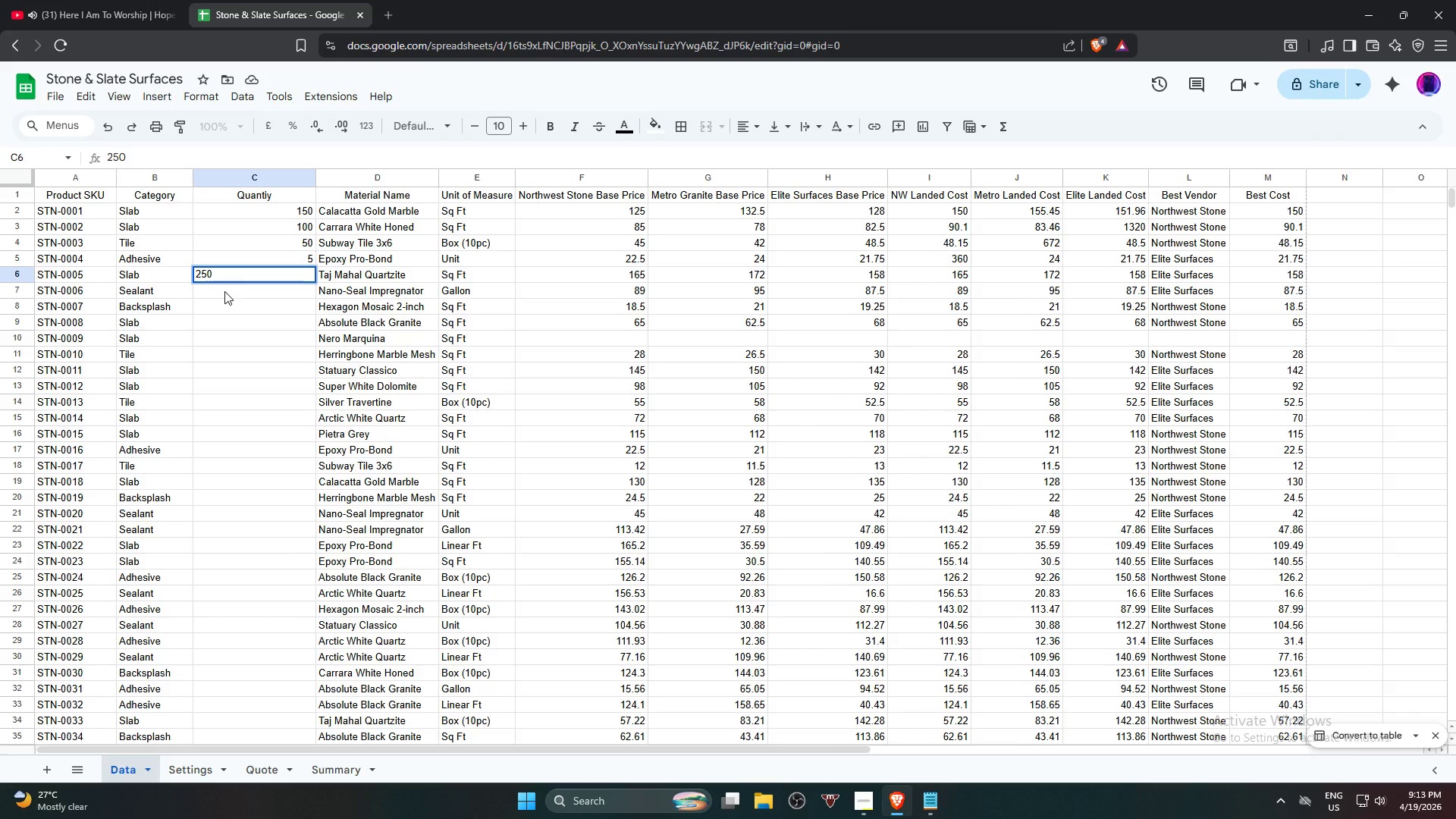 
left_click([224, 291])
 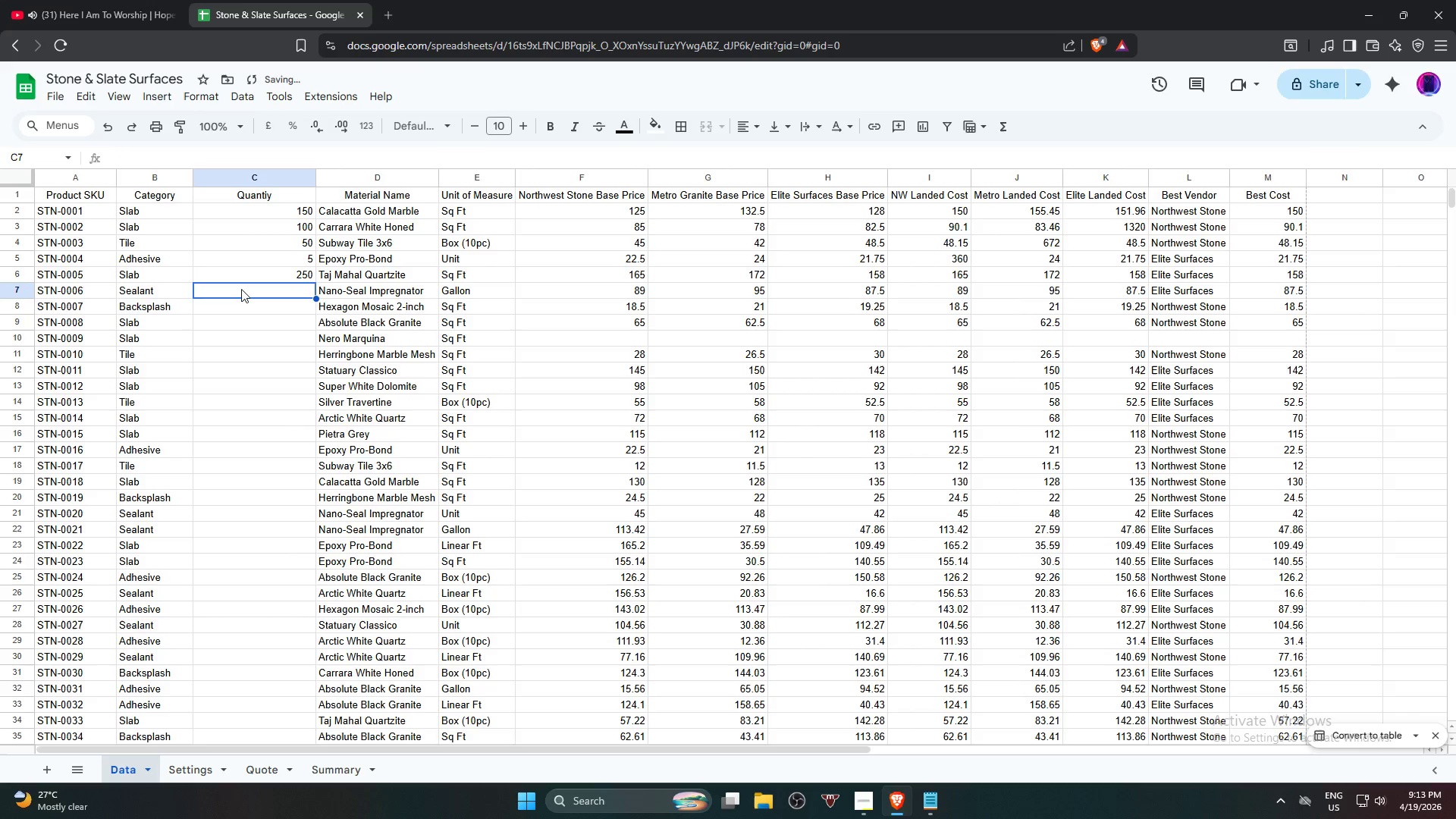 
key(Numpad3)
 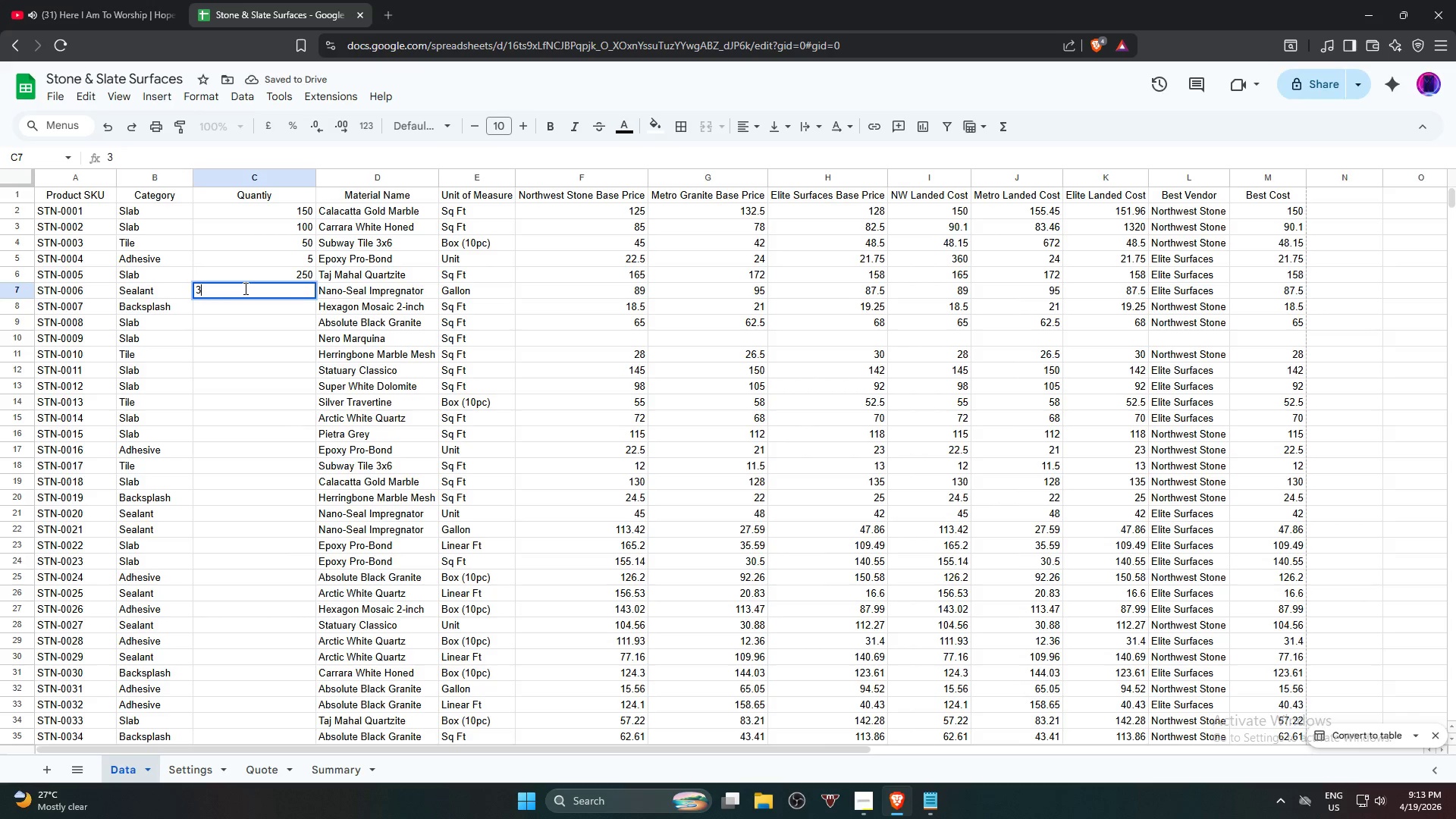 
key(Backspace)
 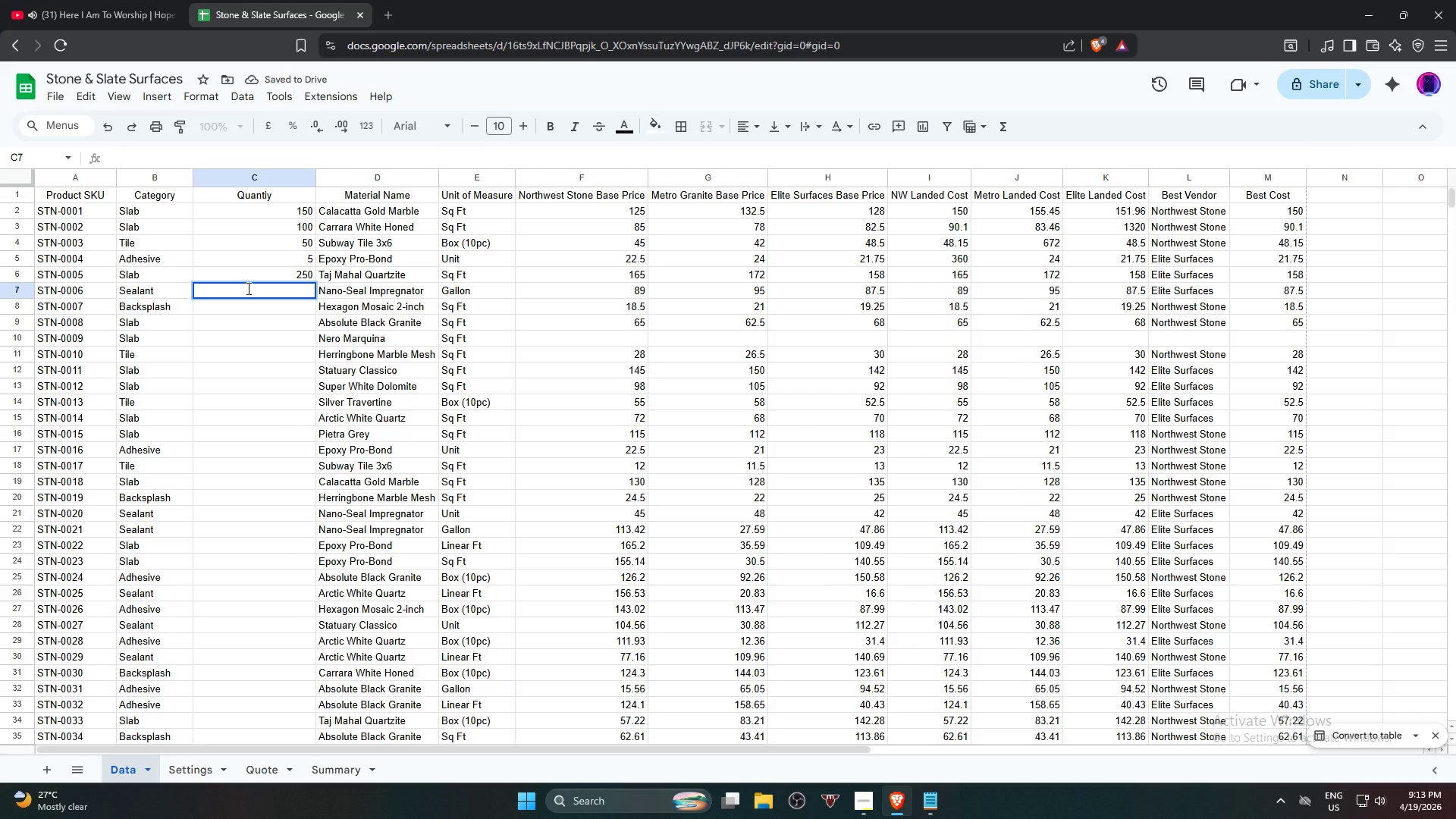 
key(Numpad3)
 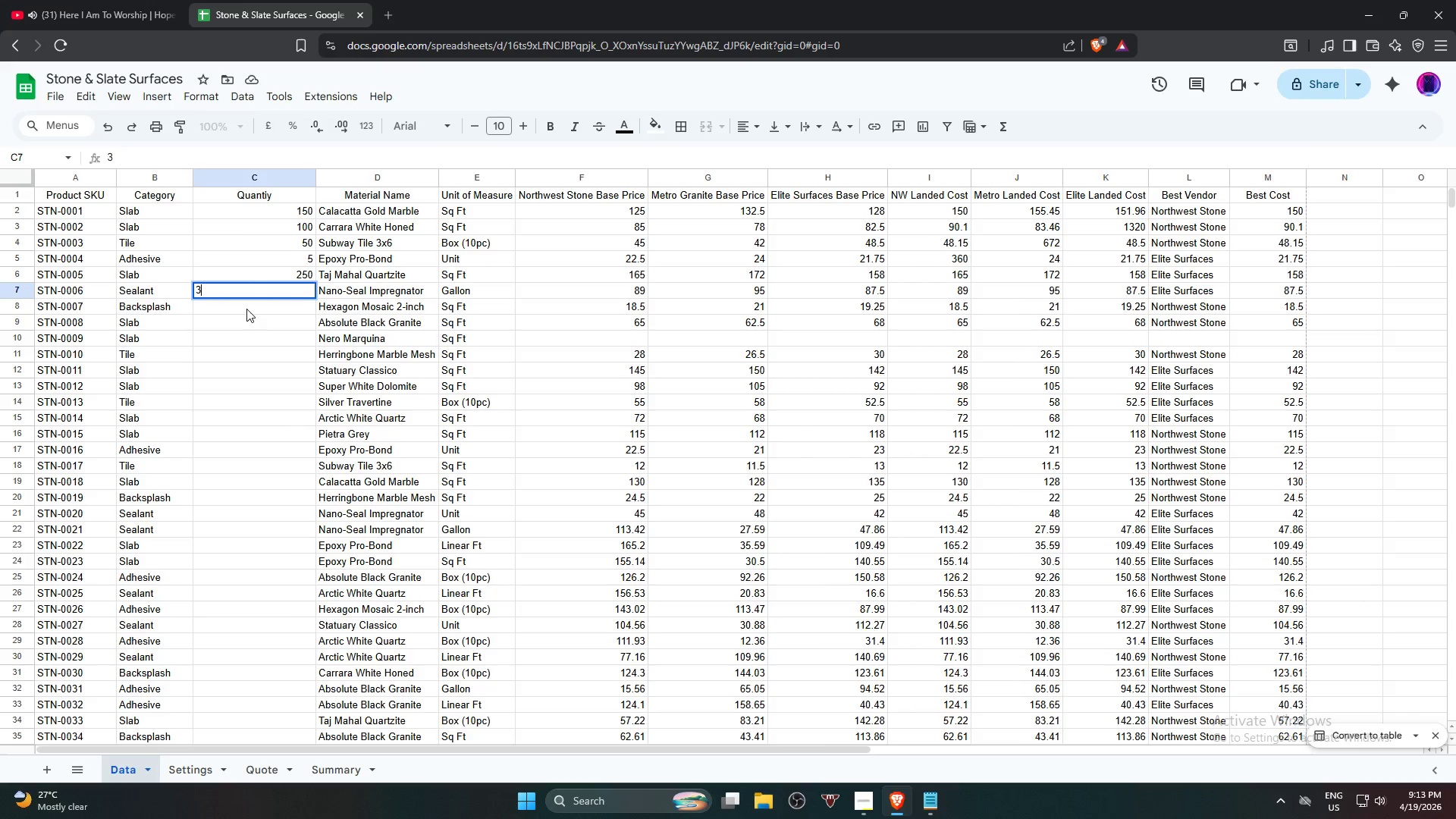 
left_click([246, 309])
 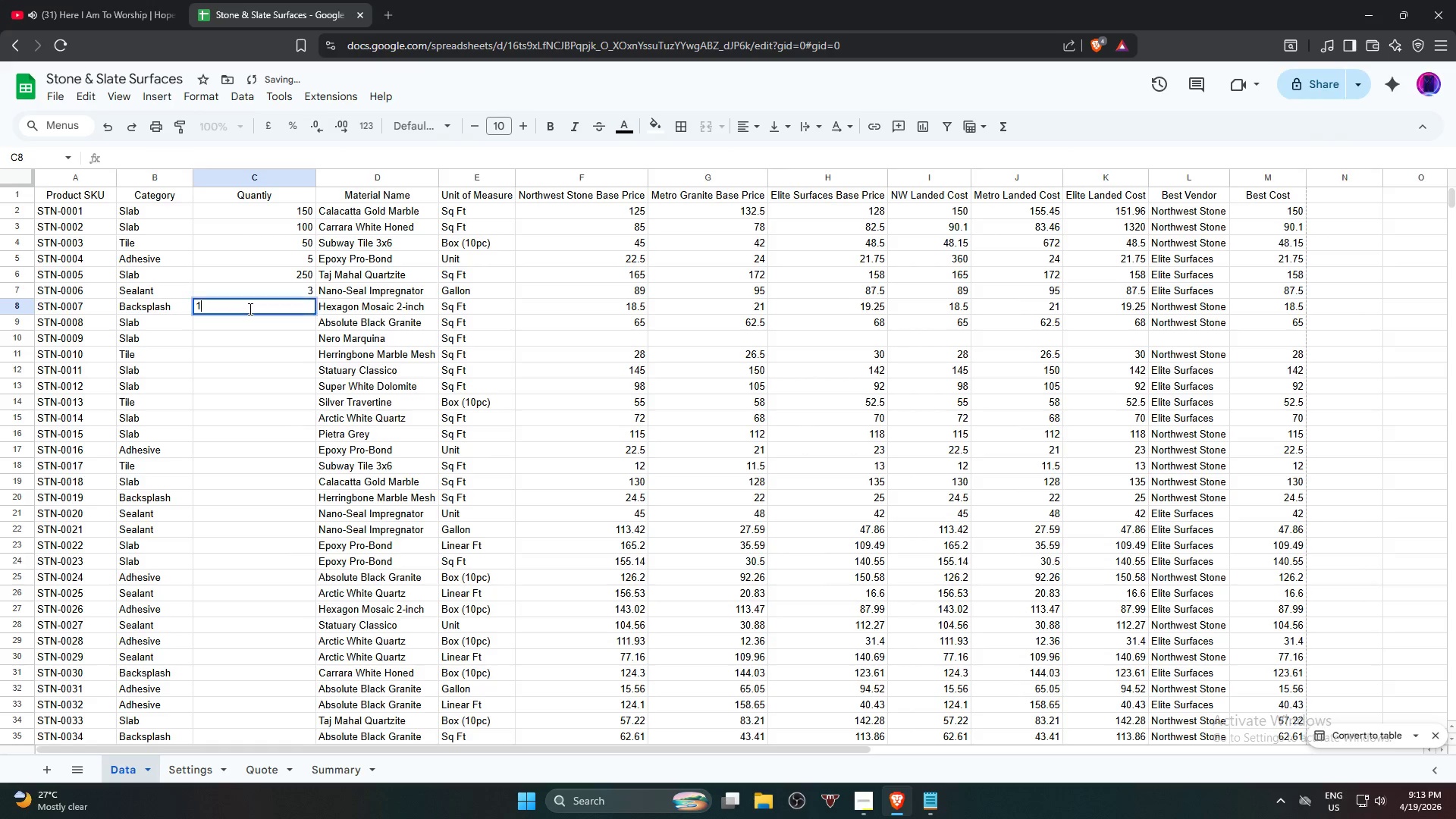 
key(Numpad1)
 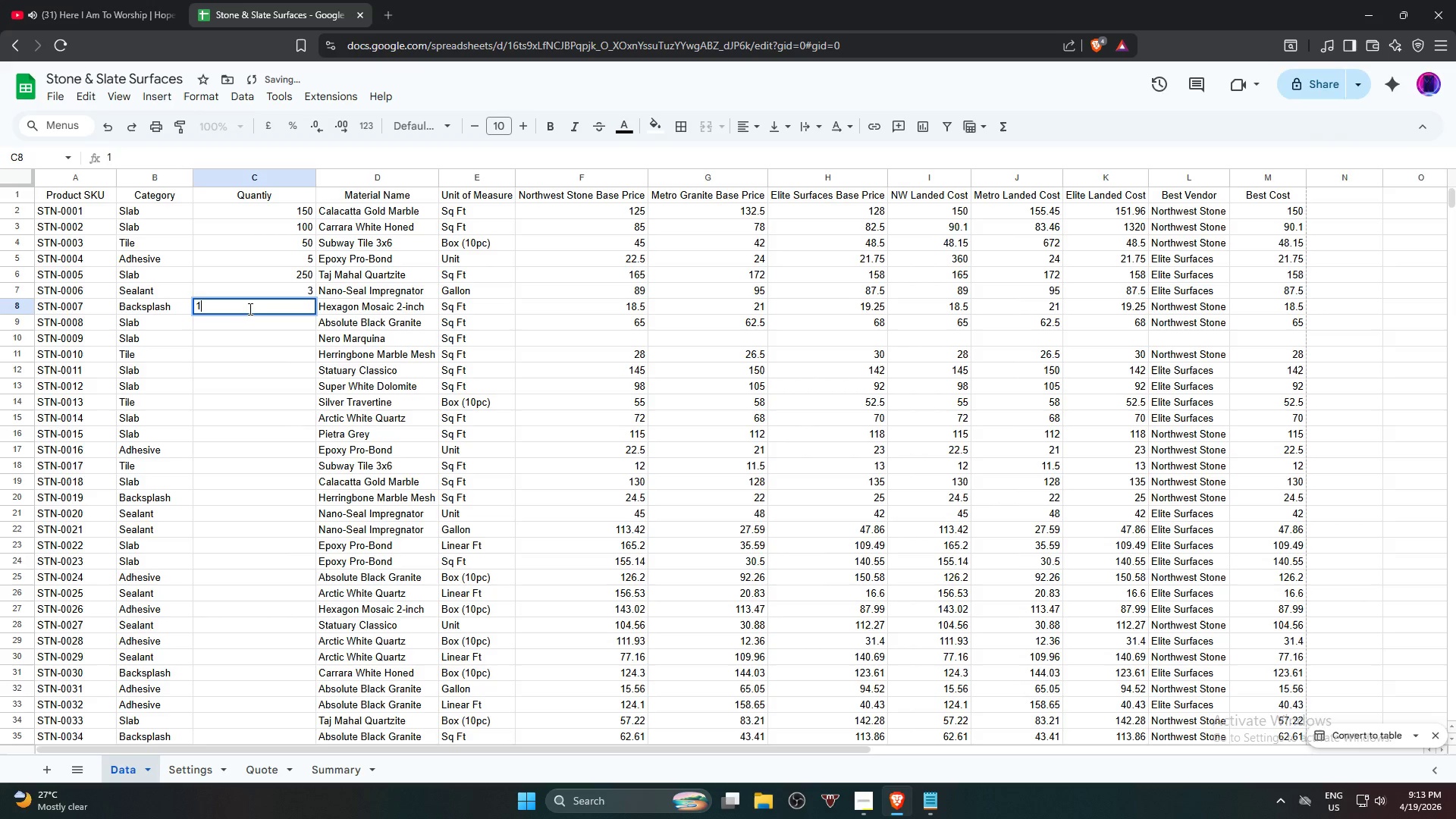 
key(Numpad5)
 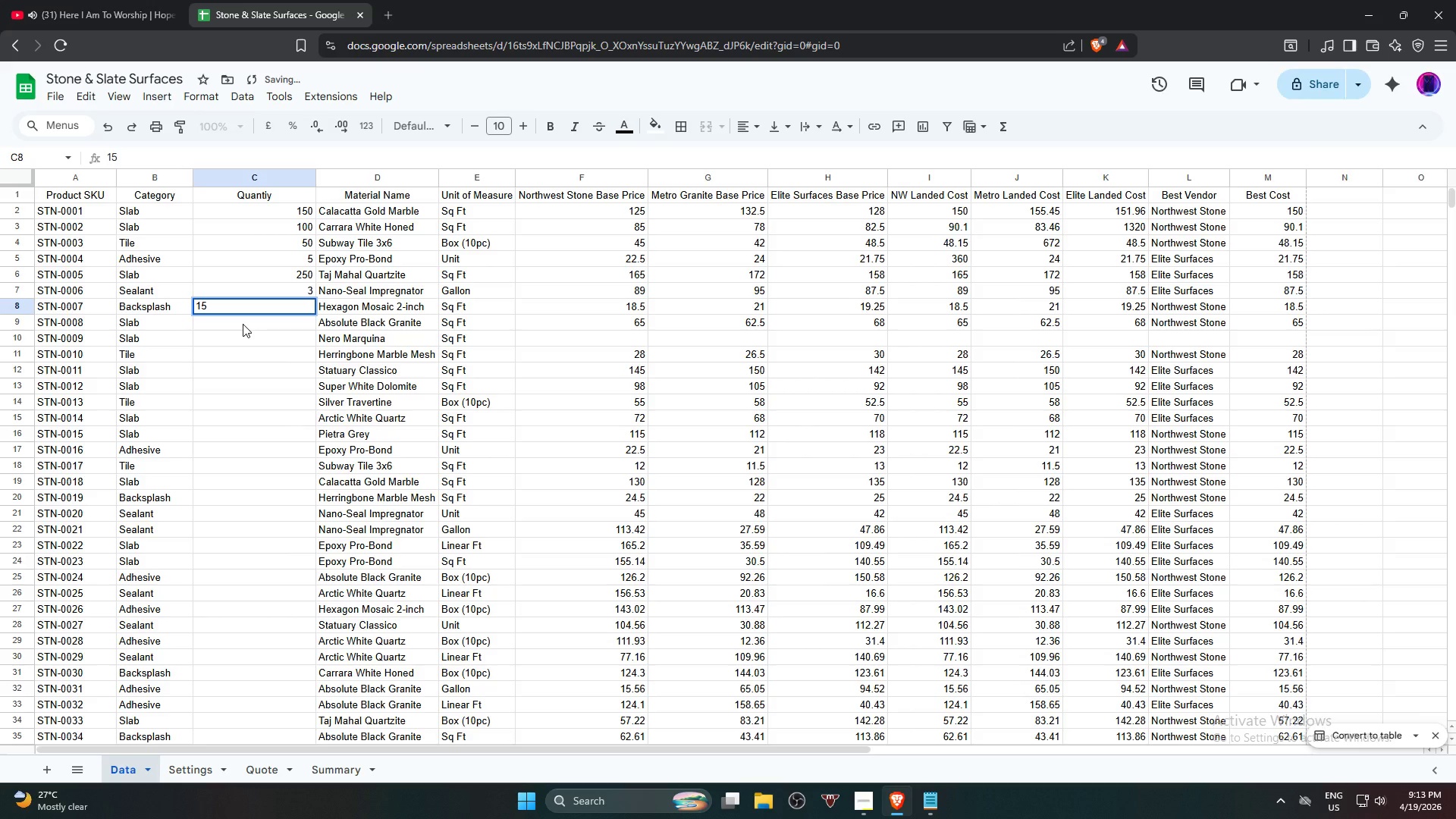 
left_click([243, 324])
 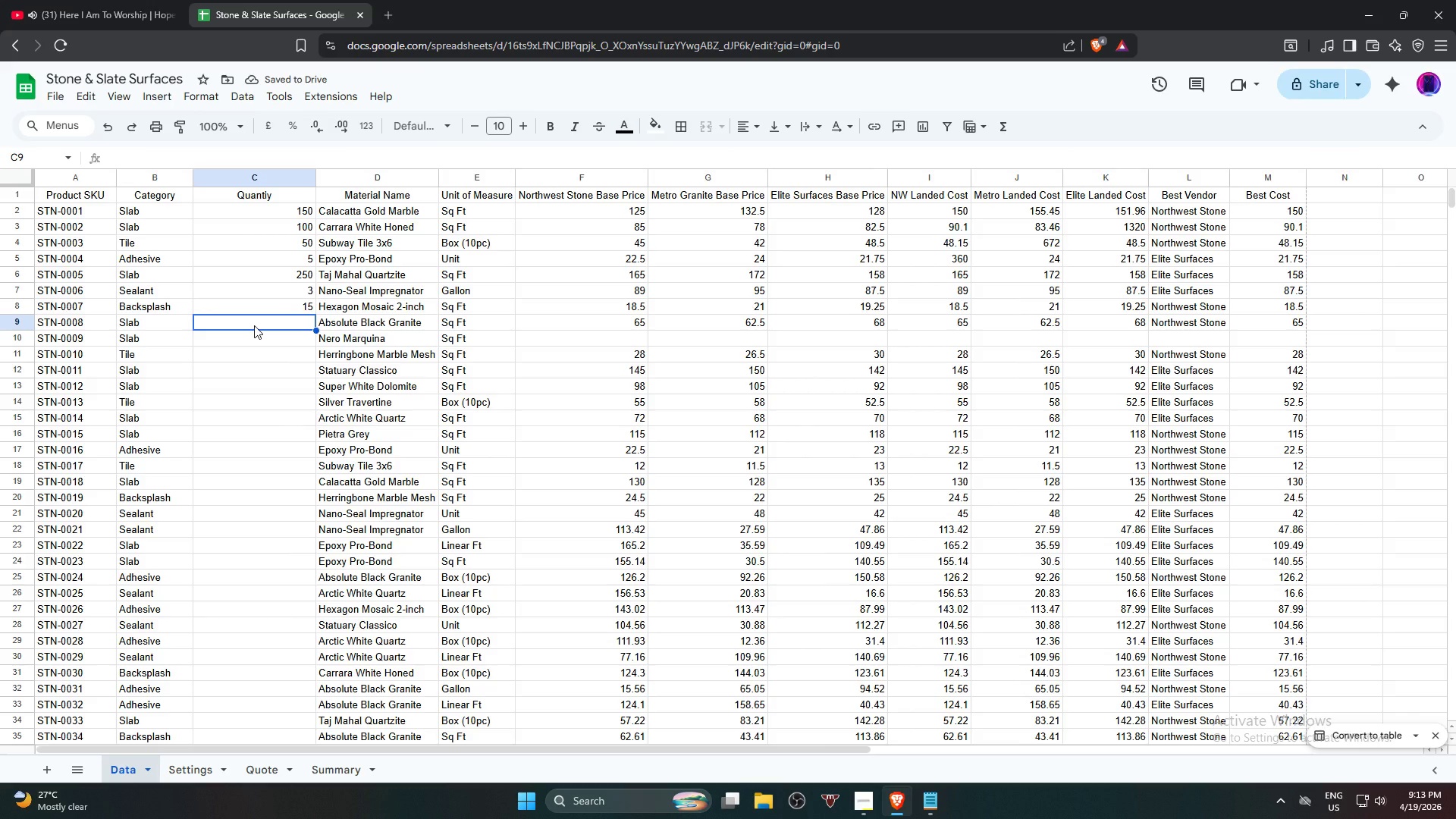 
key(Numpad3)
 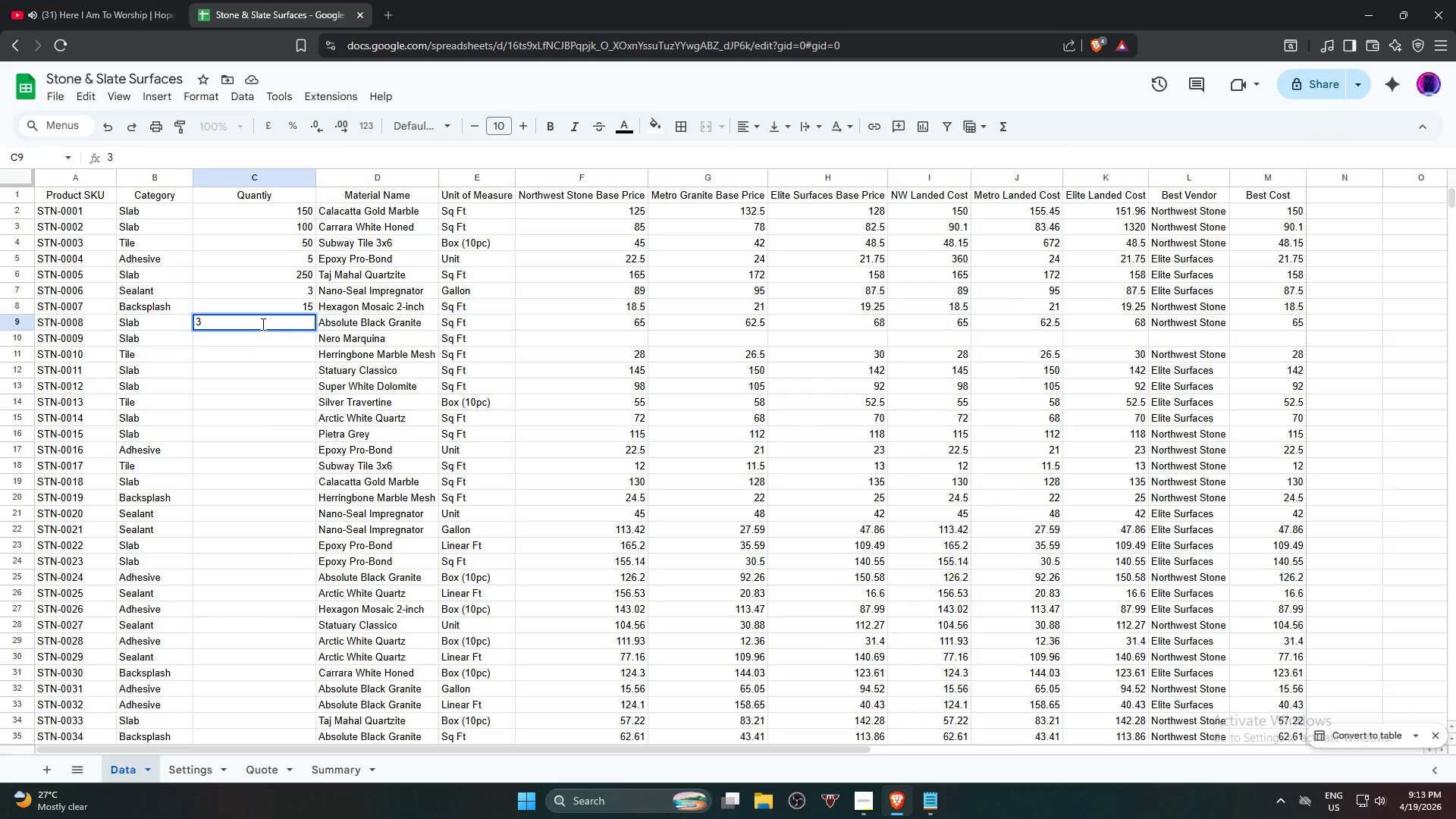 
key(Backspace)
 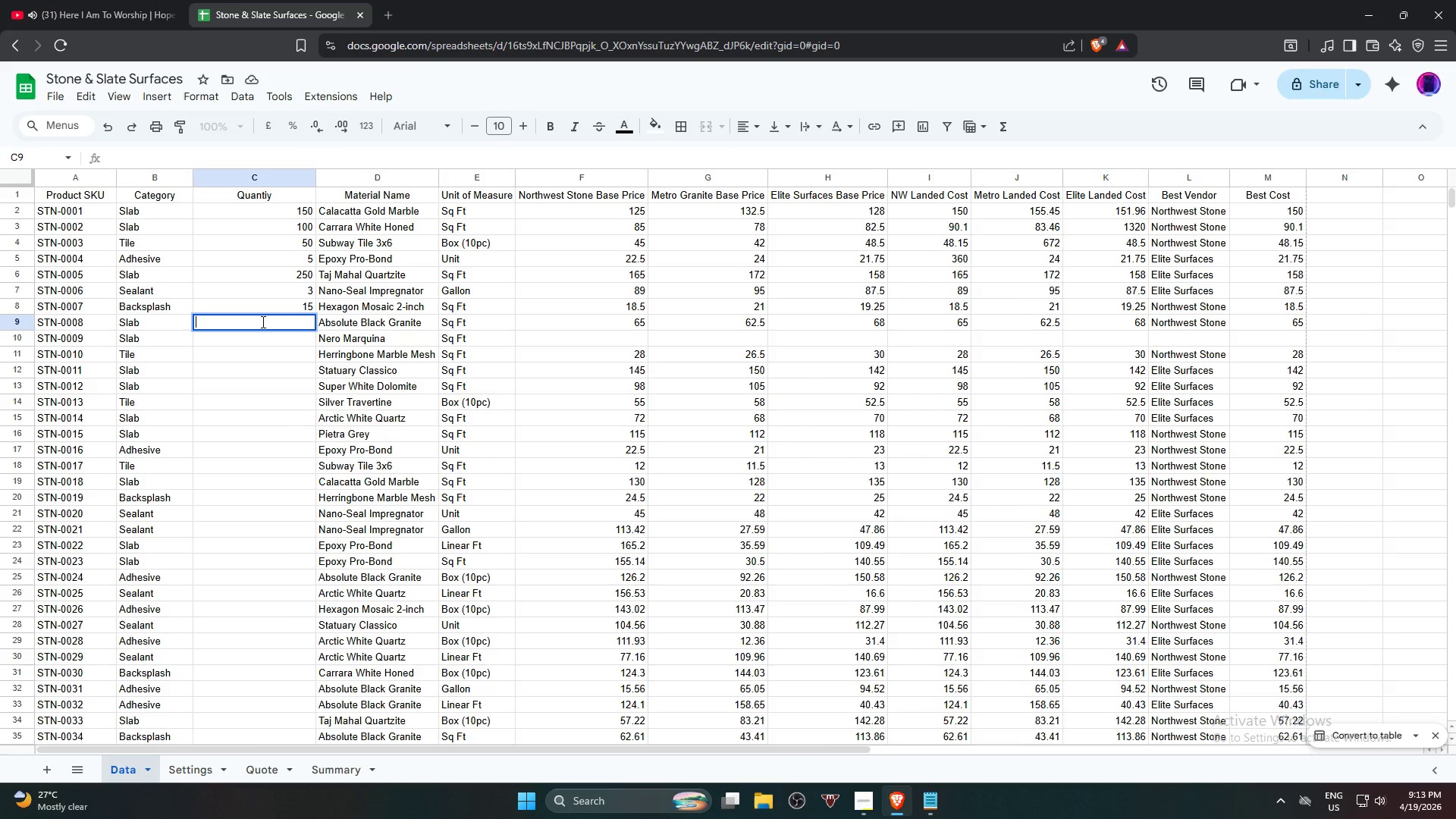 
key(Numpad8)
 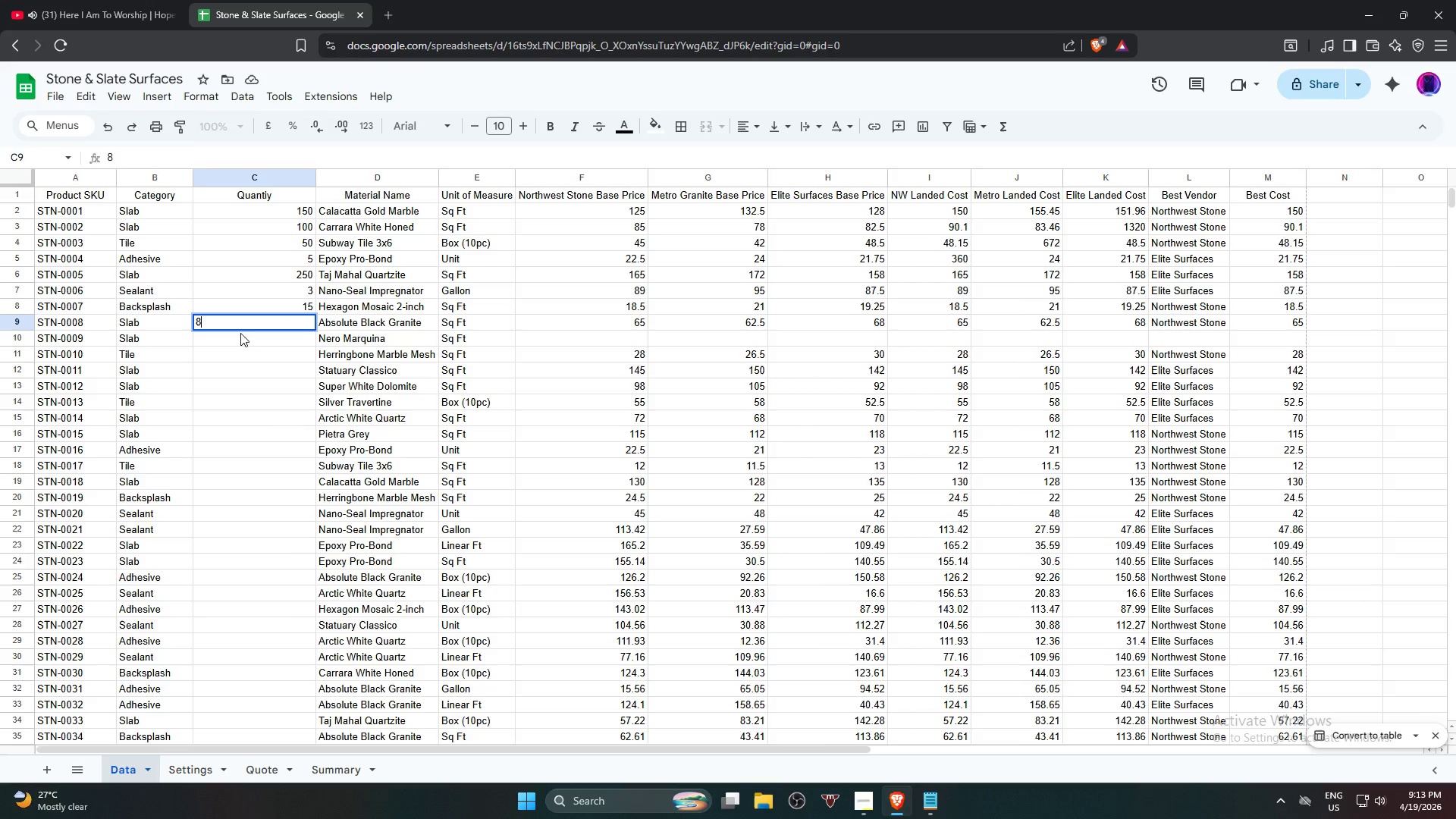 
key(Numpad0)
 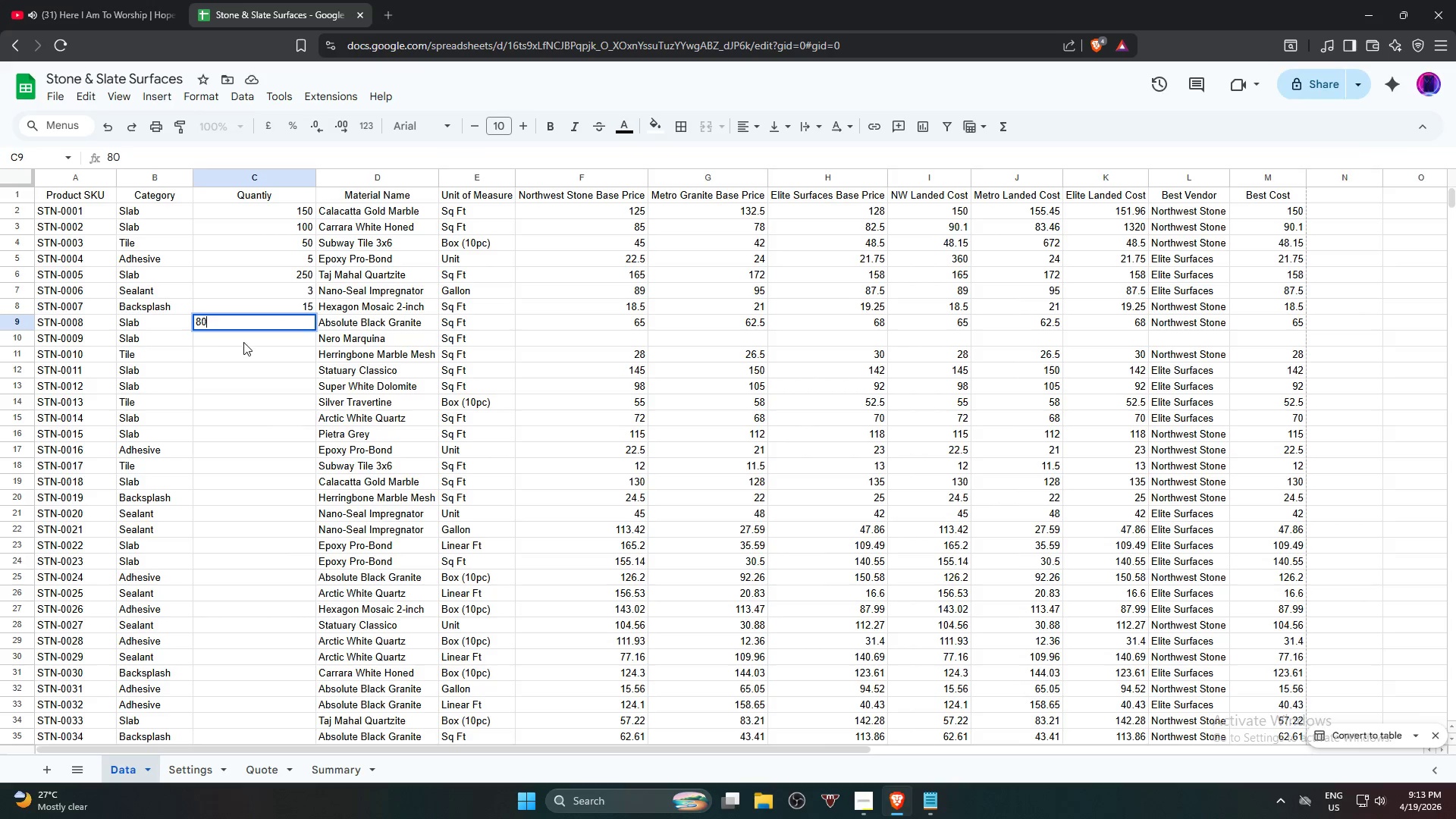 
left_click([248, 339])
 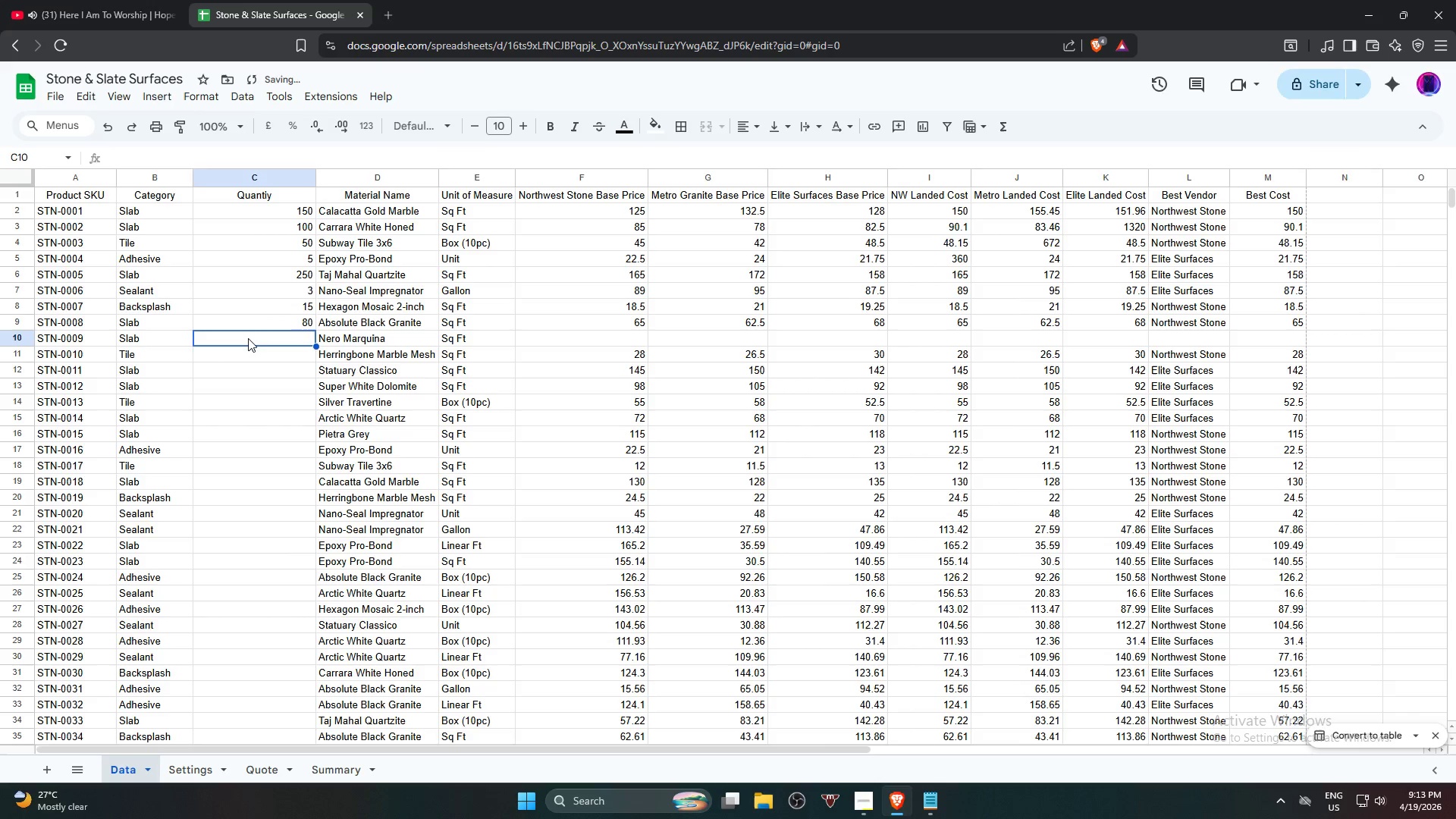 
key(Numpad7)
 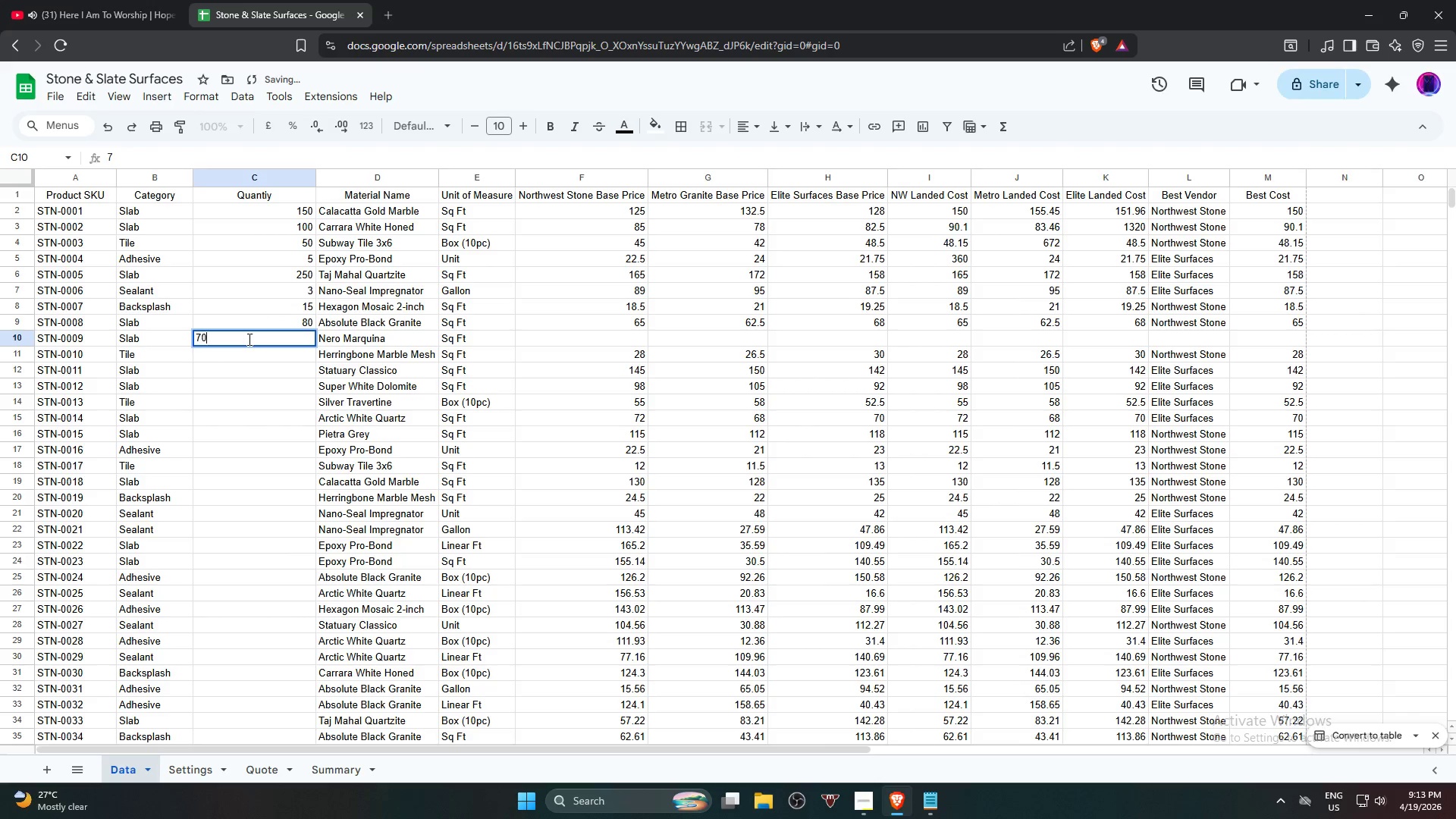 
key(Numpad0)
 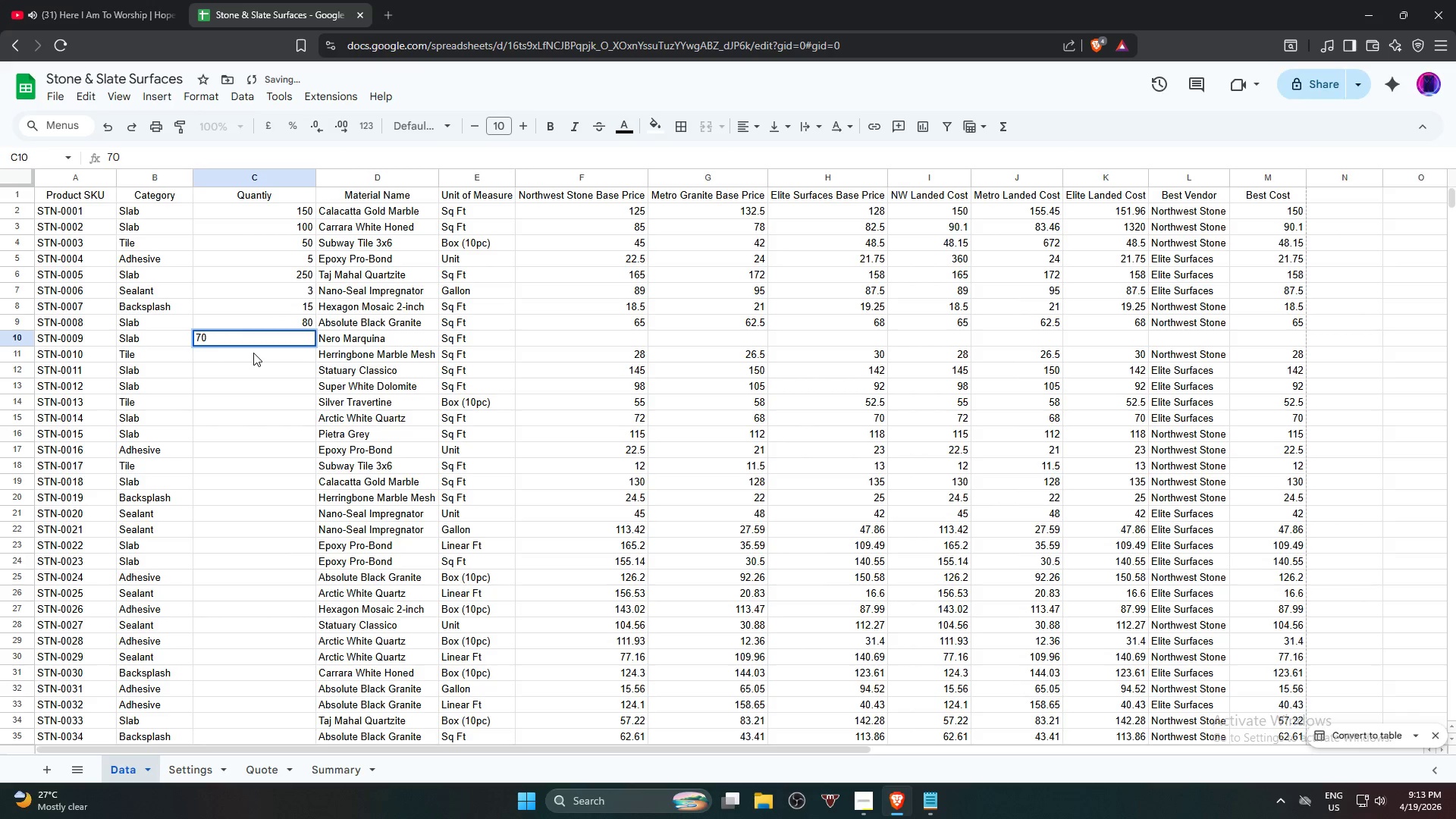 
left_click([253, 353])
 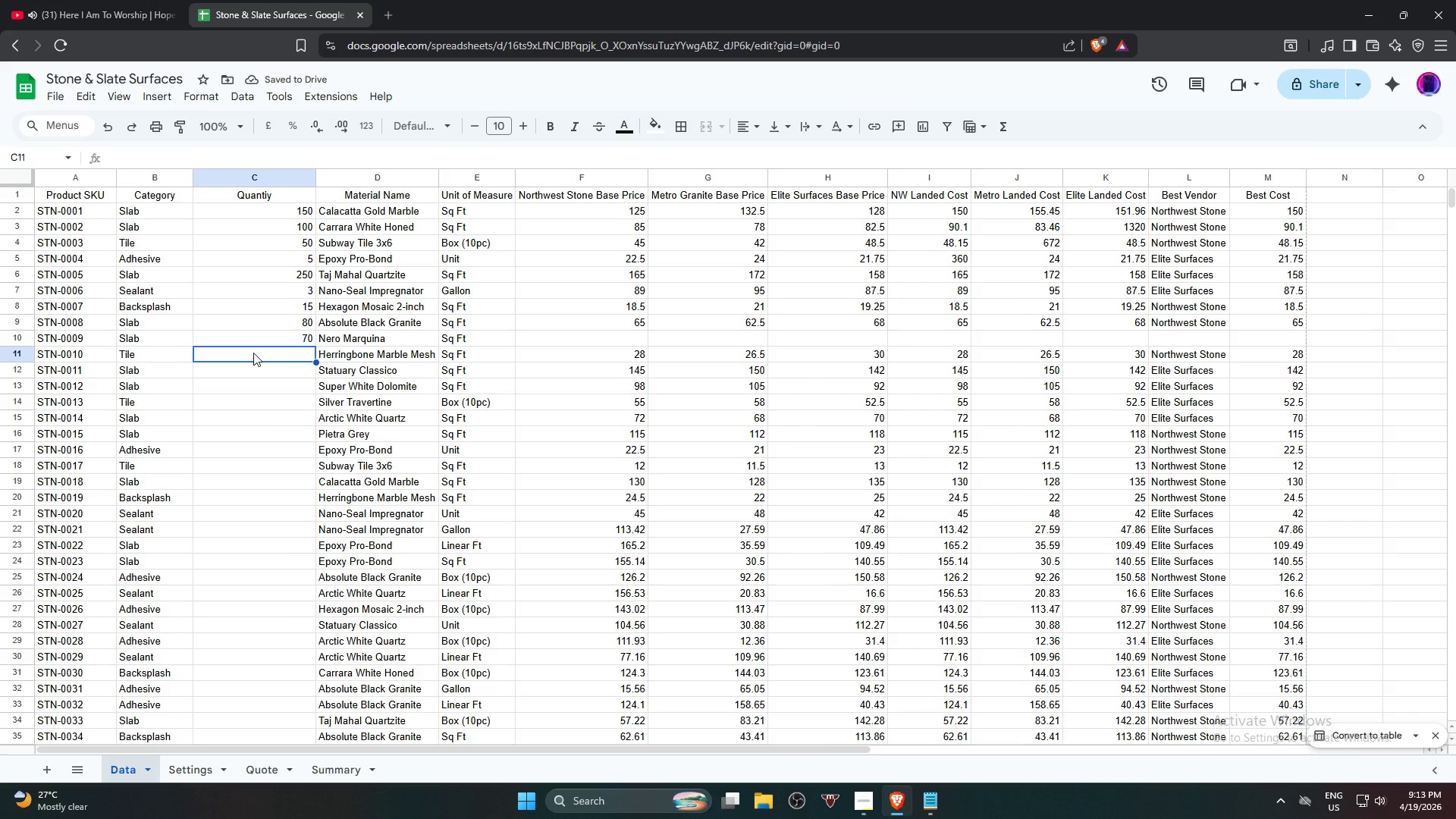 
key(Numpad5)
 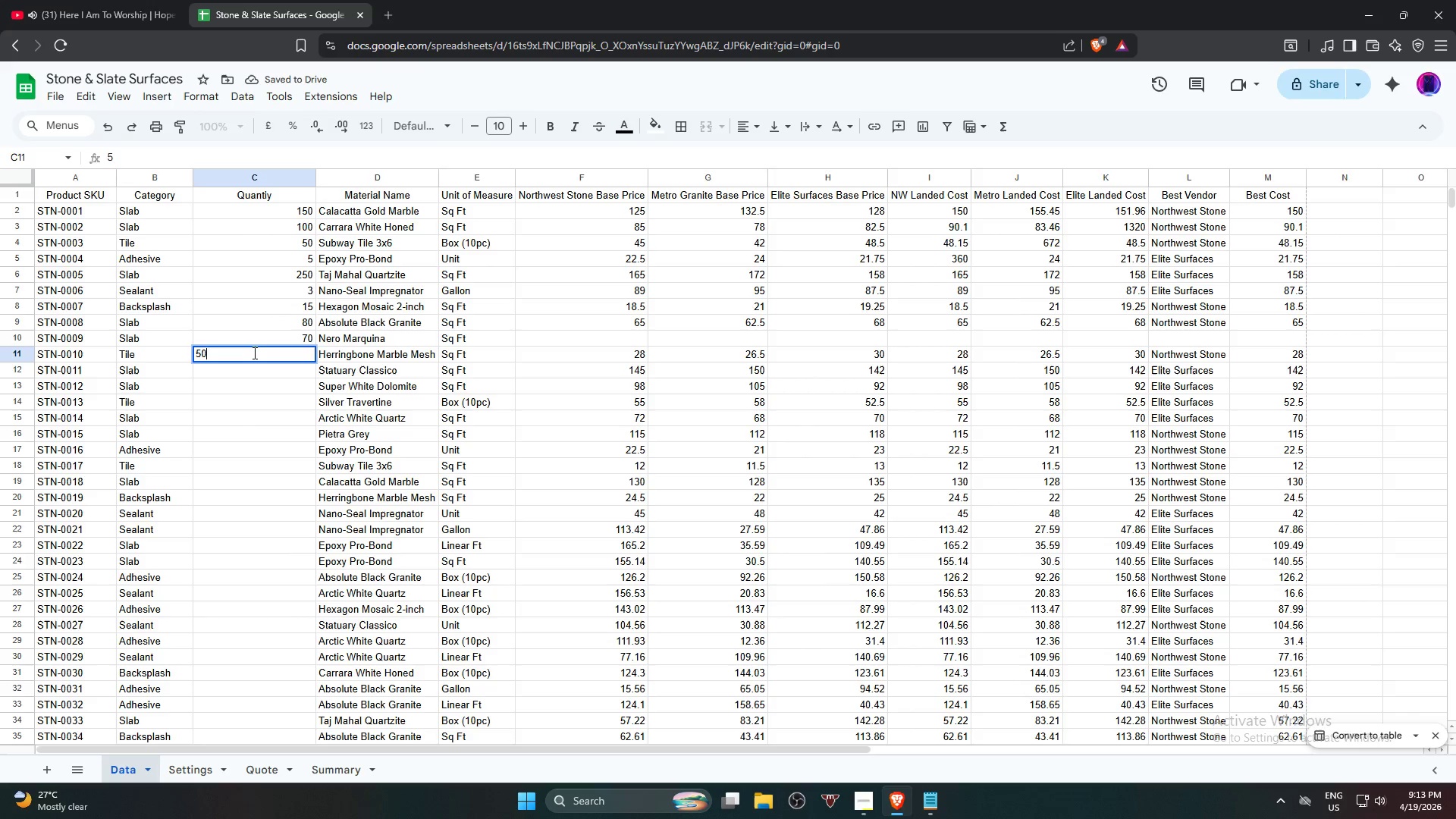 
key(Numpad0)
 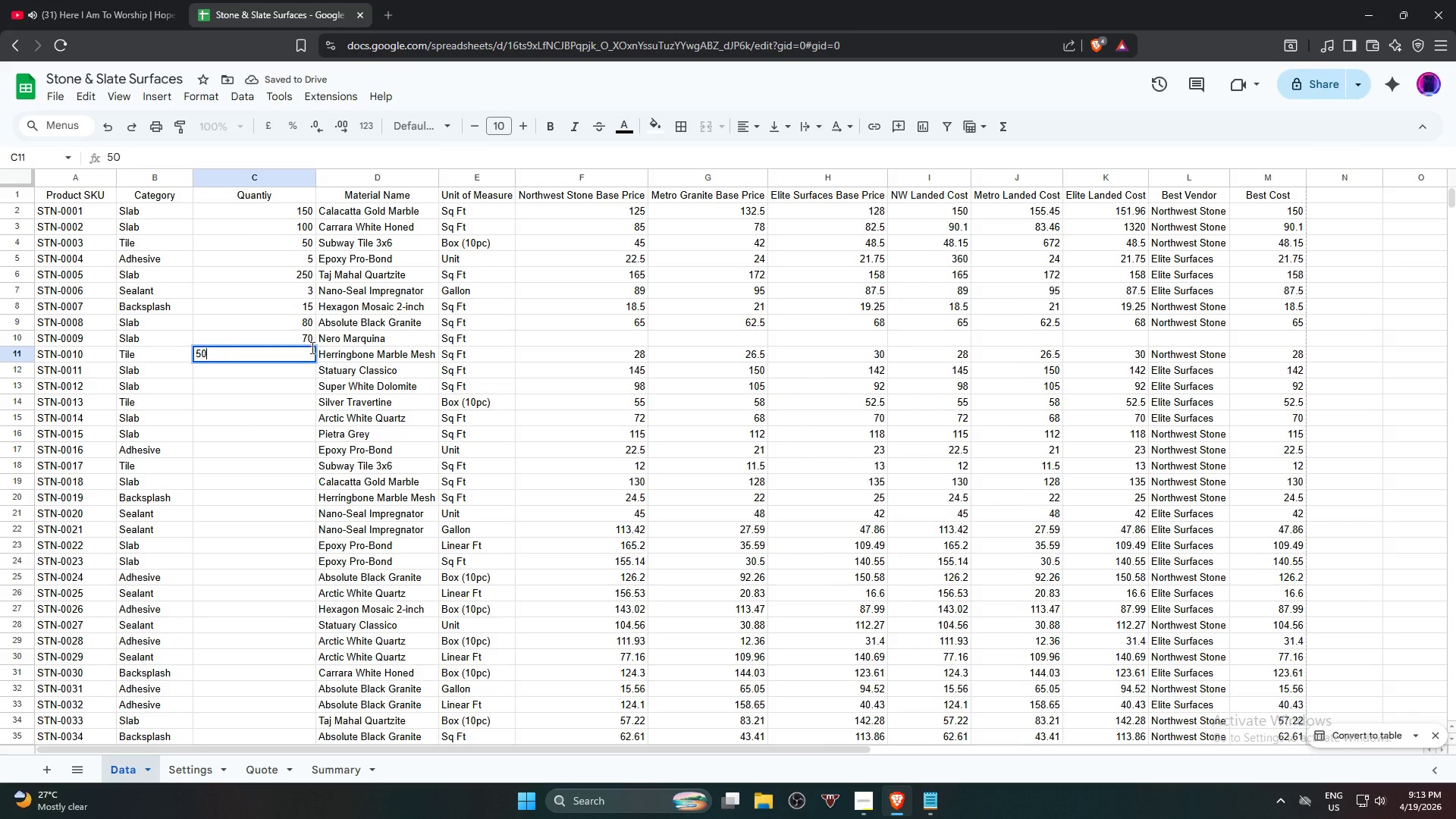 
left_click([305, 338])
 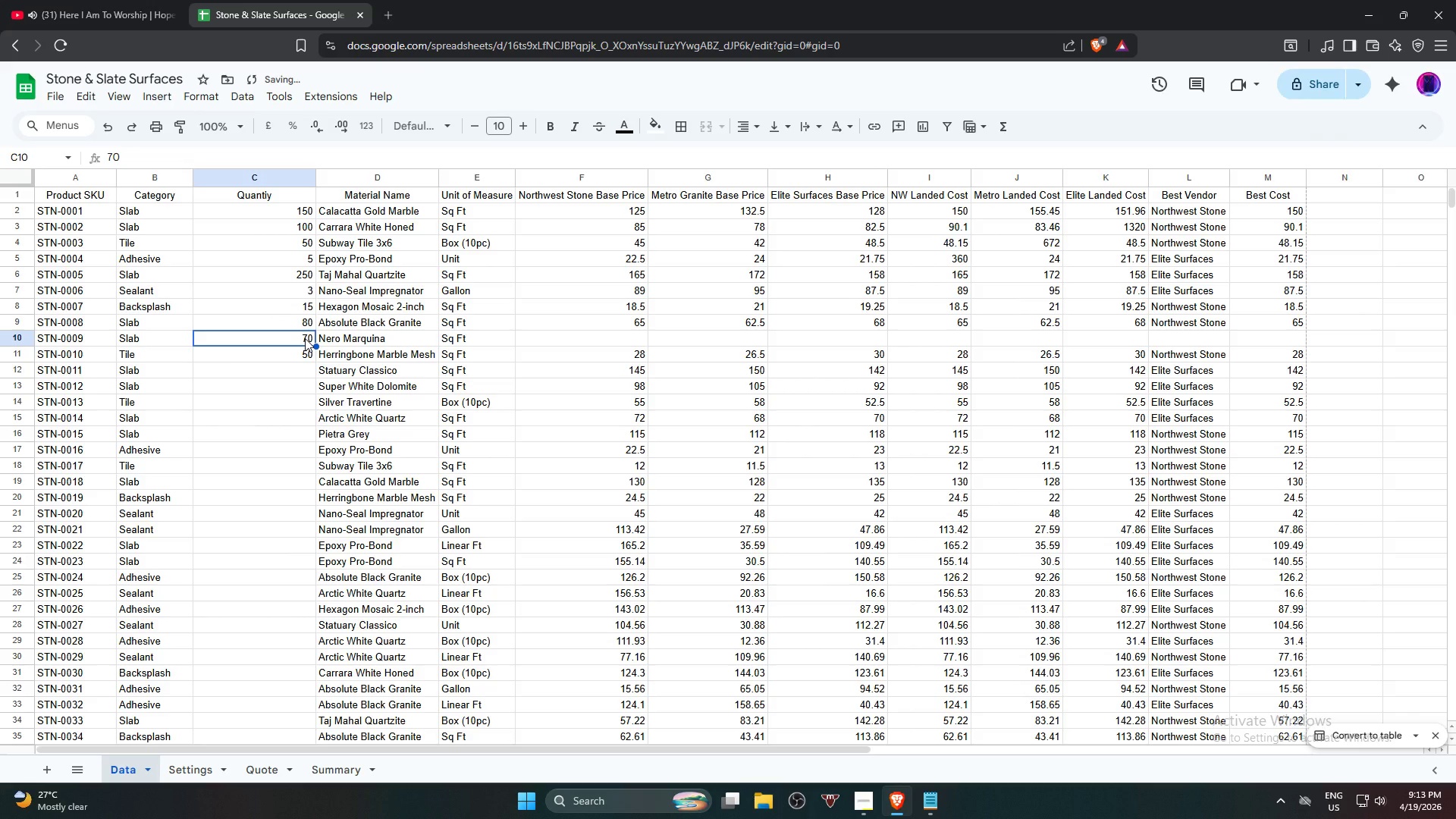 
key(Backspace)
 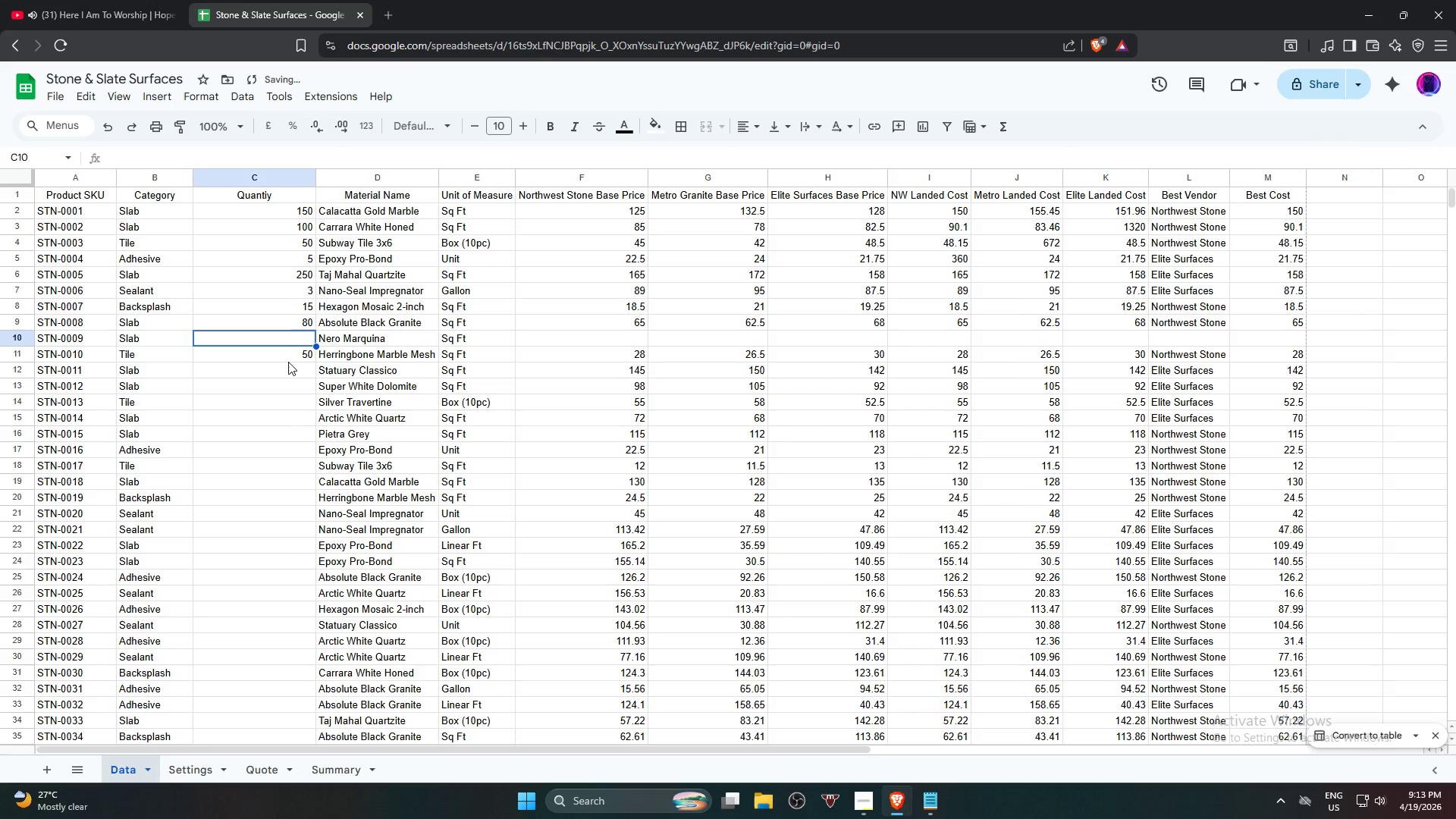 
left_click([288, 366])
 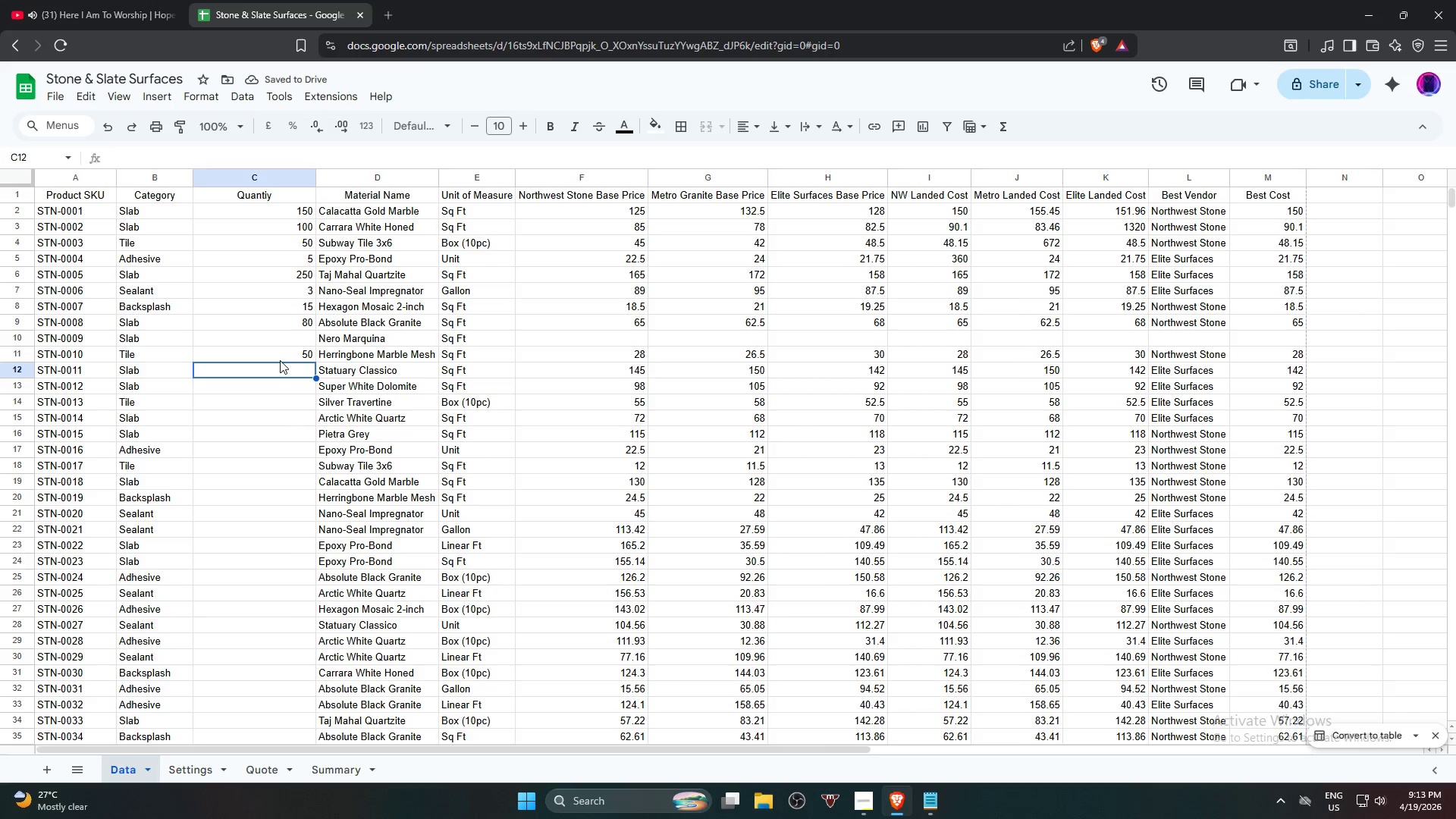 
wait(5.61)
 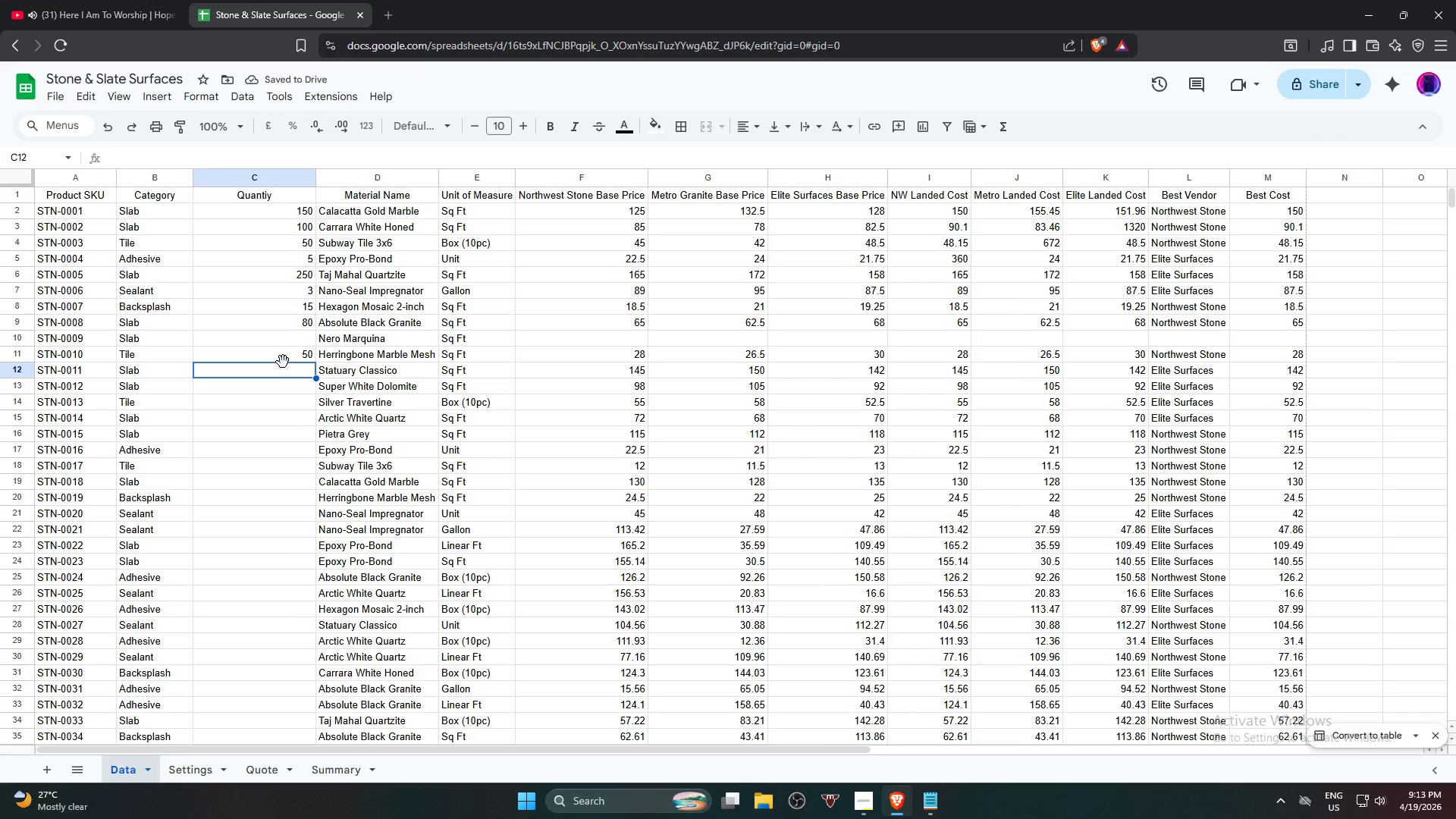 
key(Numpad6)
 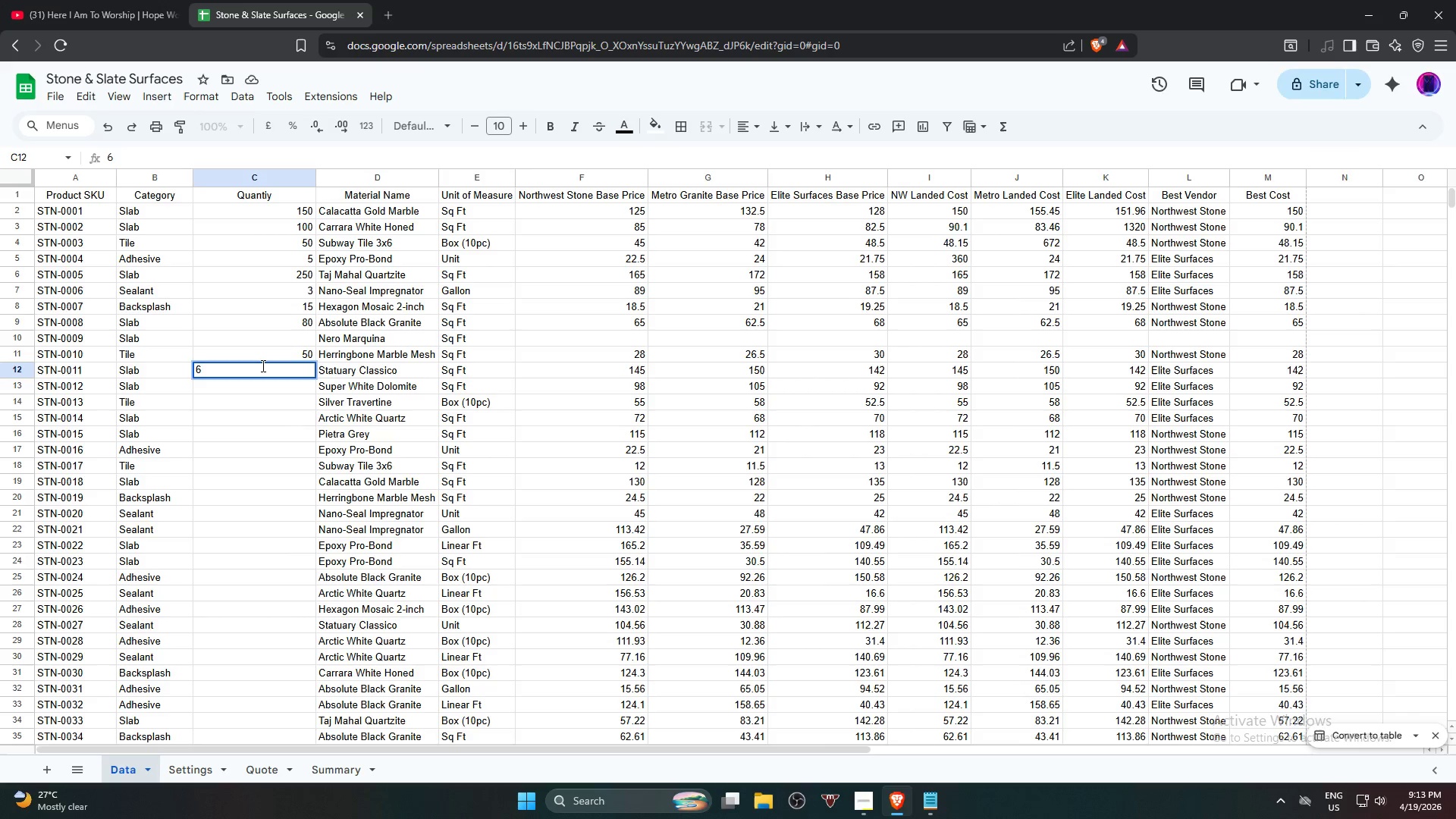 
key(Numpad5)
 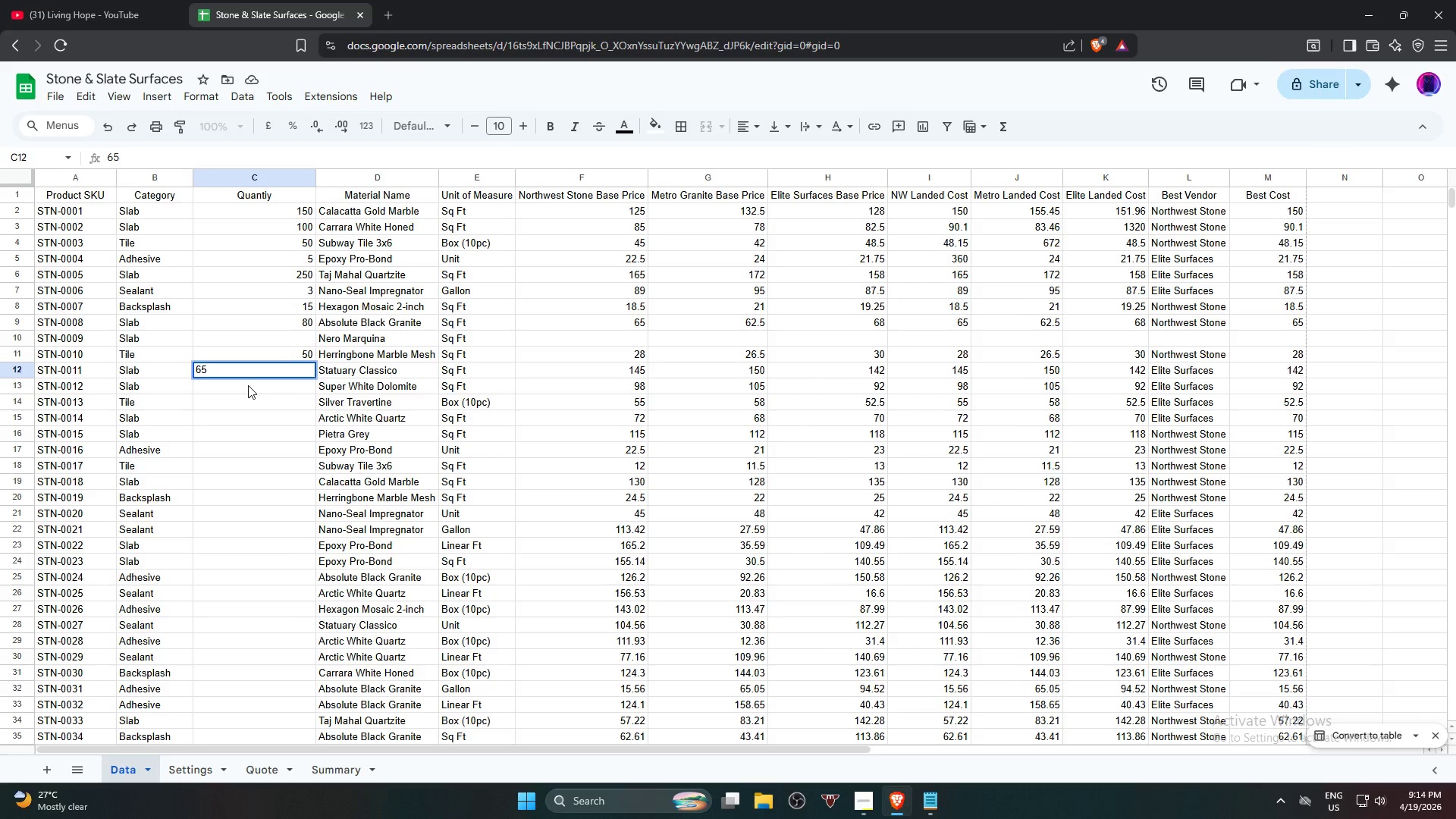 
left_click([248, 385])
 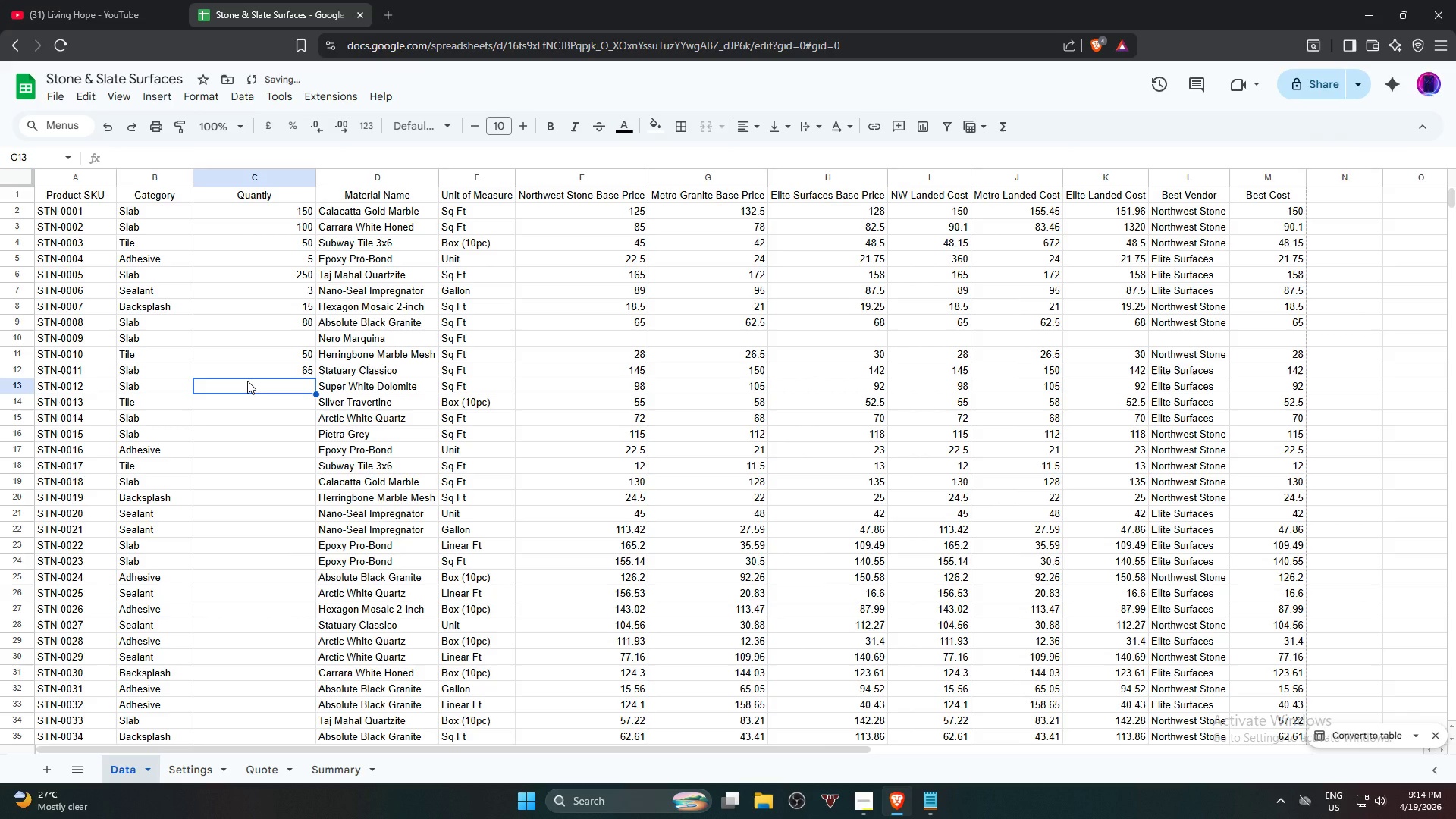 
key(Numpad9)
 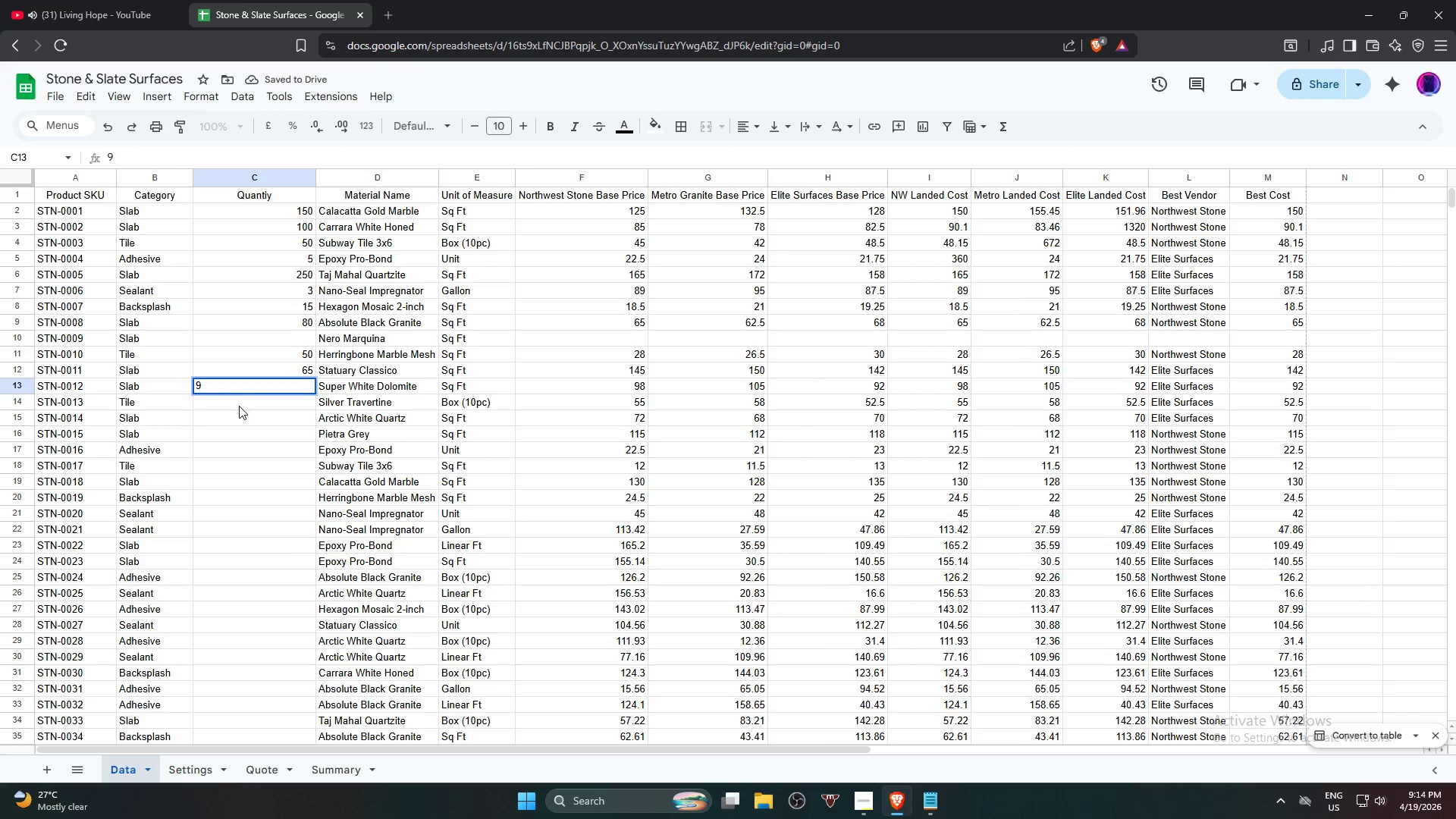 
key(Numpad0)
 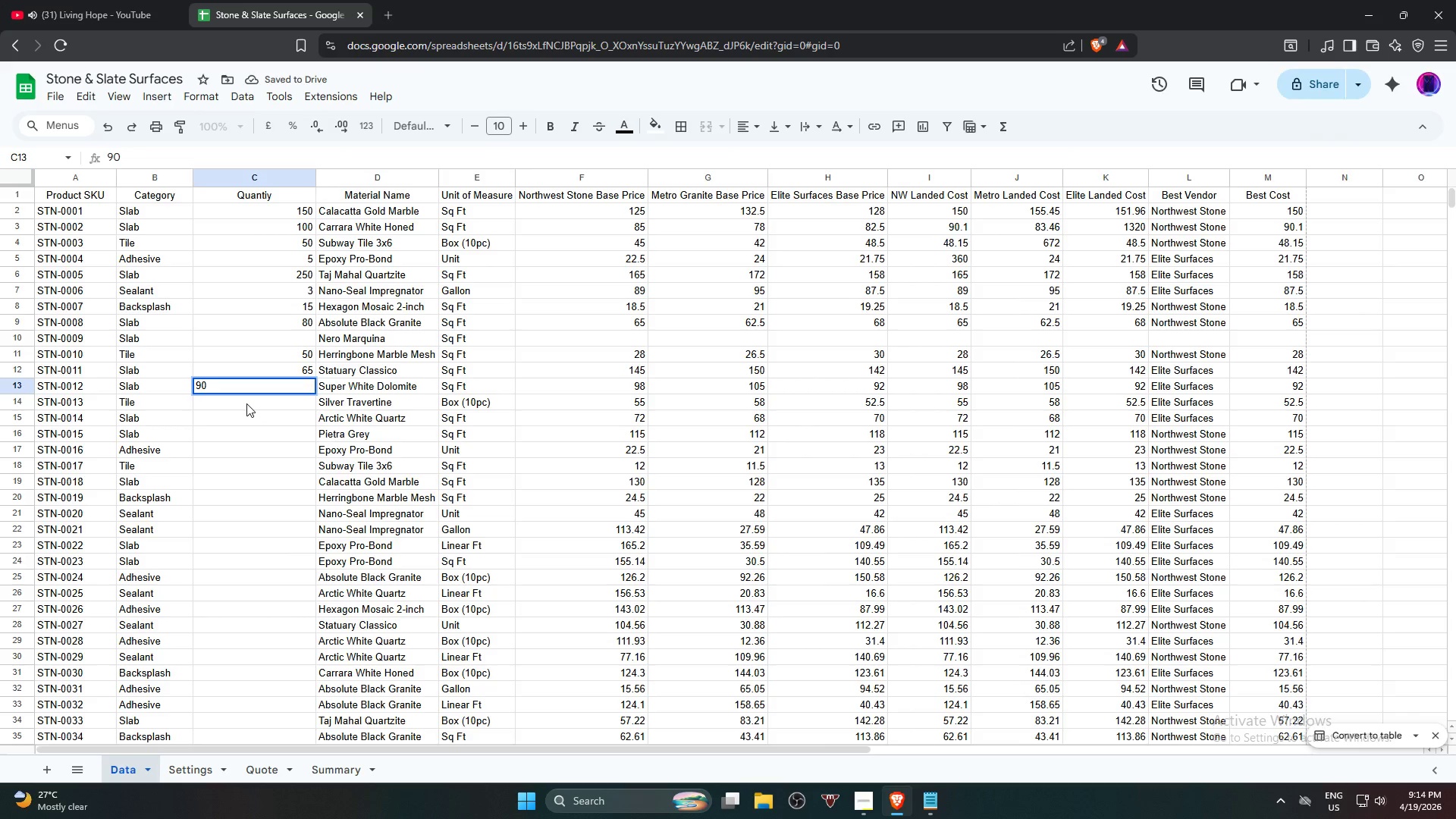 
left_click([247, 402])
 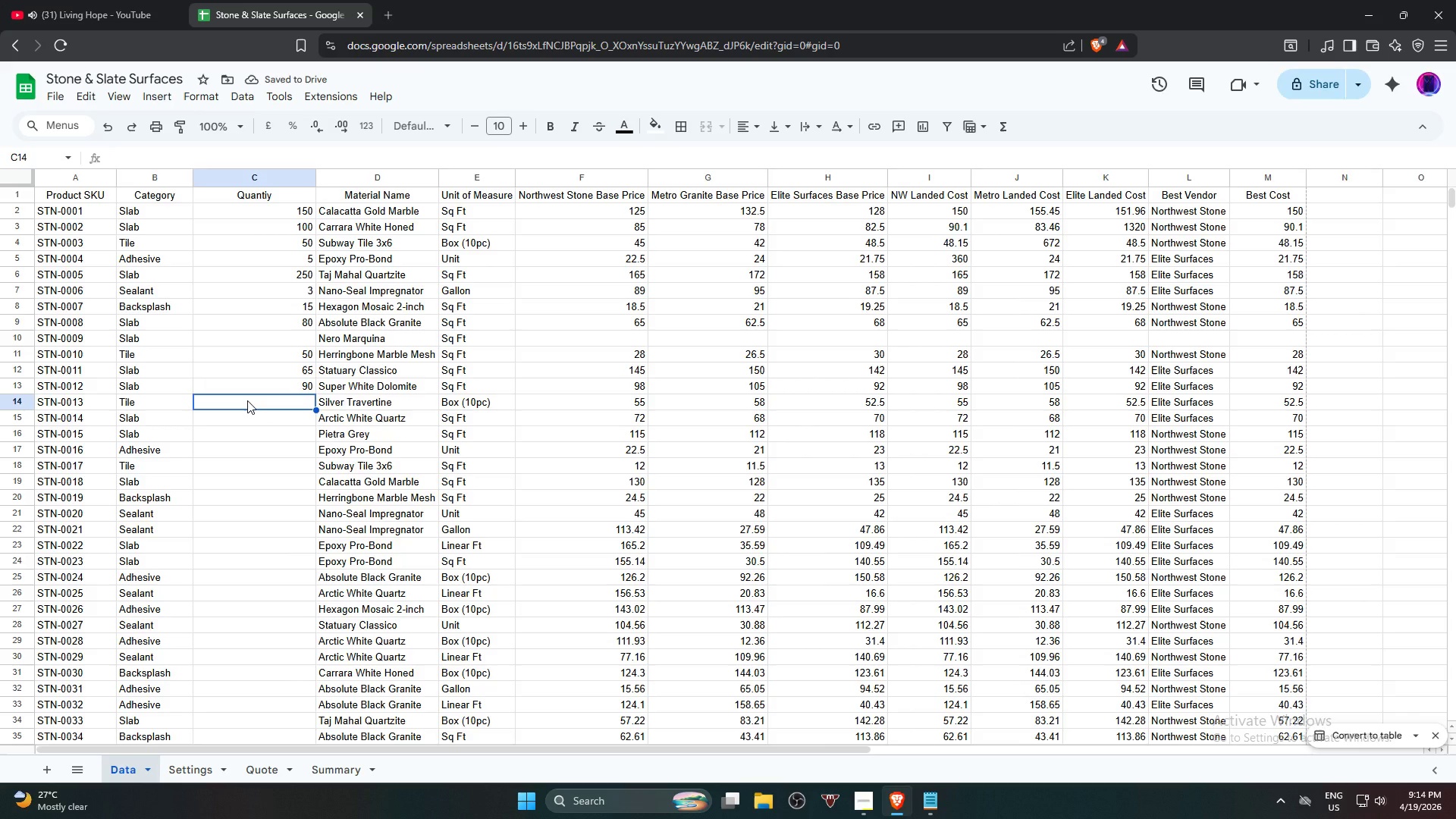 
key(Numpad4)
 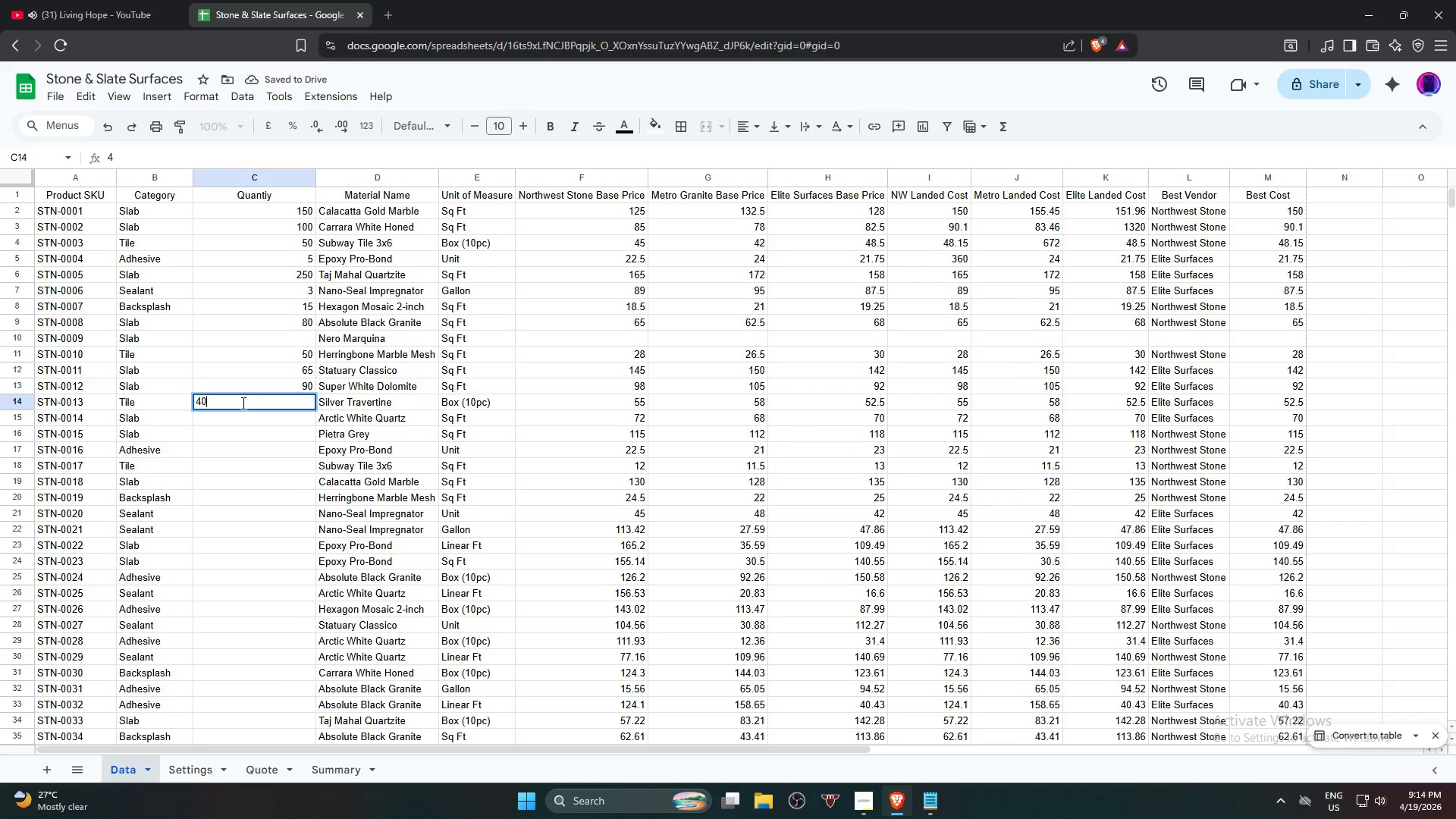 
key(Numpad0)
 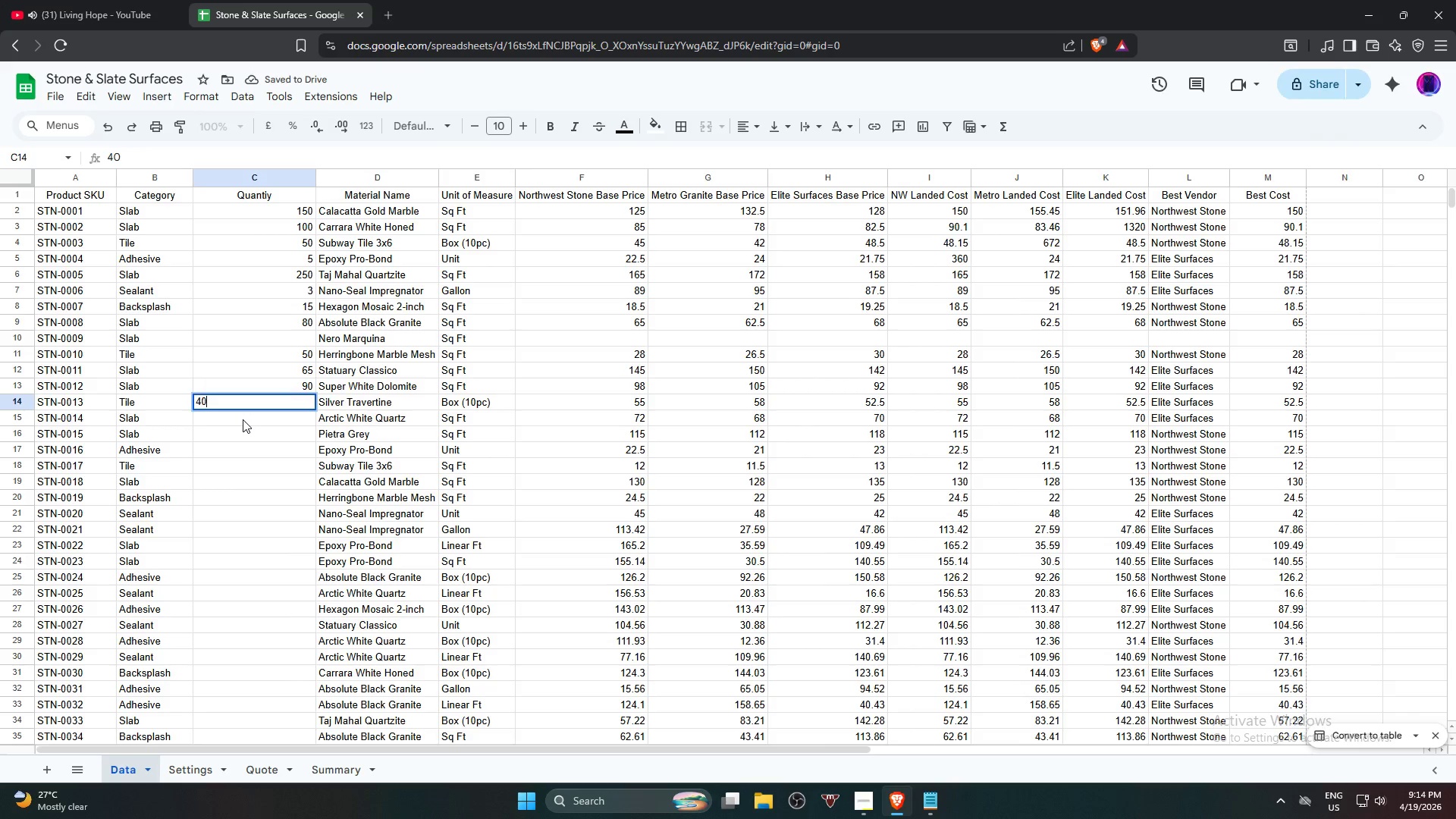 
left_click([243, 419])
 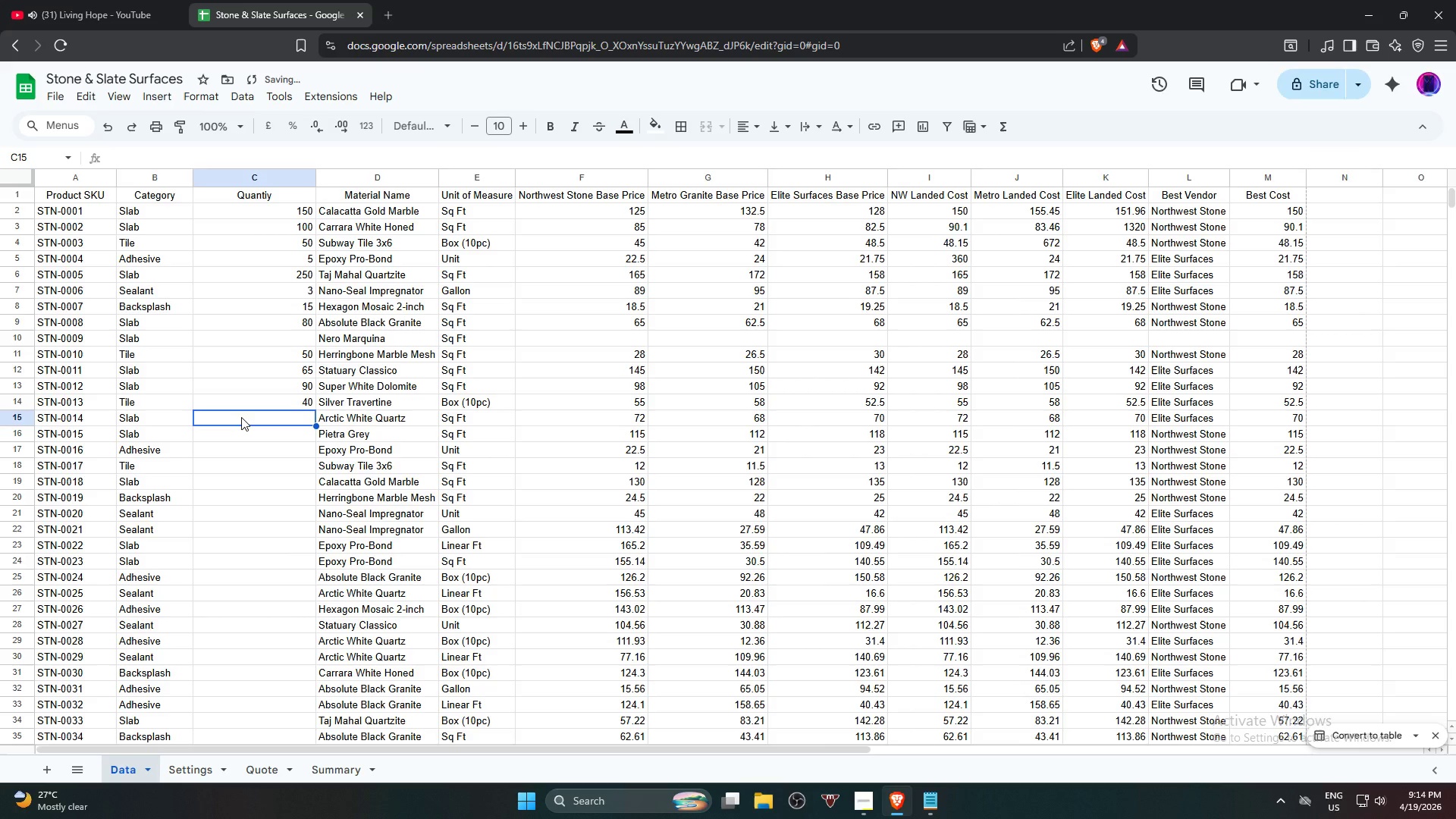 
key(Numpad8)
 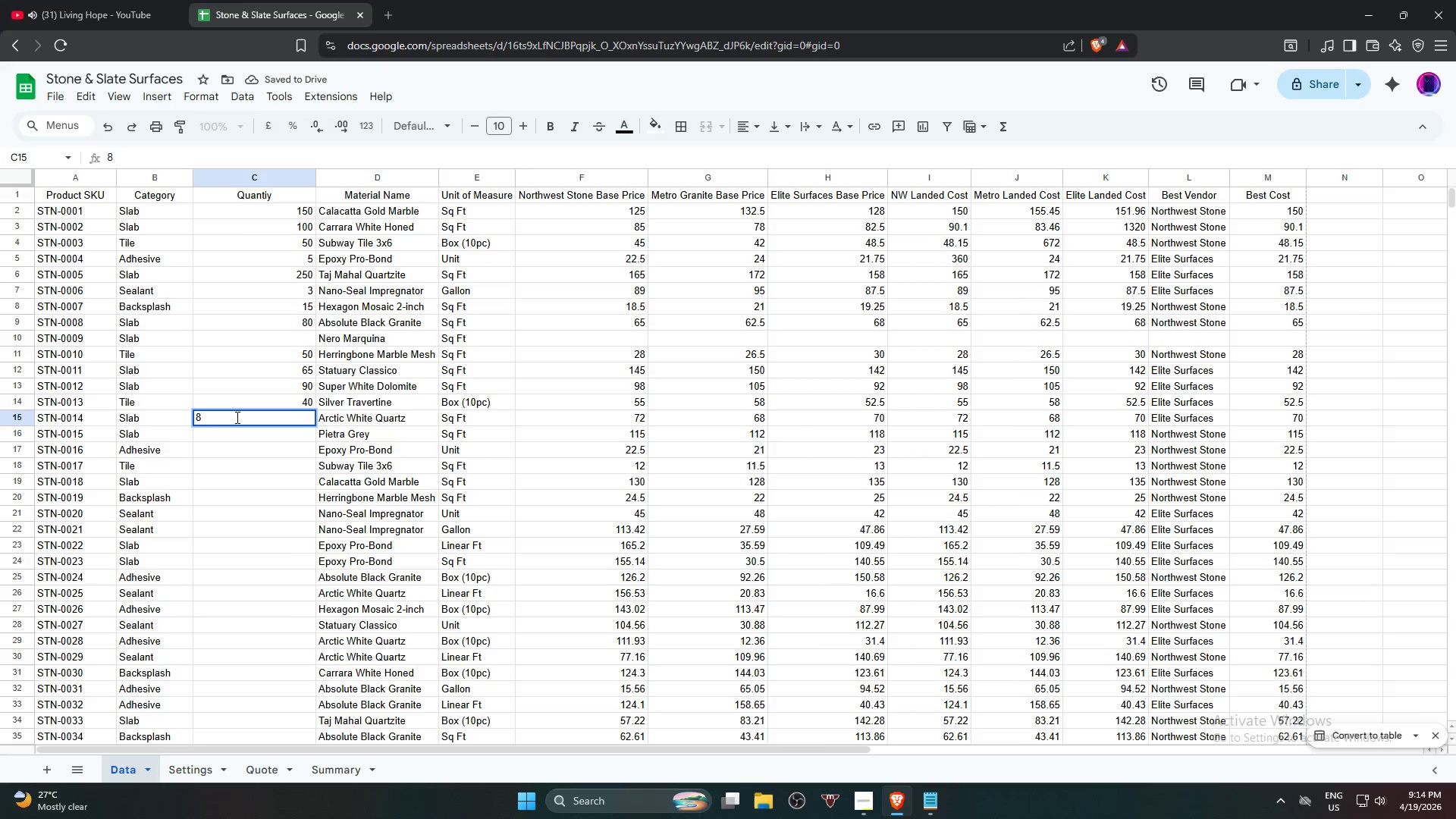 
key(Numpad0)
 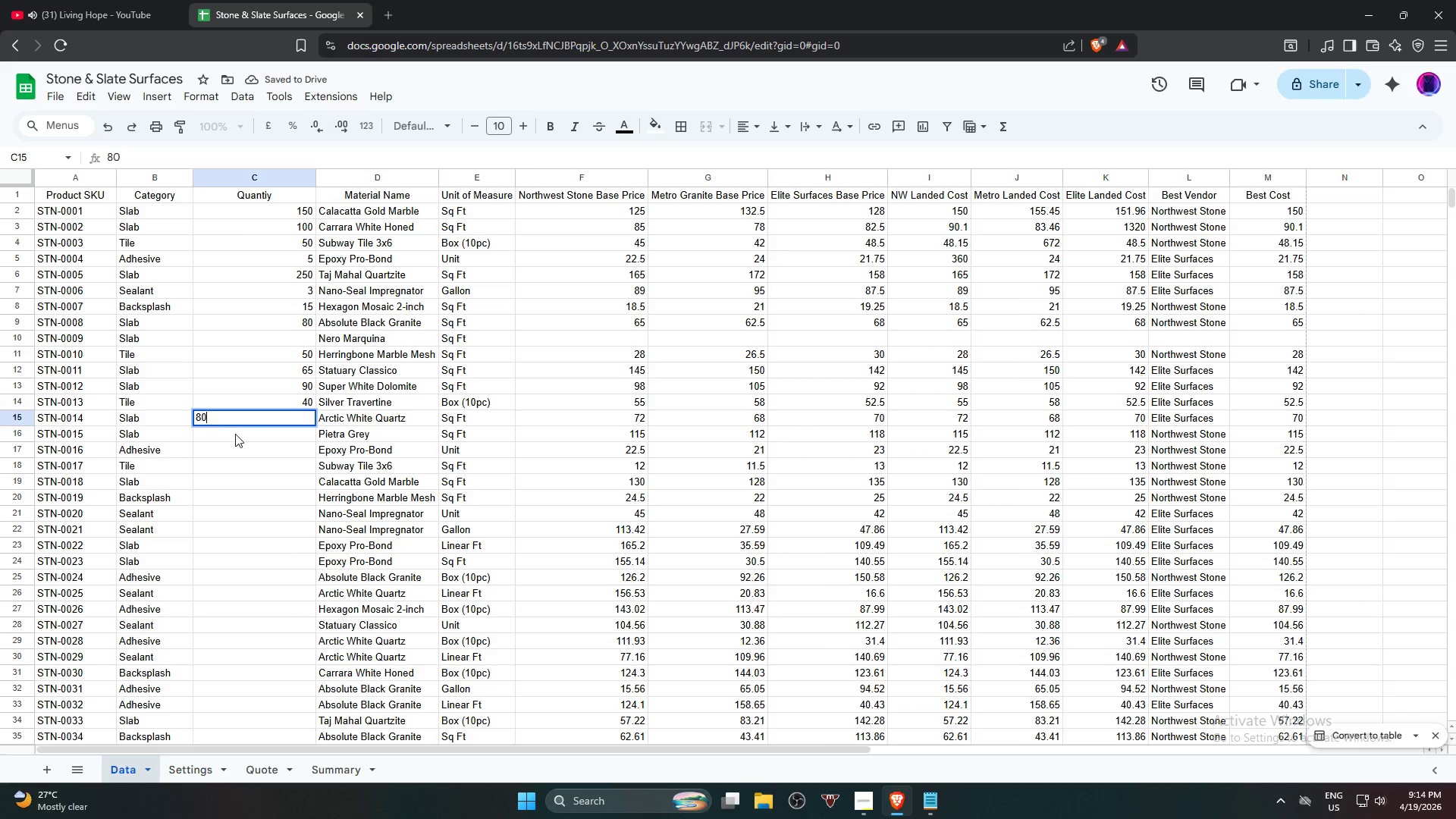 
left_click([235, 435])
 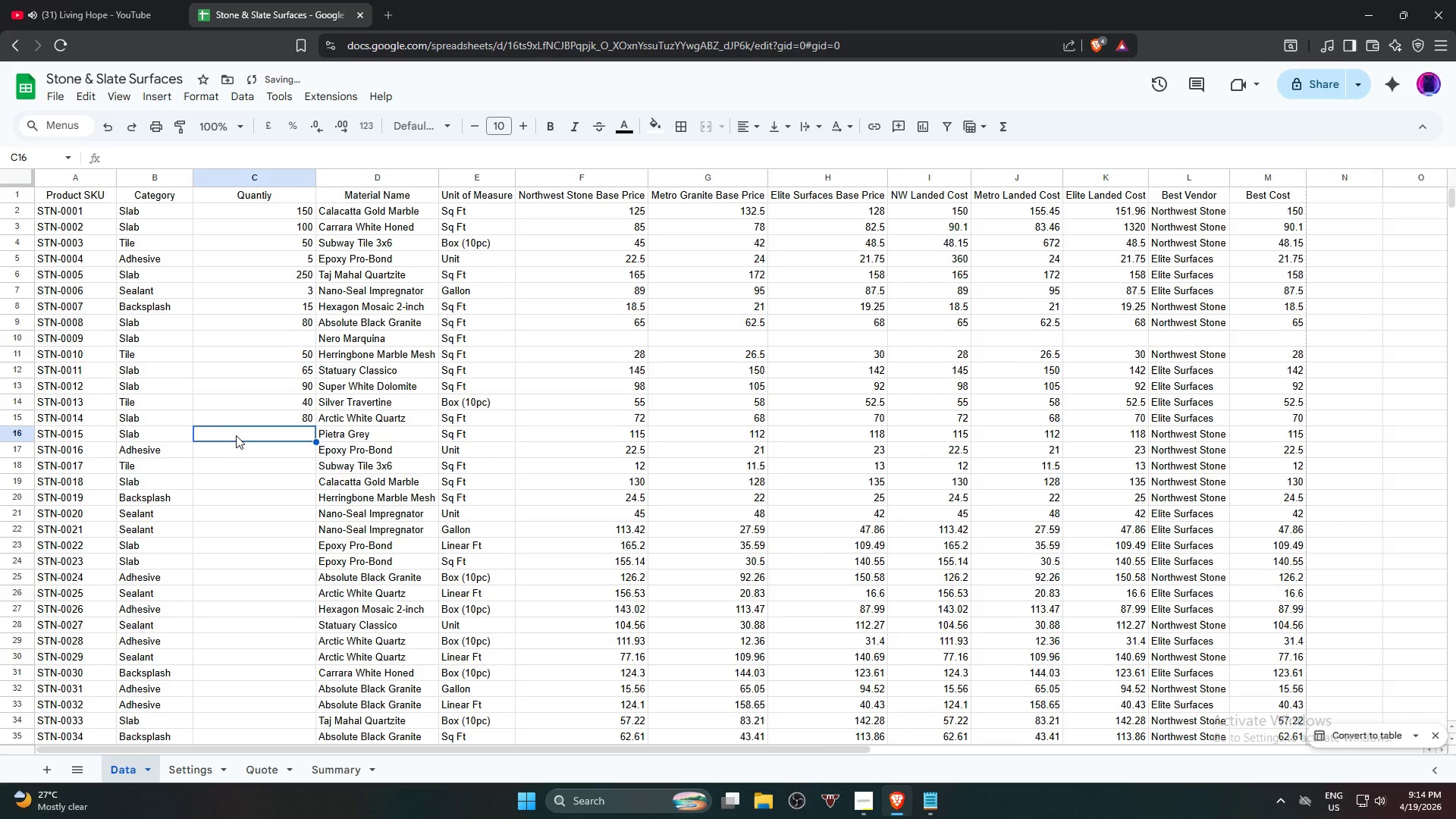 
key(Numpad7)
 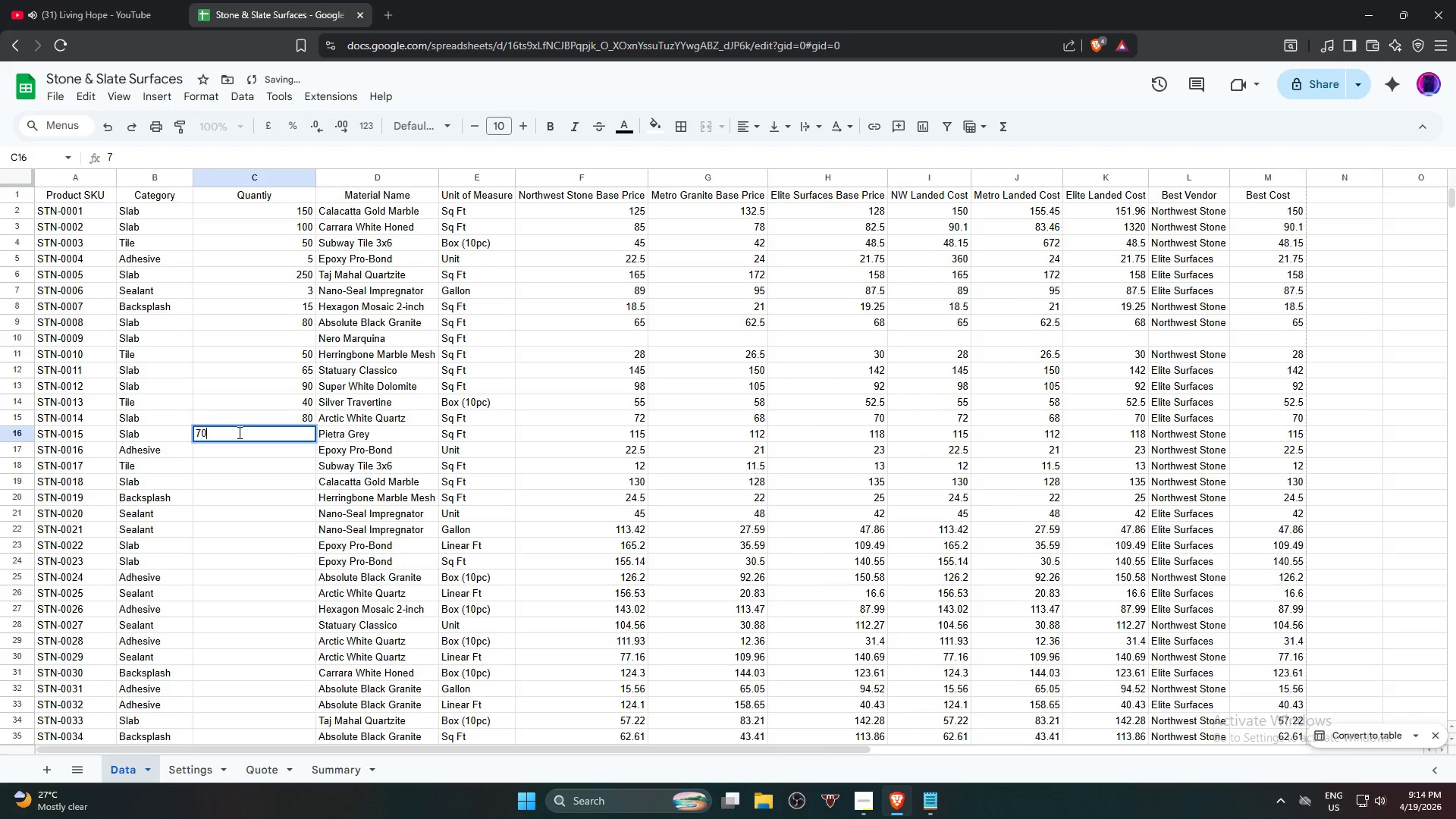 
key(Numpad0)
 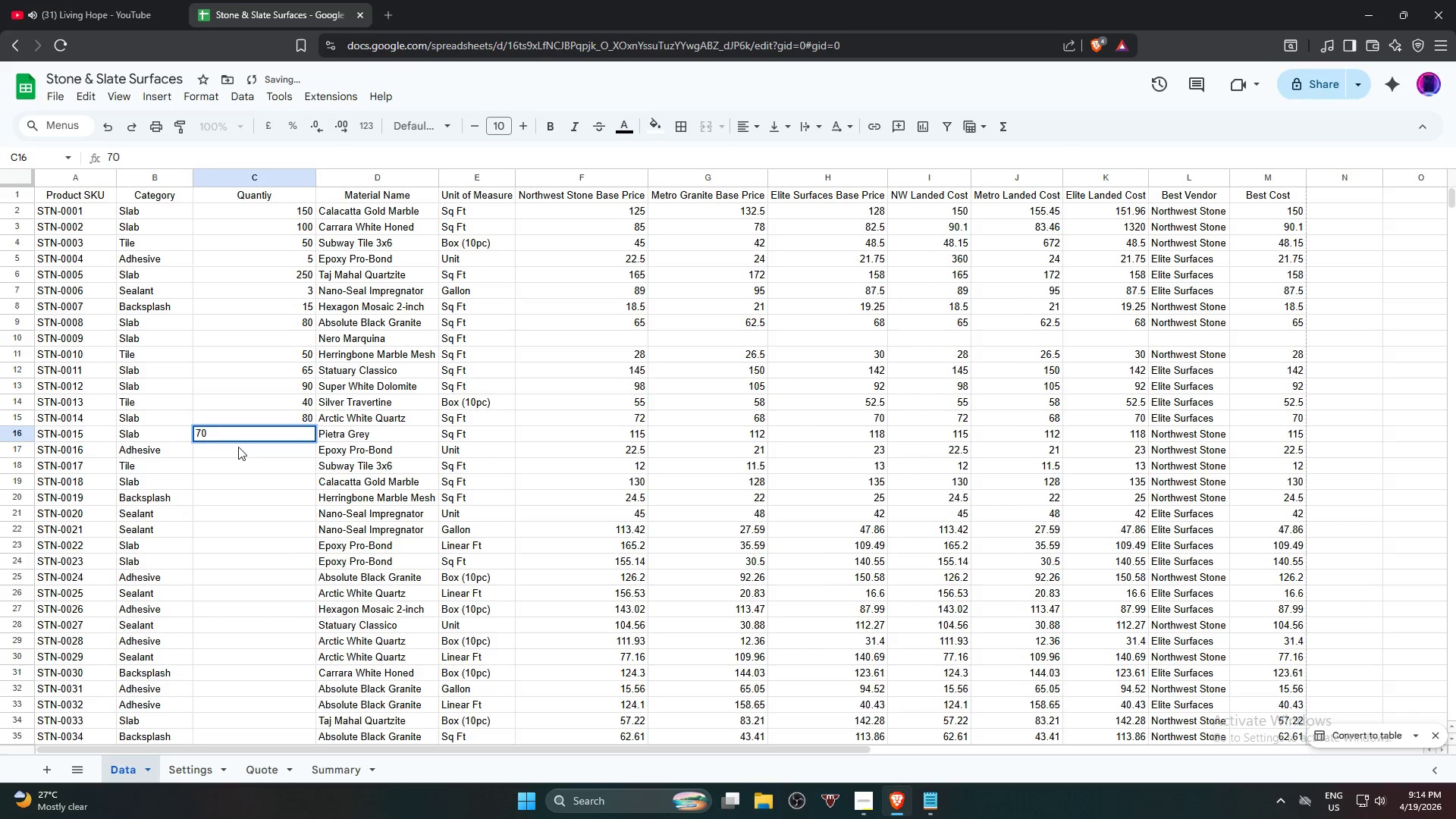 
left_click([238, 447])
 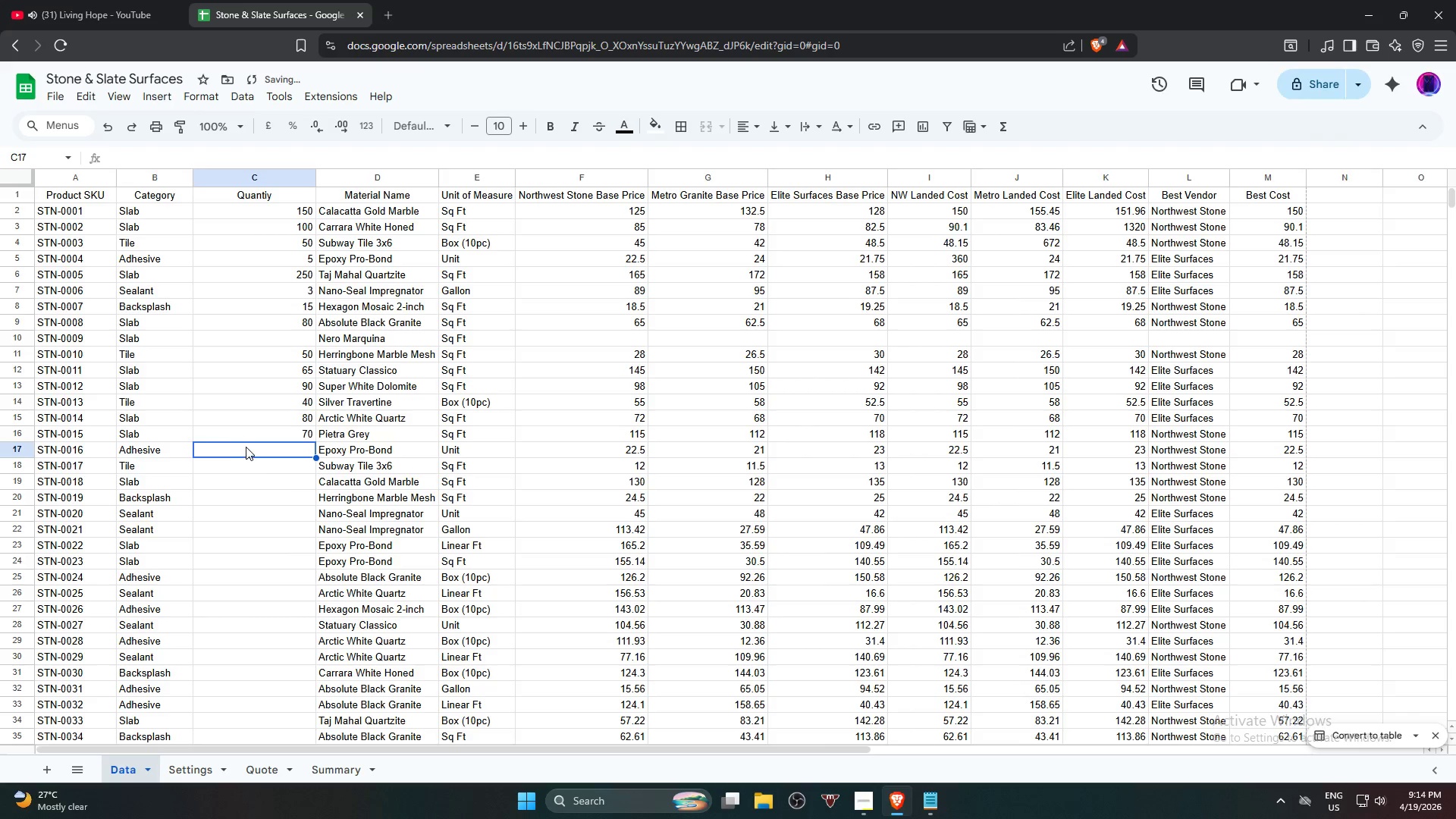 
key(Numpad5)
 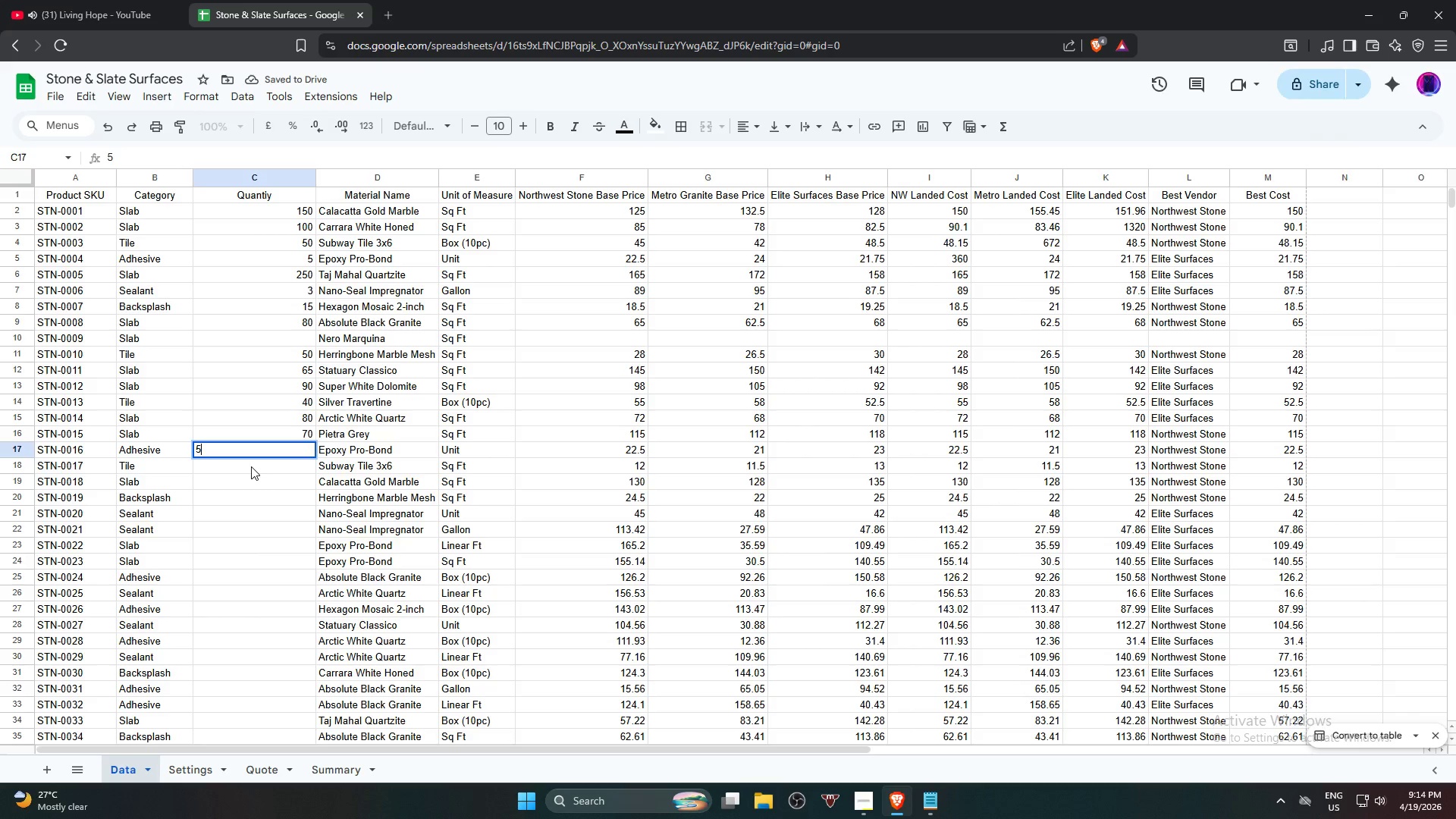 
left_click([251, 466])
 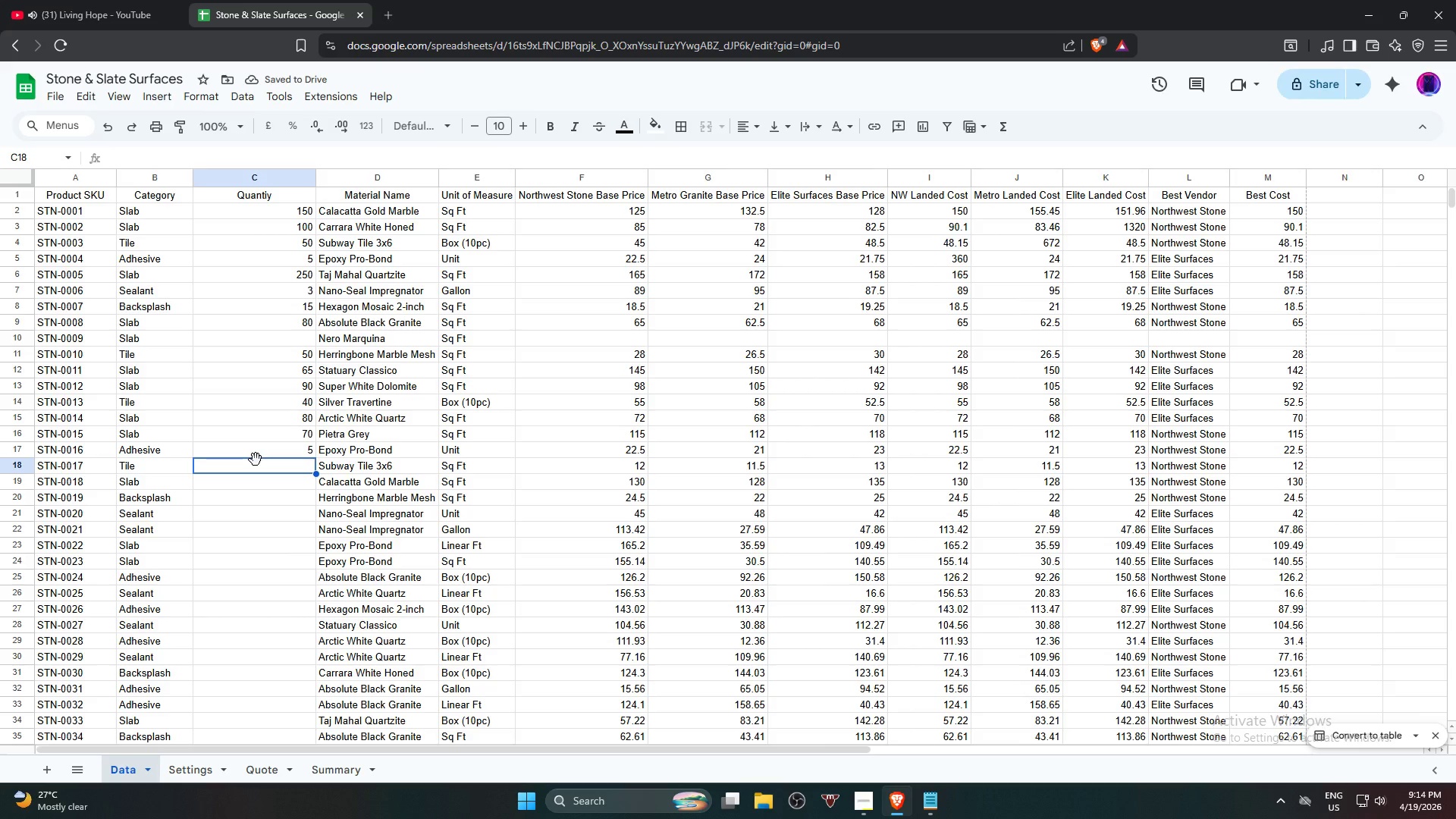 
wait(5.14)
 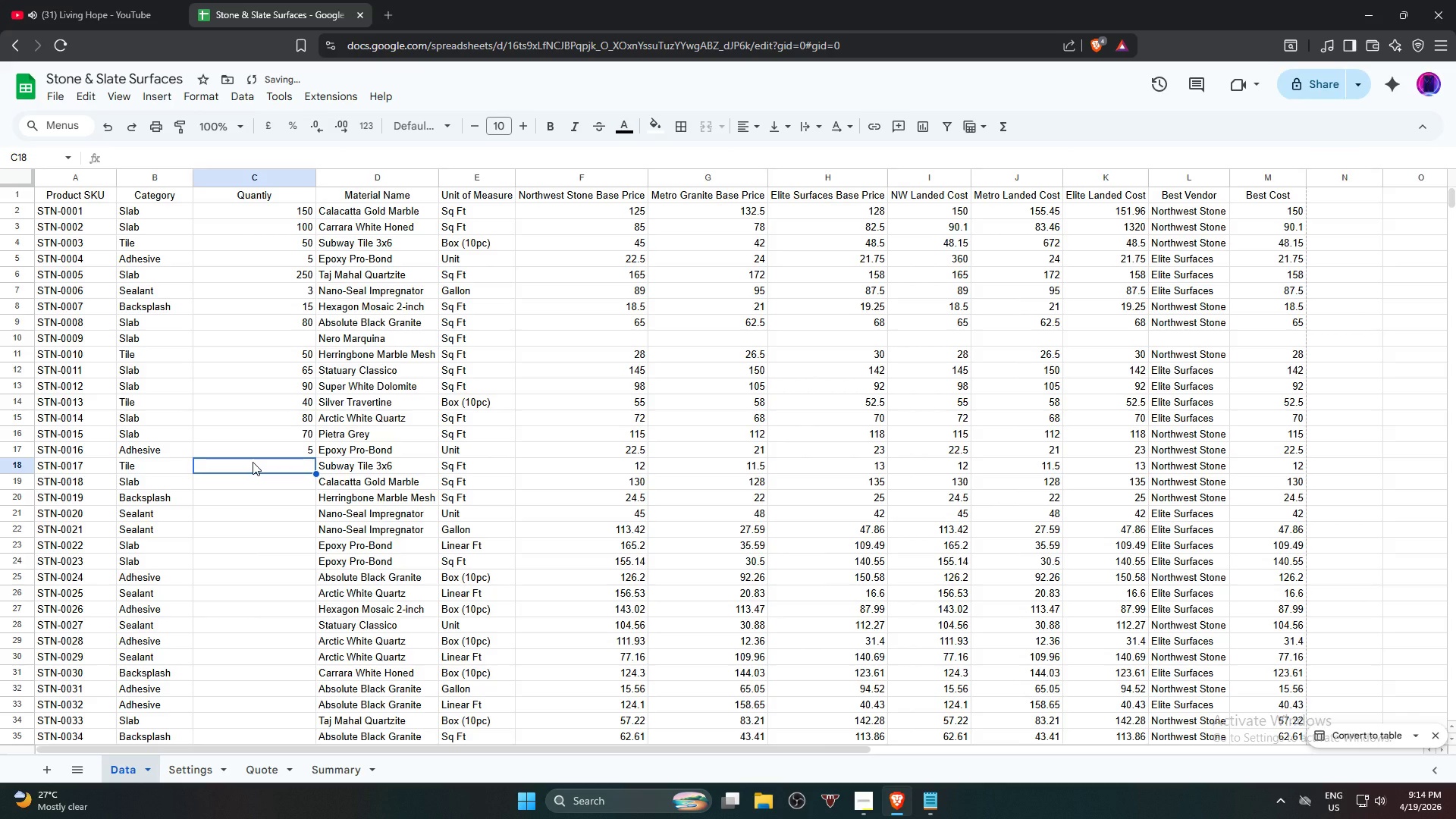 
key(Numpad3)
 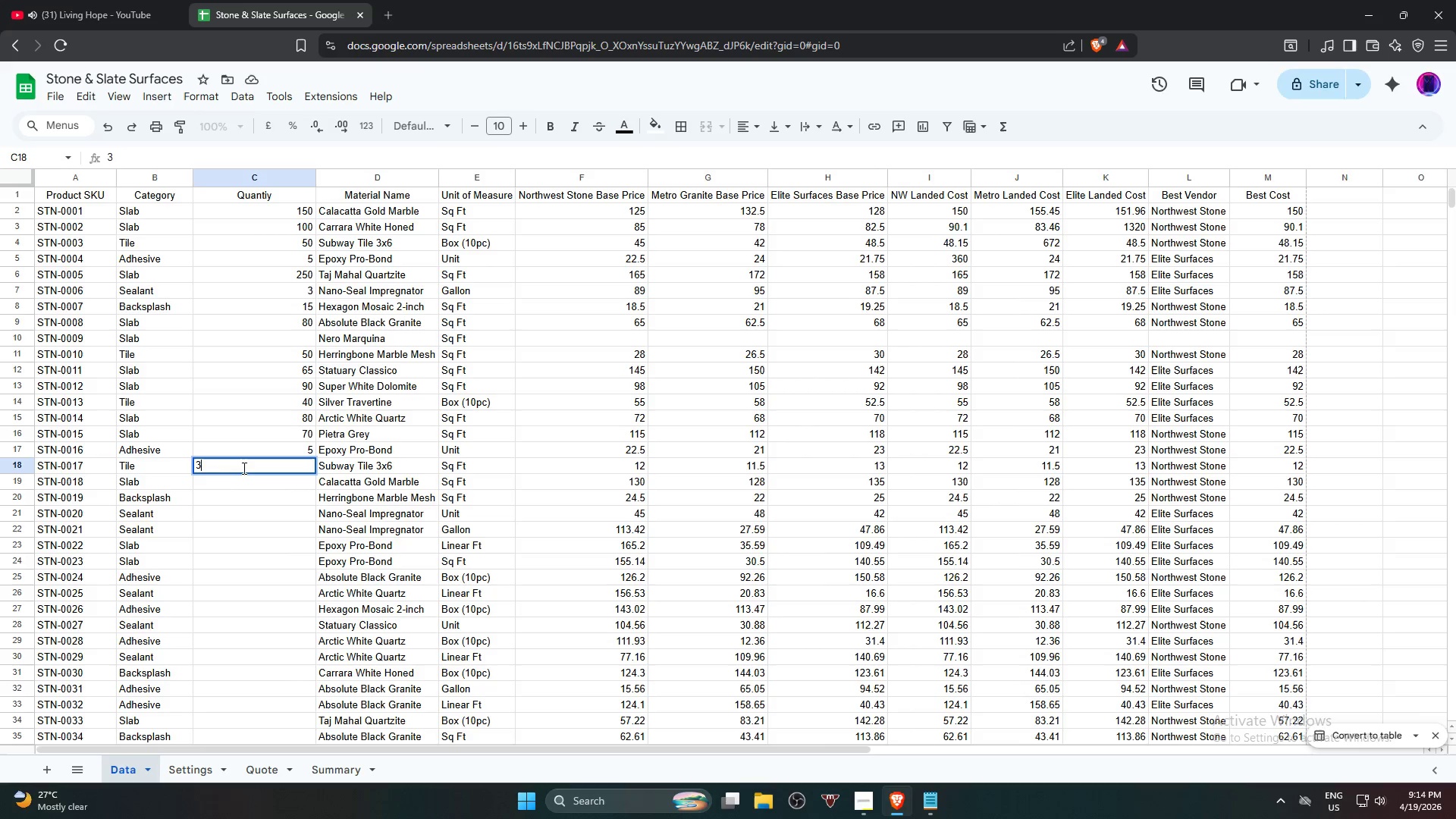 
key(Numpad0)
 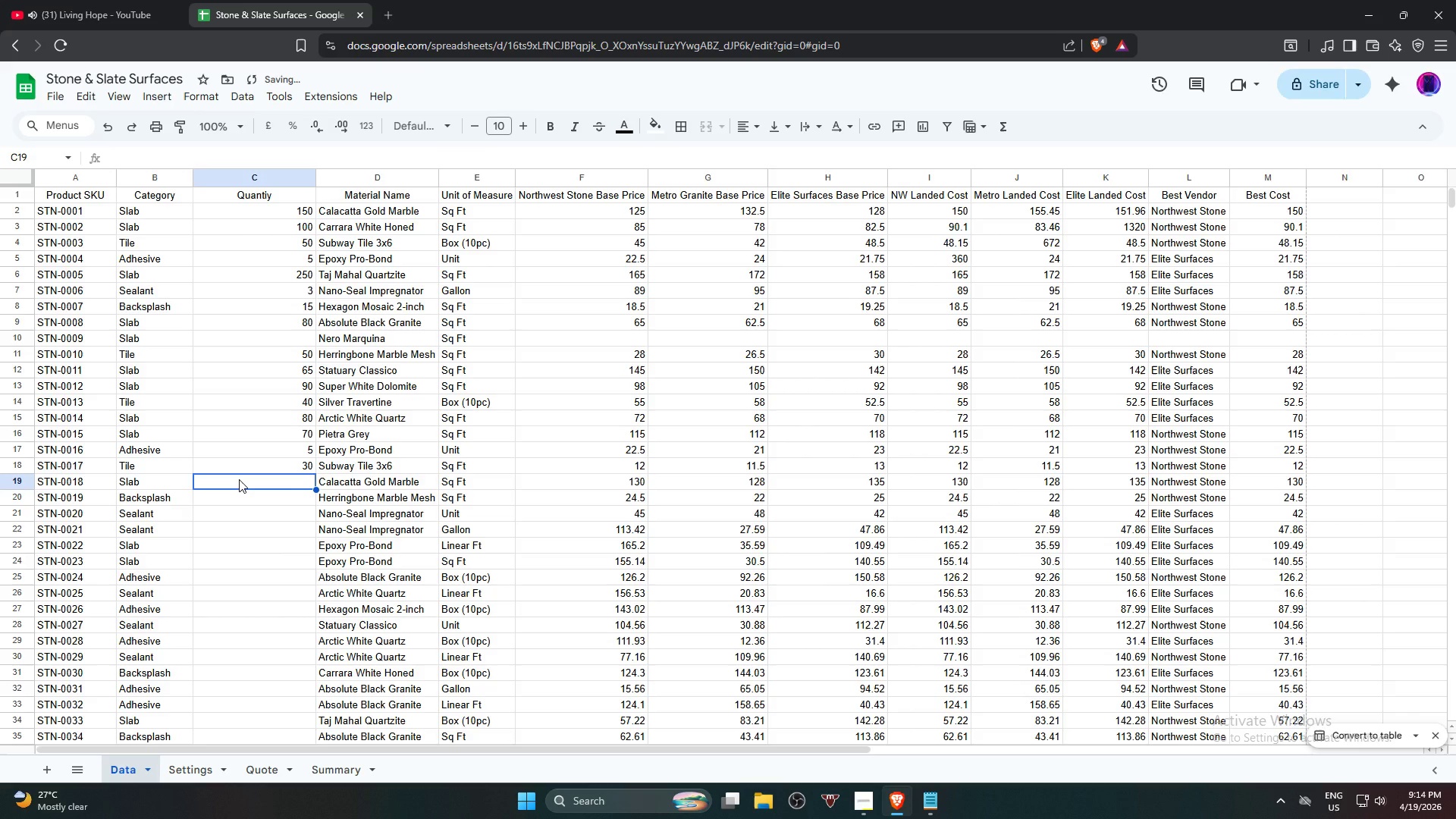 
key(Numpad6)
 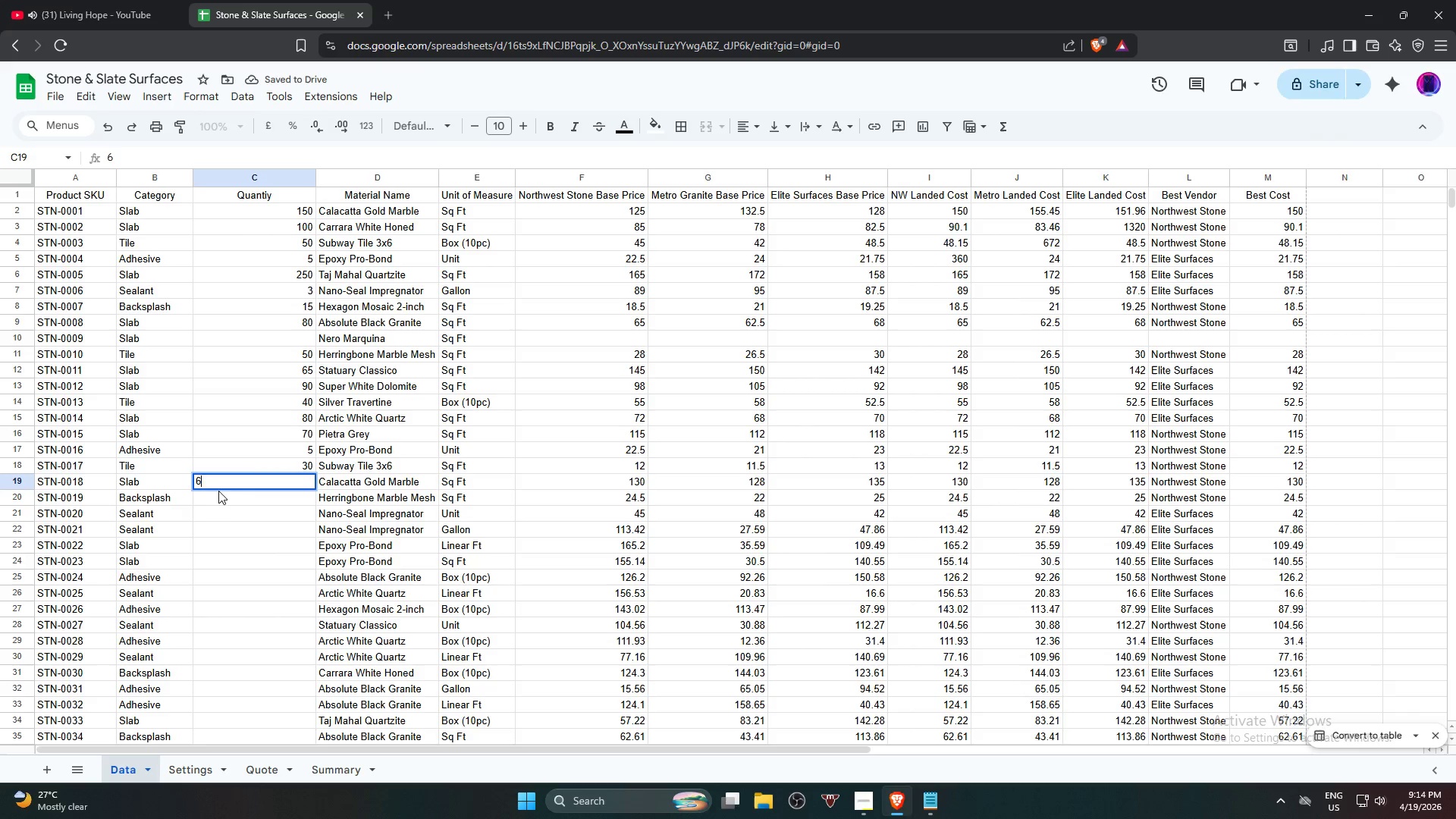 
key(Numpad0)
 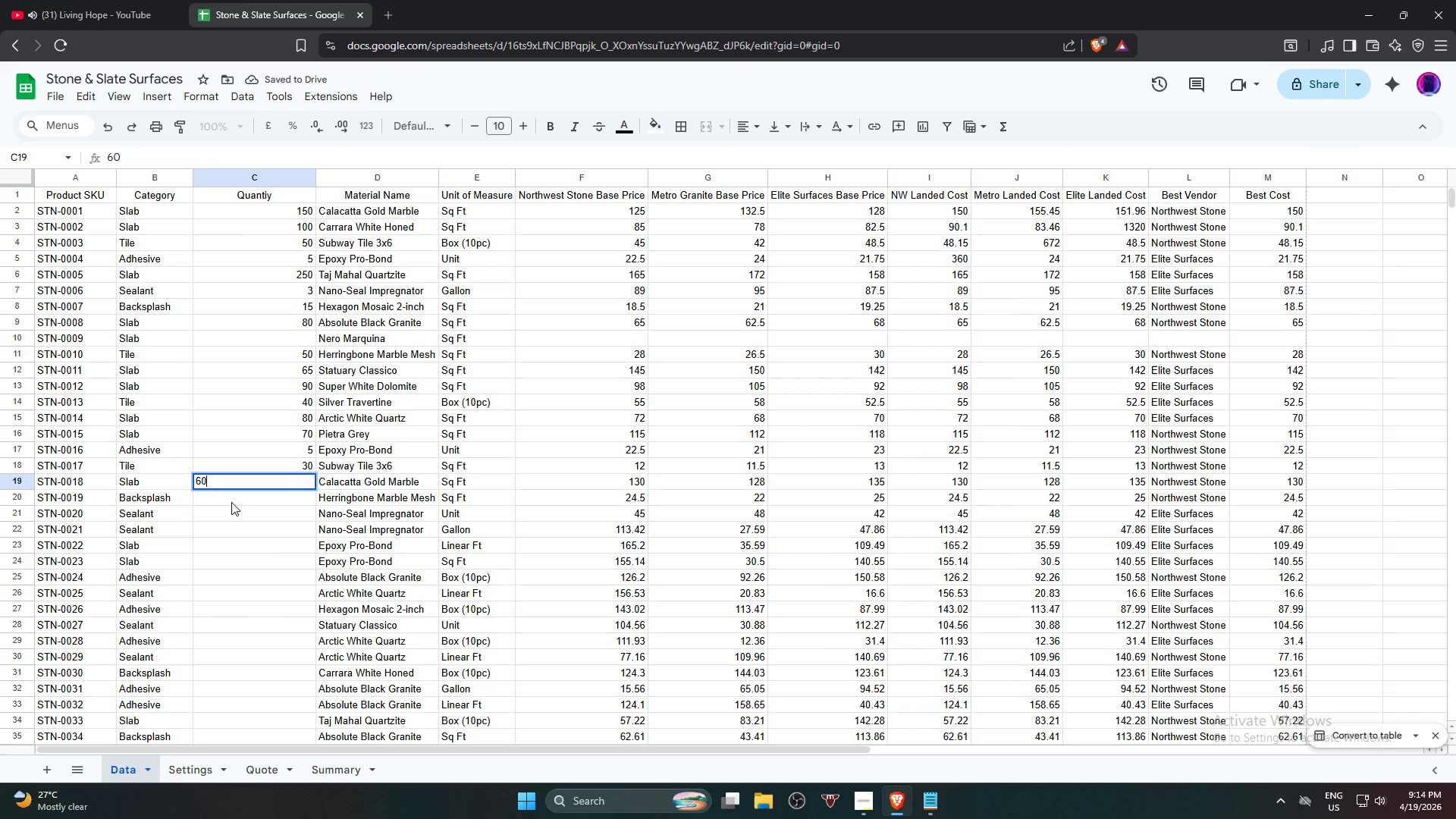 
left_click([231, 501])
 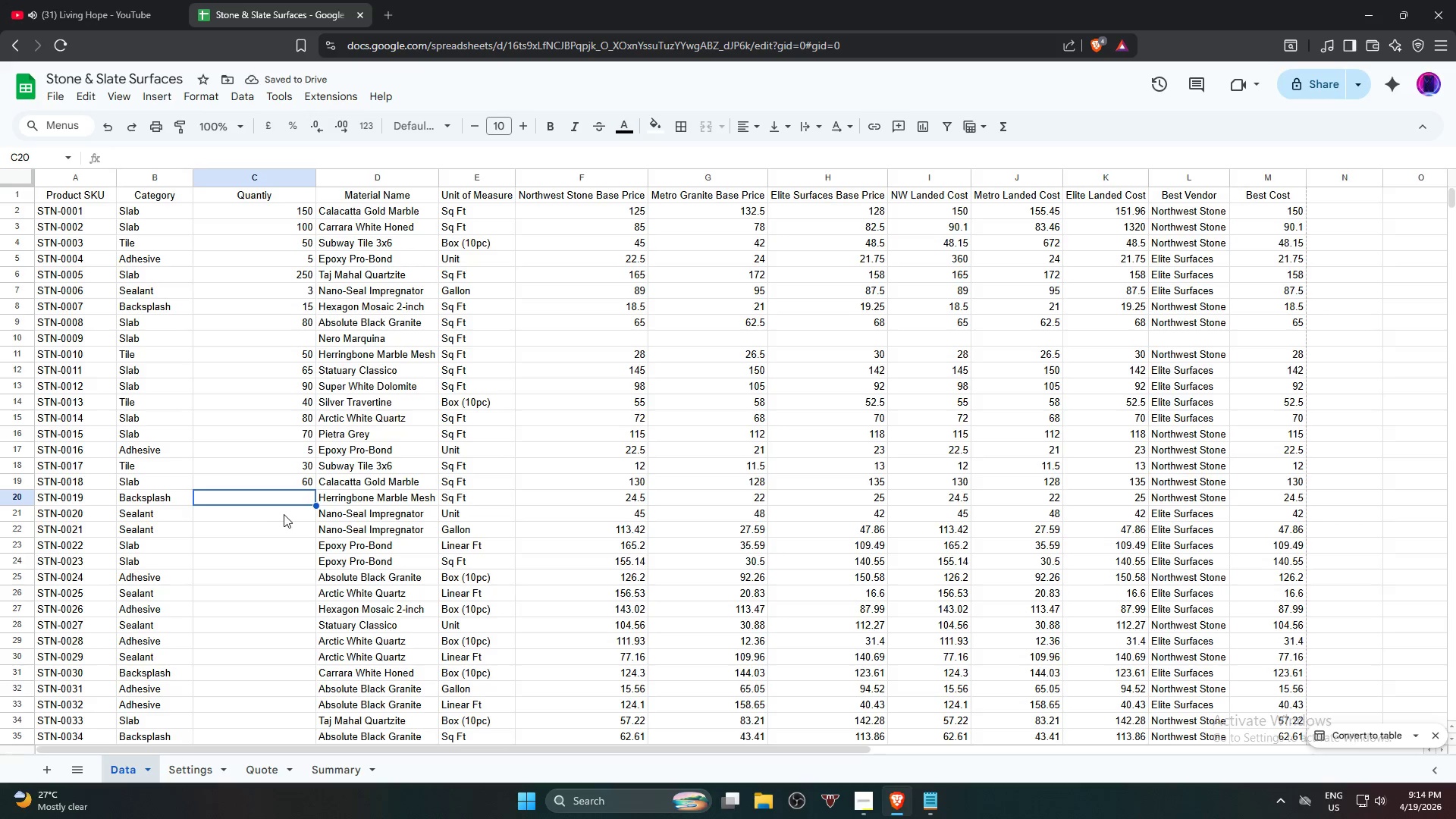 
key(Numpad1)
 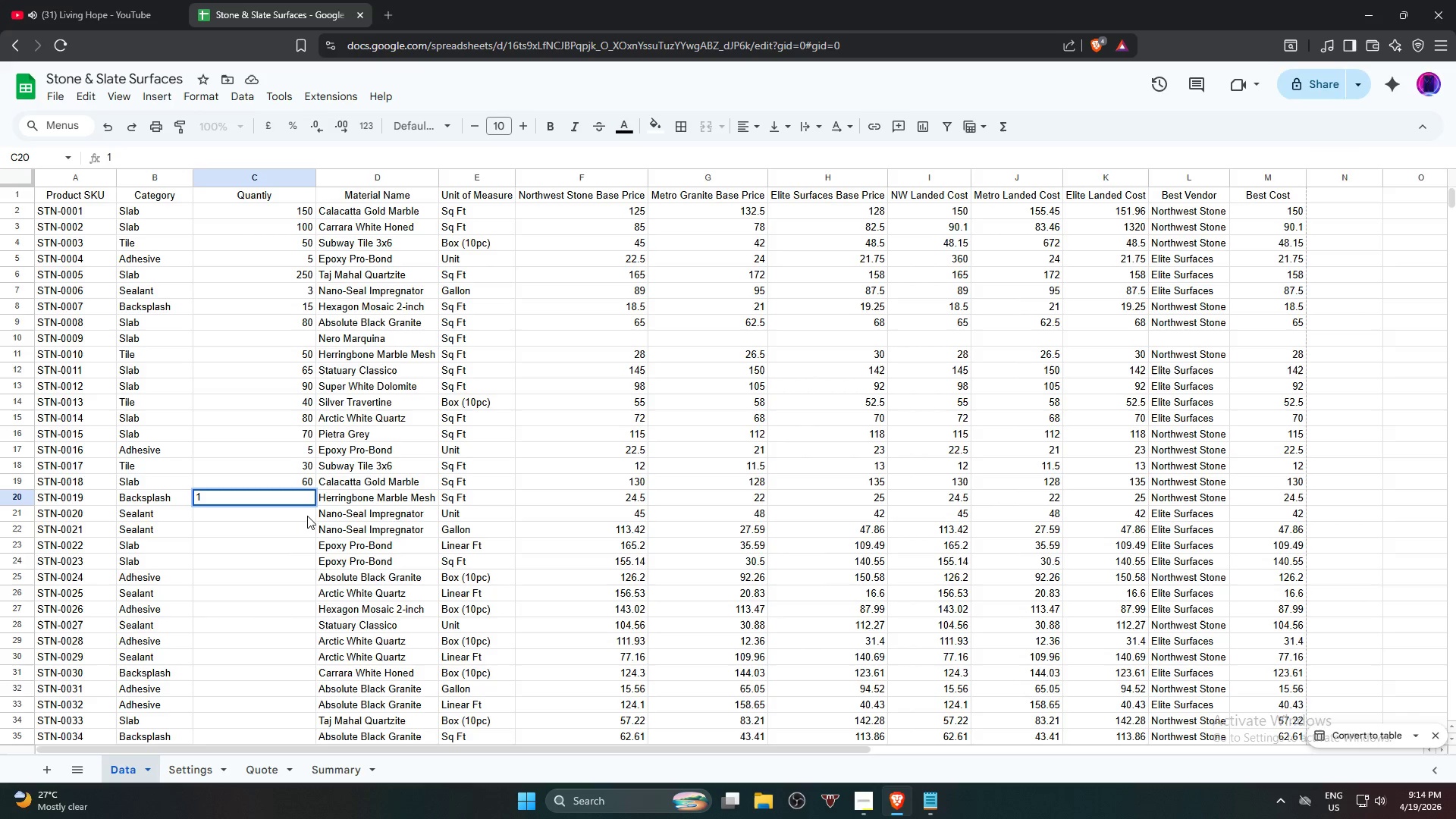 
key(Backspace)
 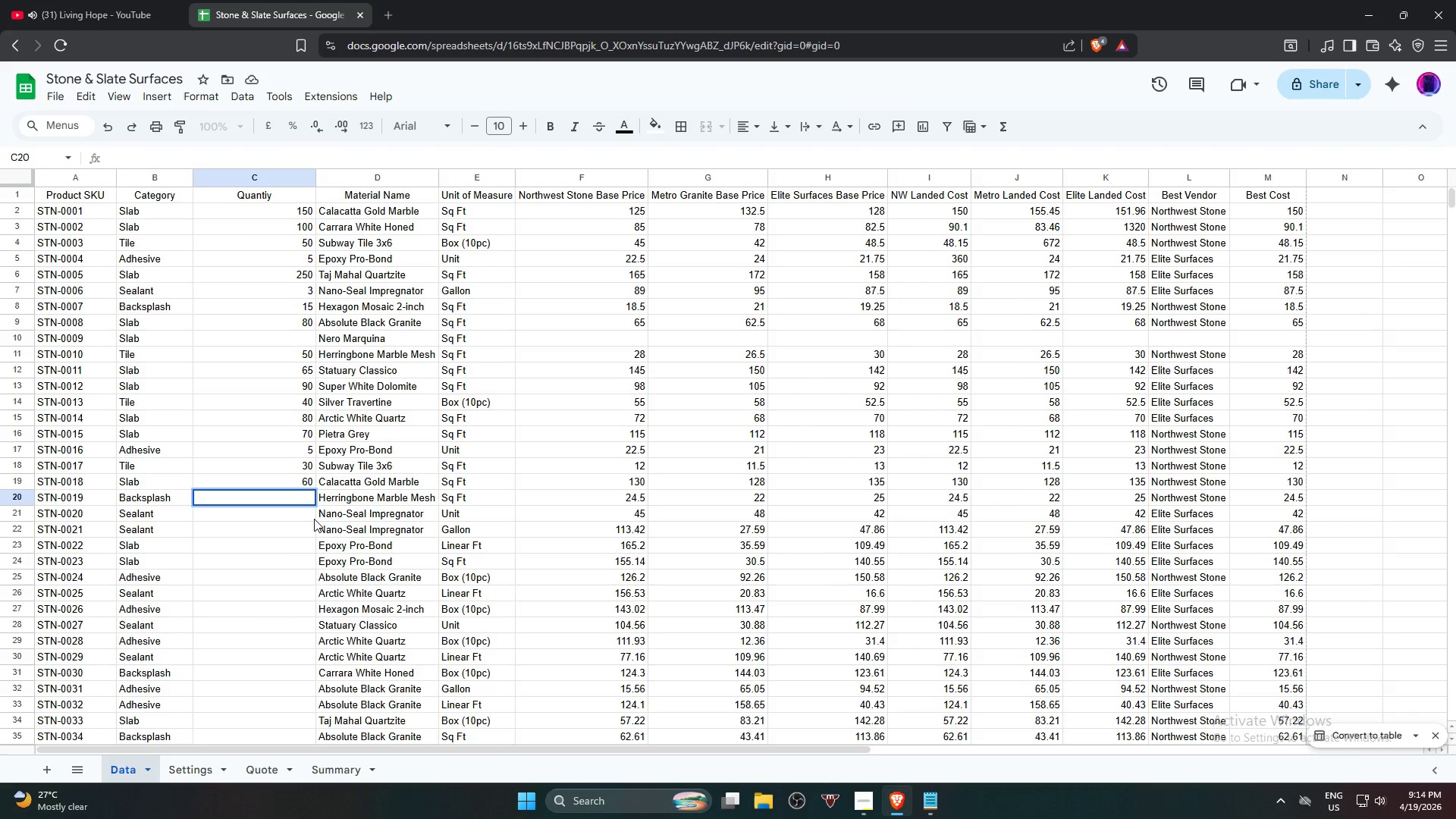 
key(Numpad2)
 